 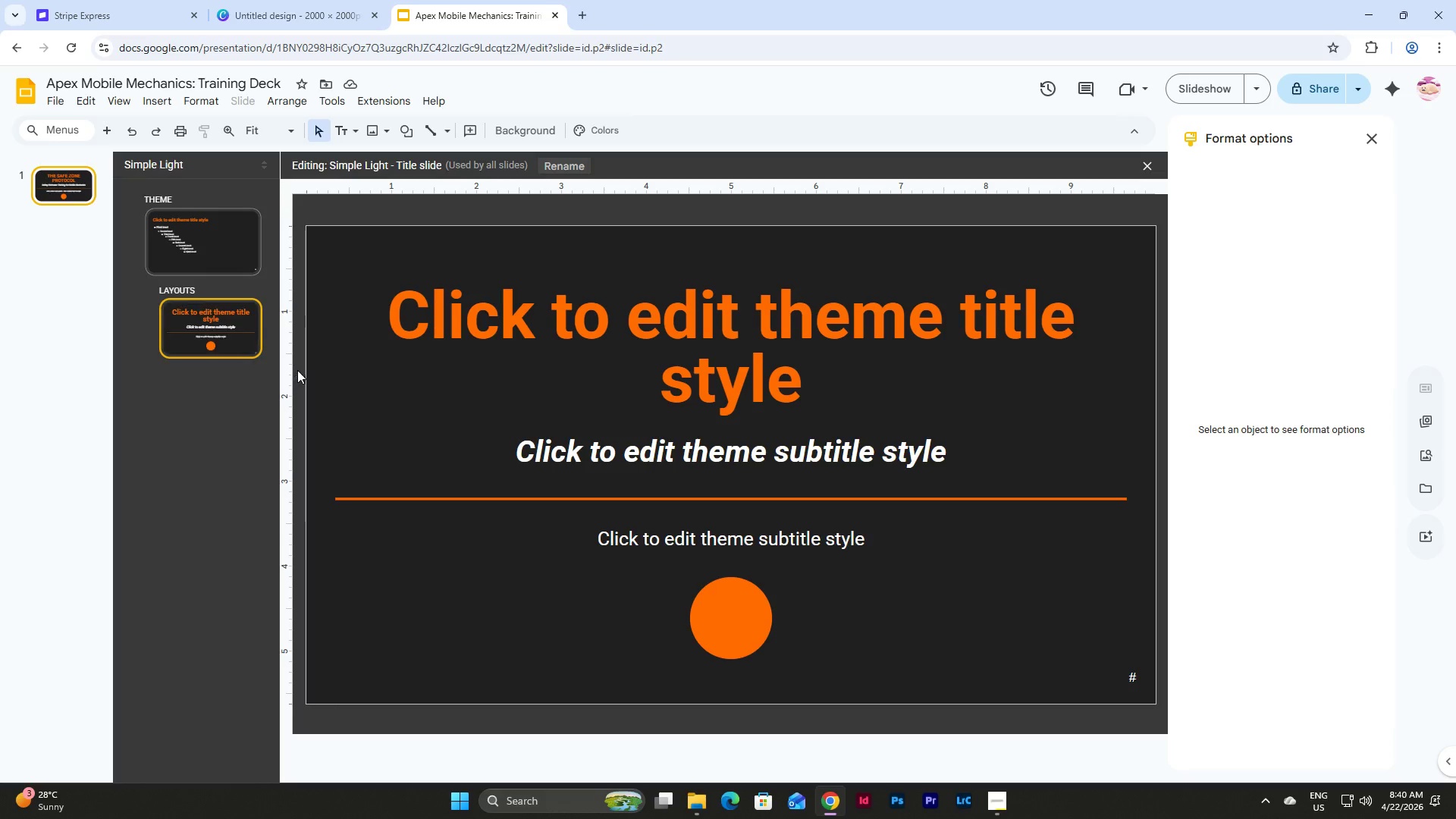 
left_click([836, 607])
 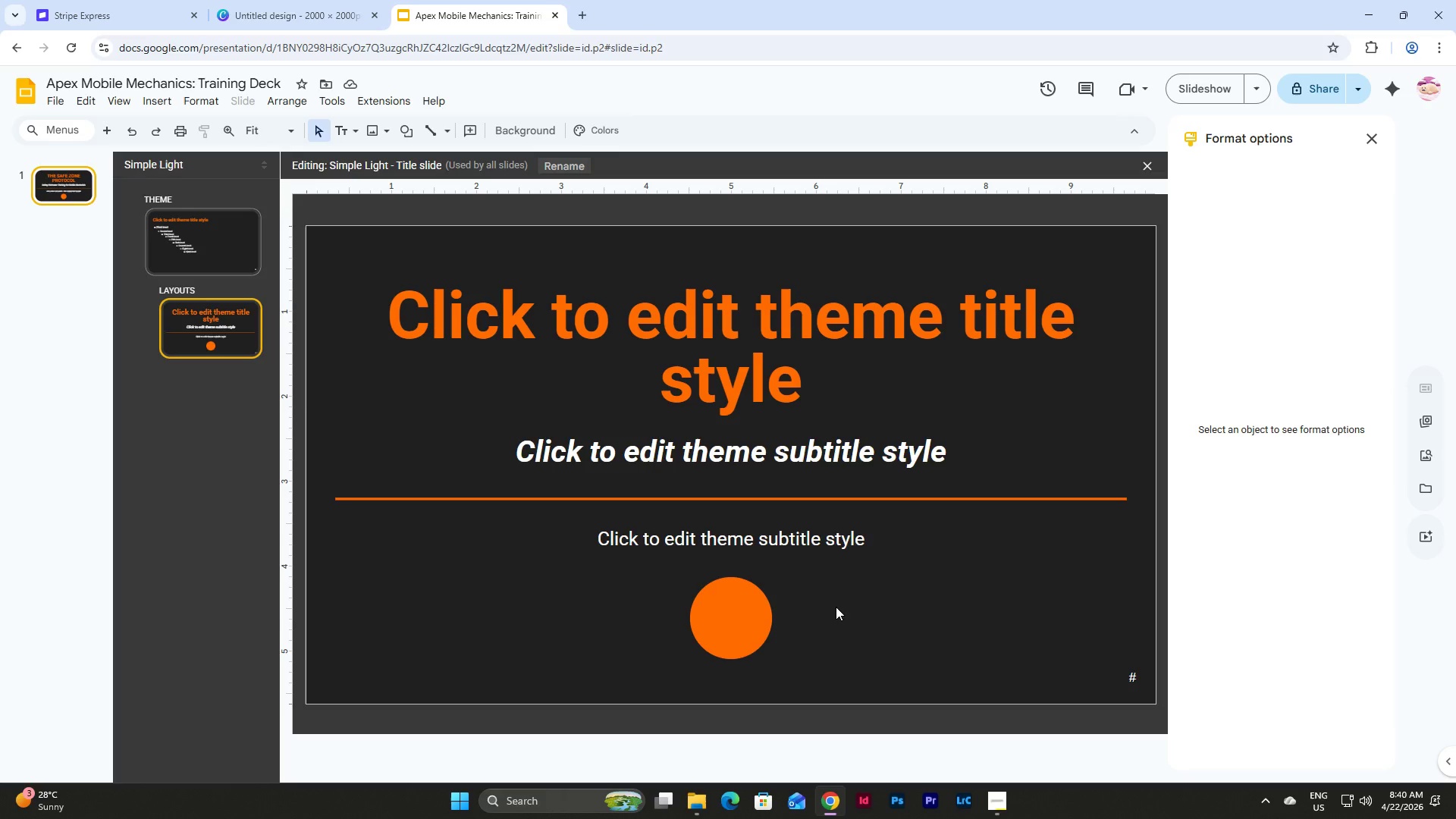 
wait(8.2)
 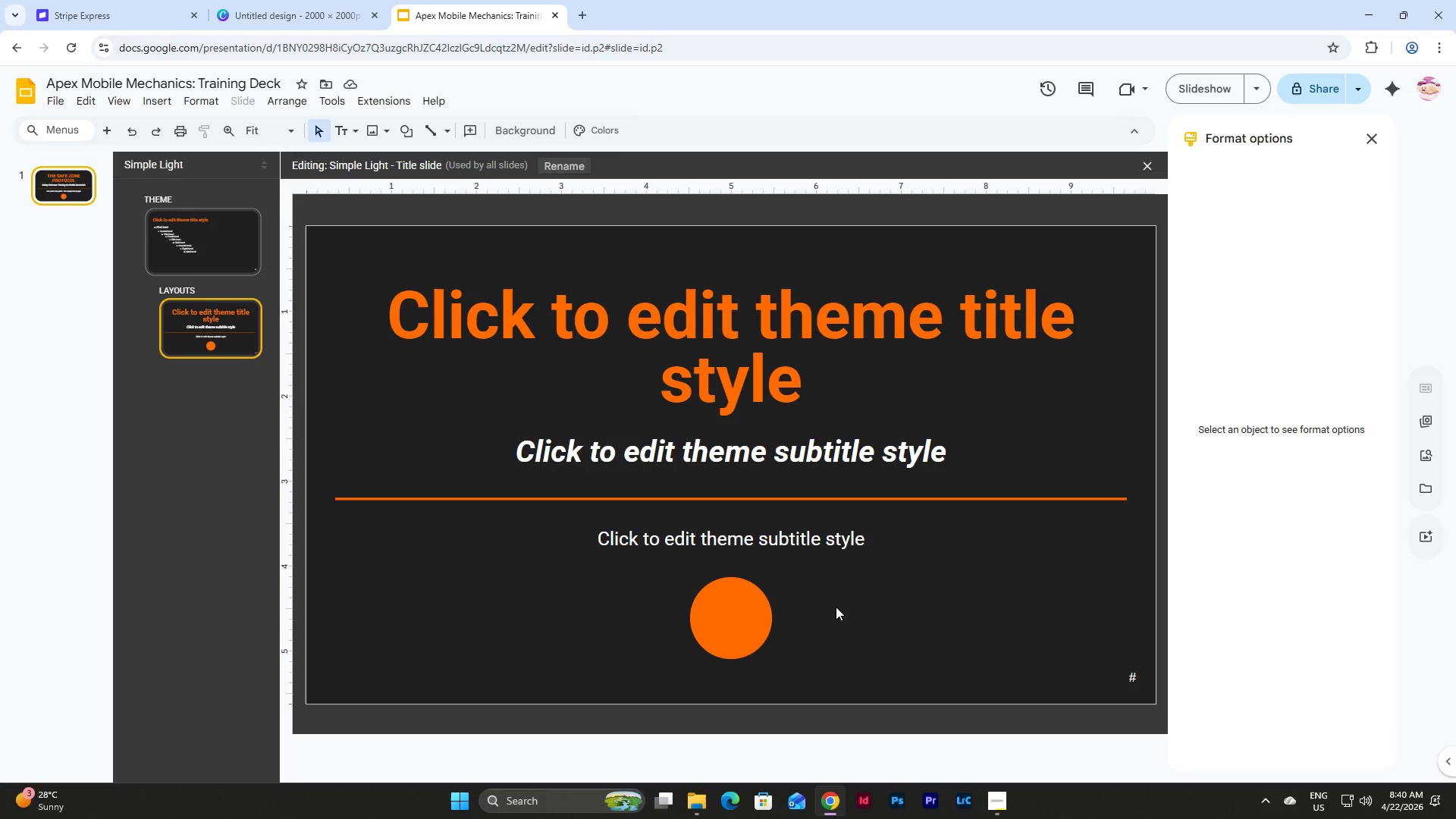 
left_click([1421, 457])
 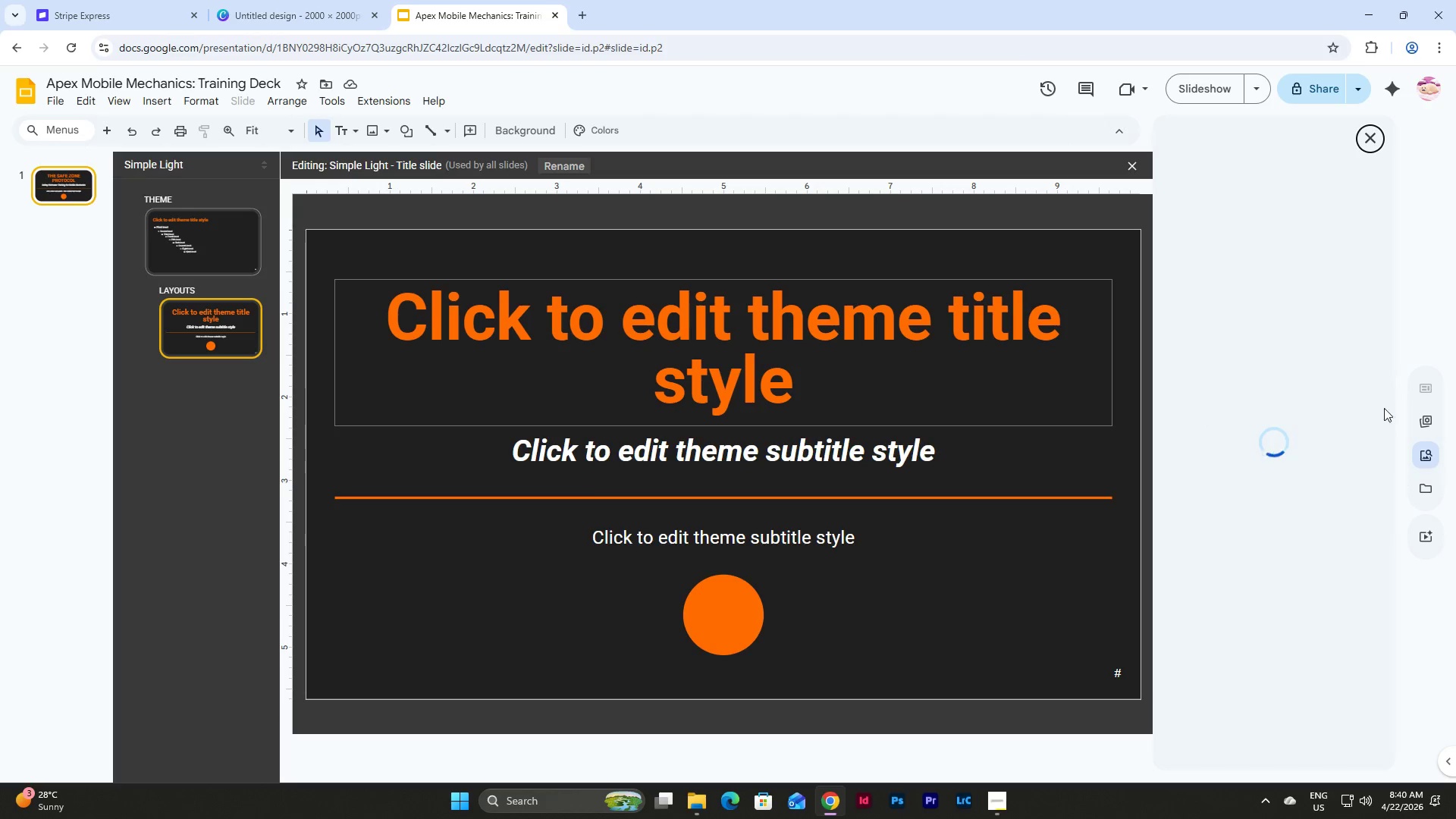 
mouse_move([1295, 293])
 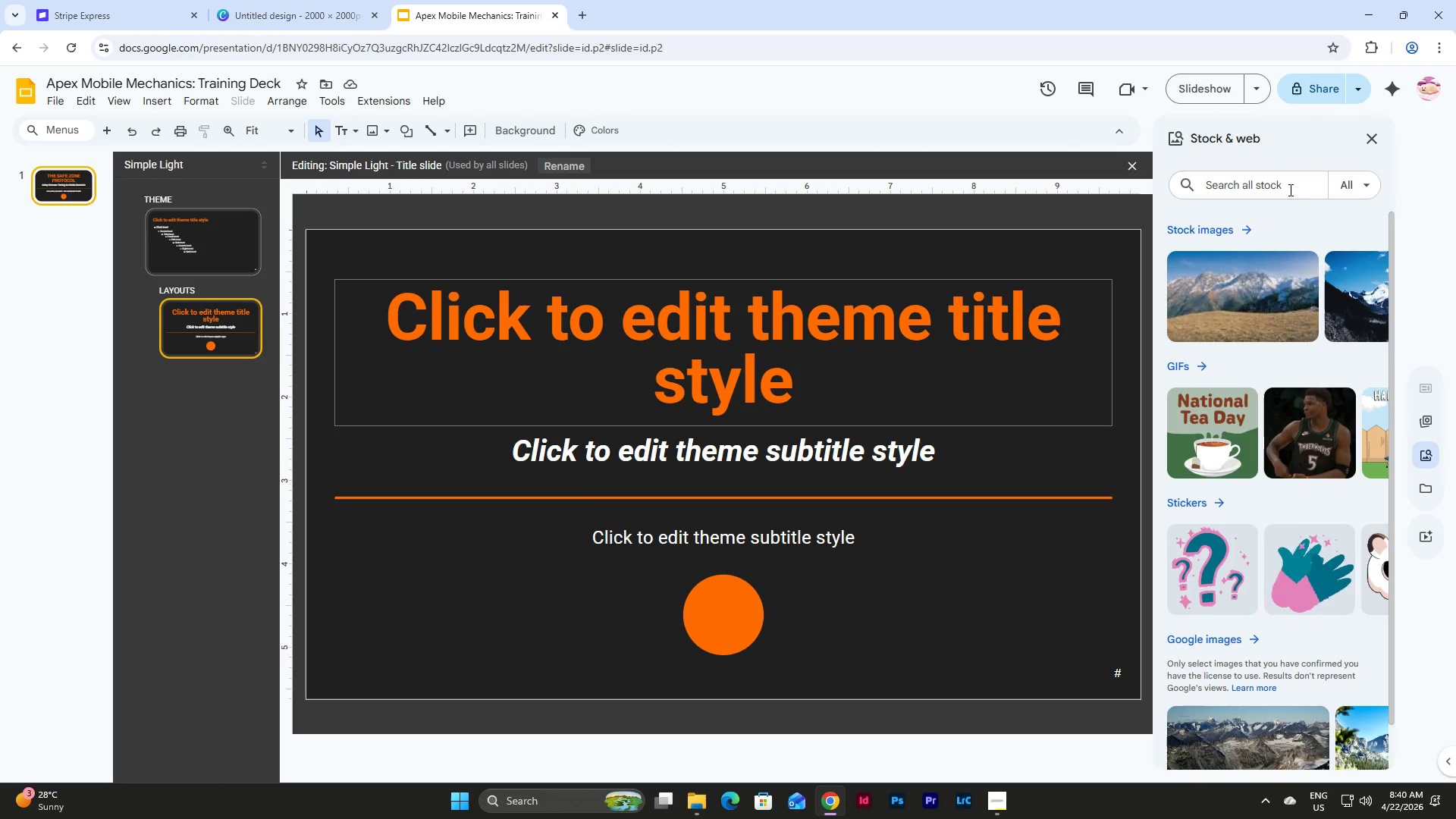 
left_click([1291, 189])
 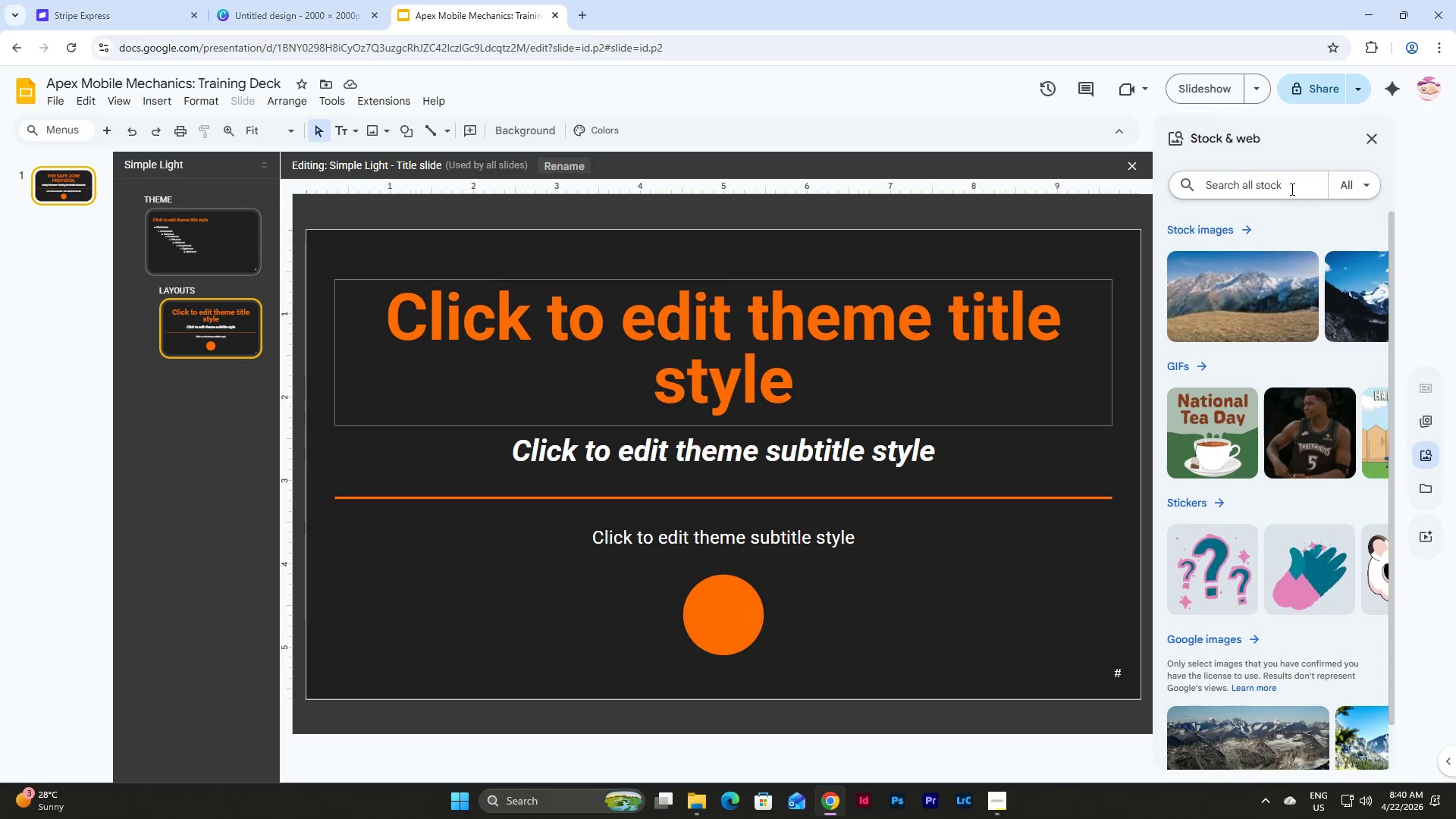 
wait(6.74)
 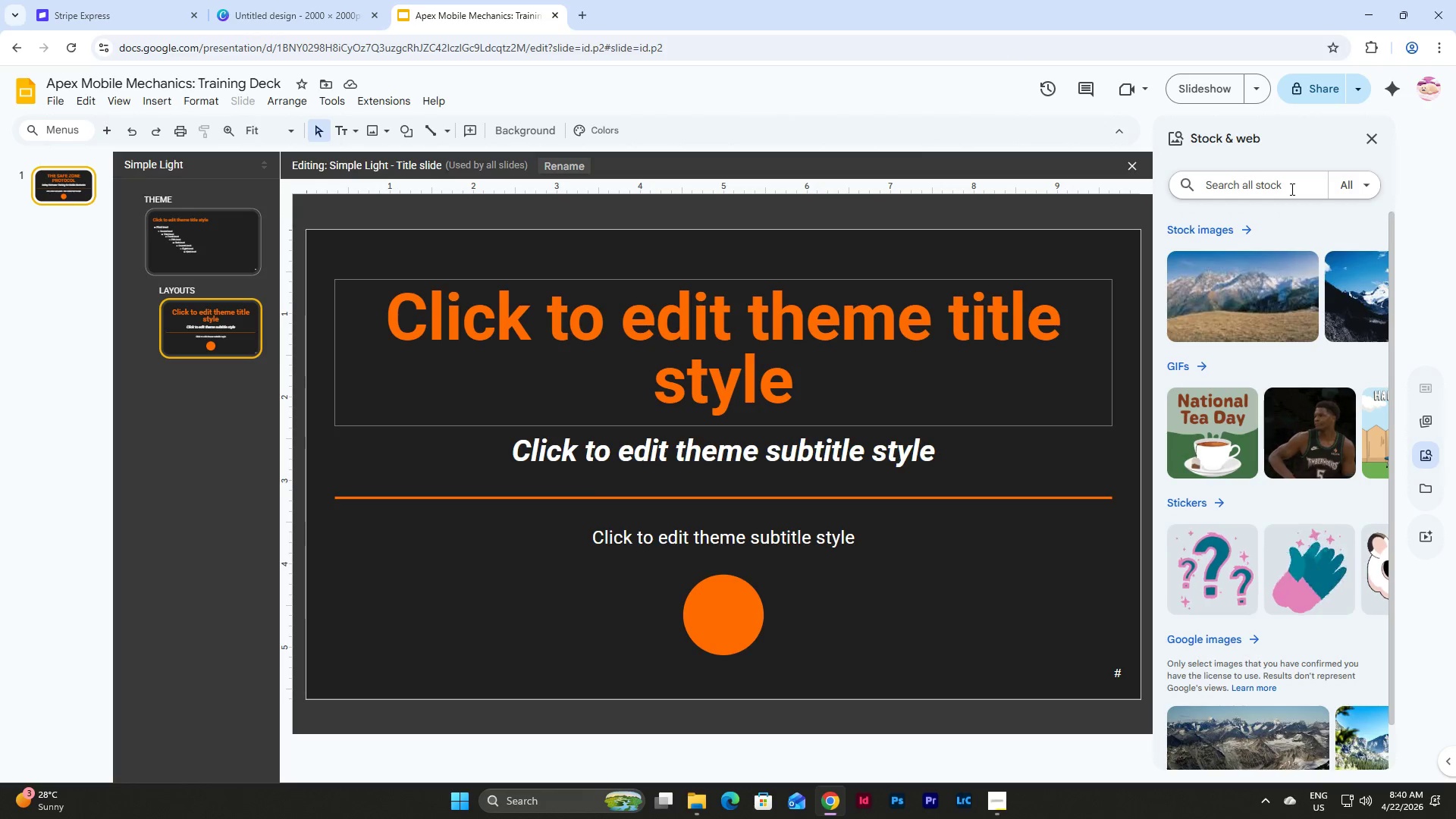 
hold_key(key=ShiftLeft, duration=0.42)
 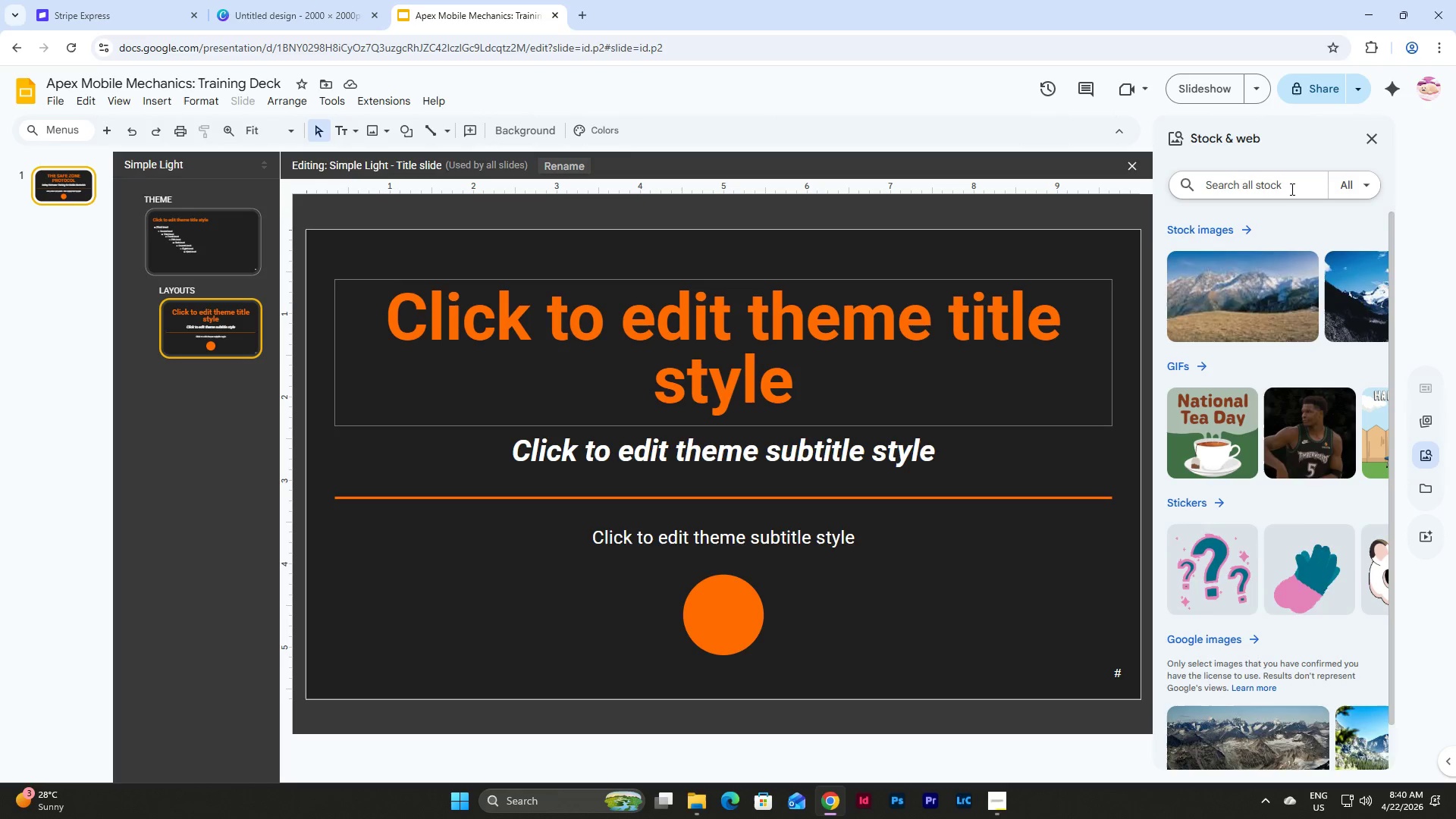 
type(Cone icon)
 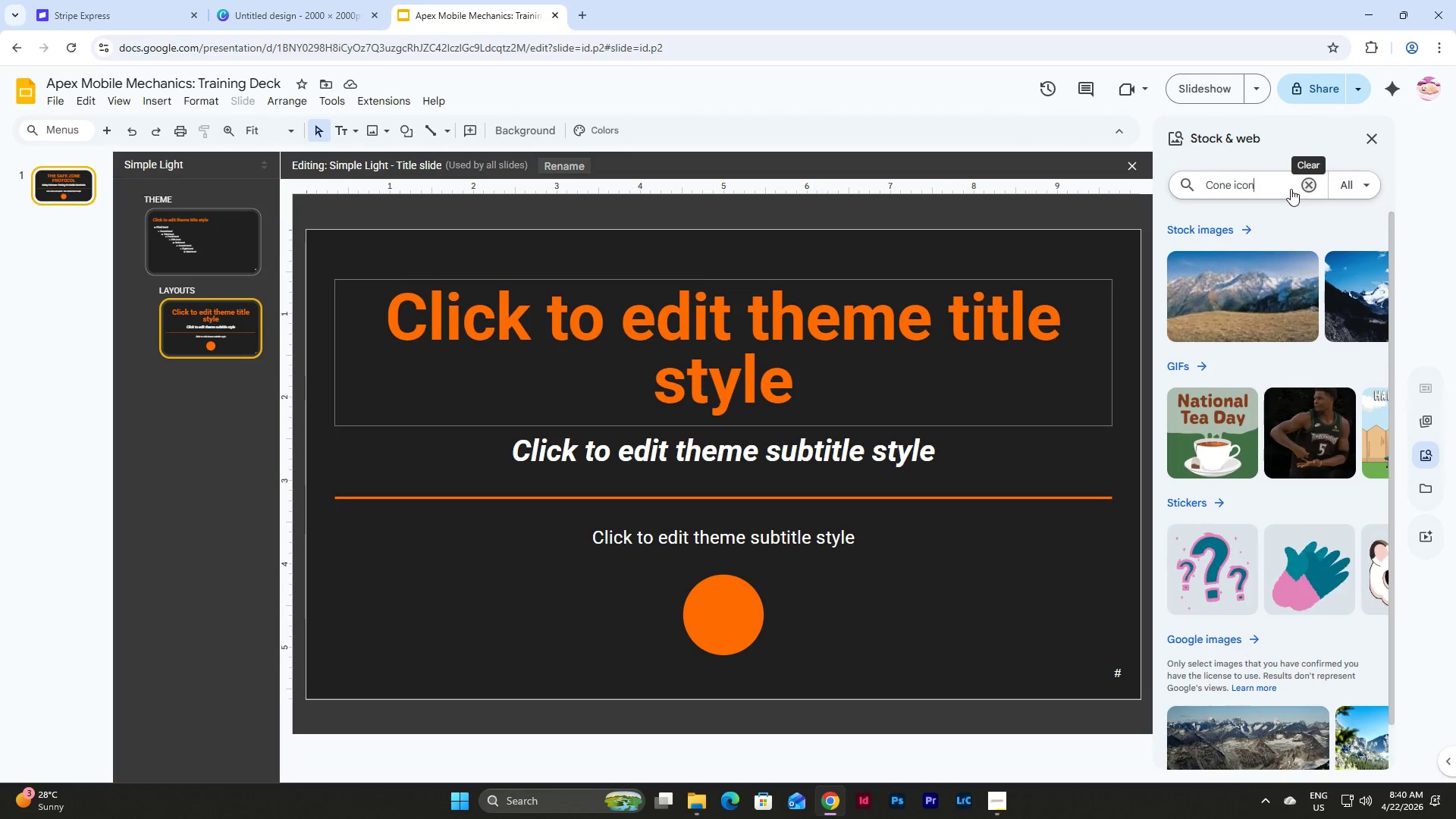 
key(Enter)
 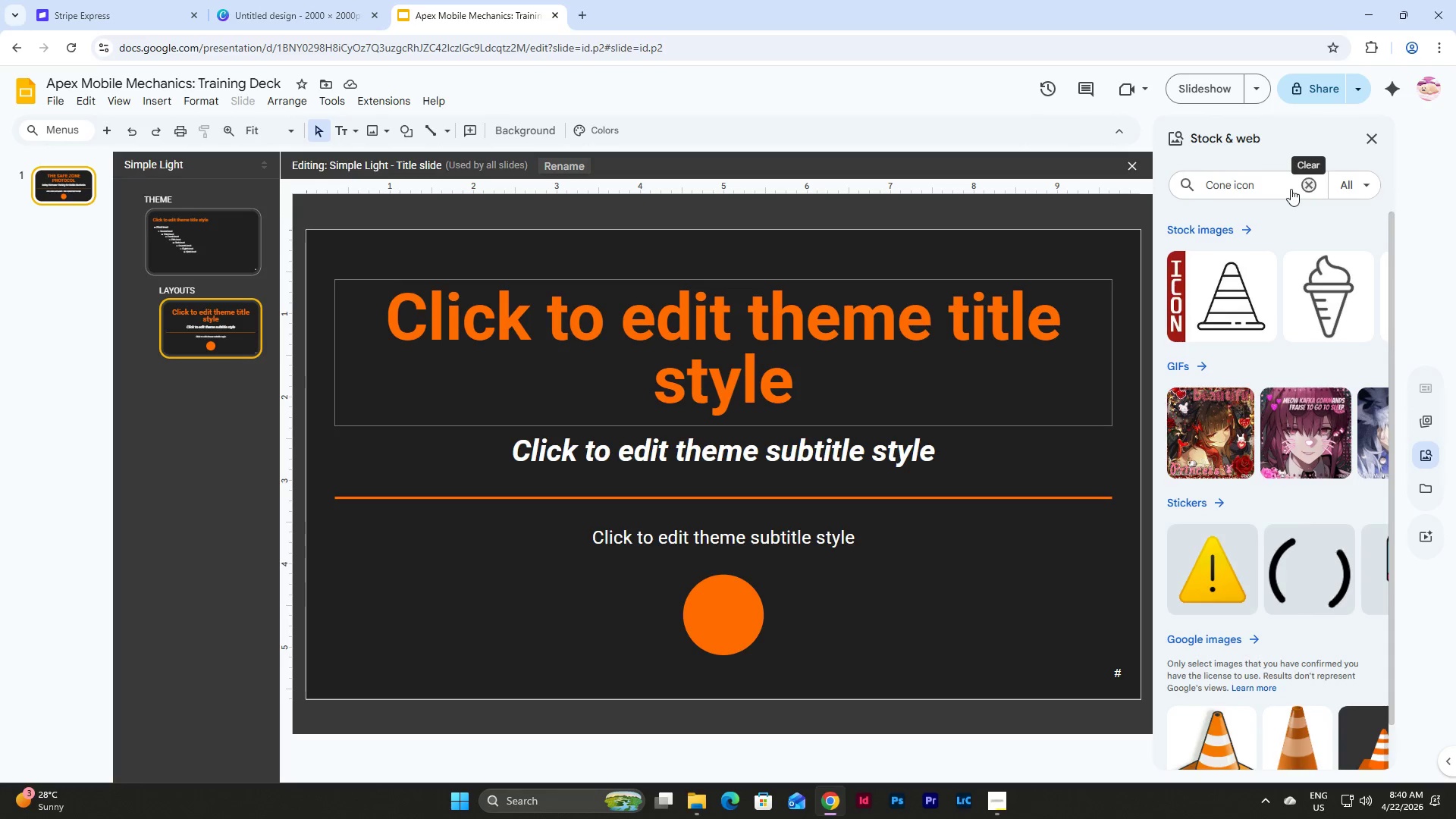 
left_click([1239, 225])
 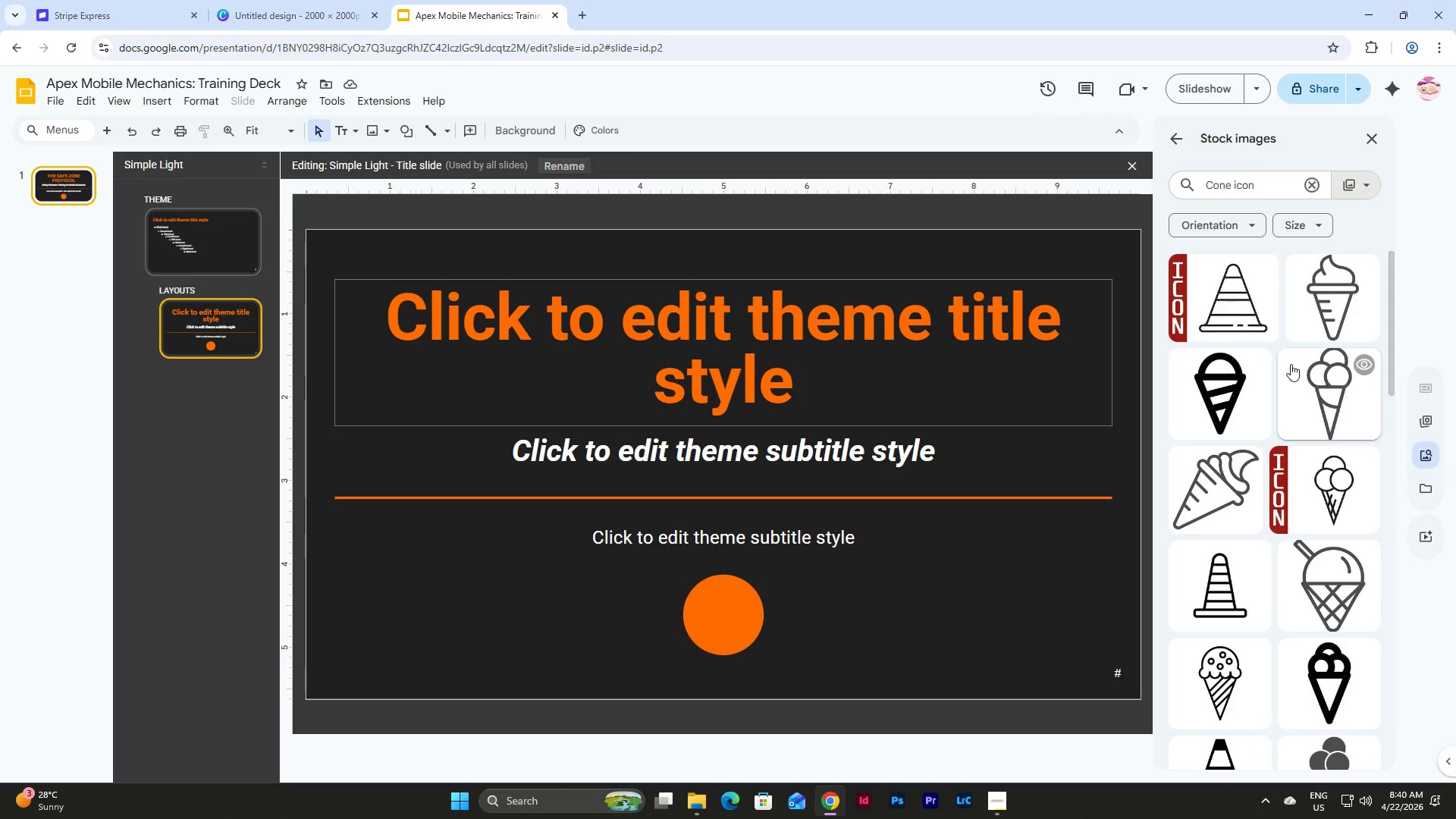 
scroll: coordinate [1270, 296], scroll_direction: down, amount: 2.0
 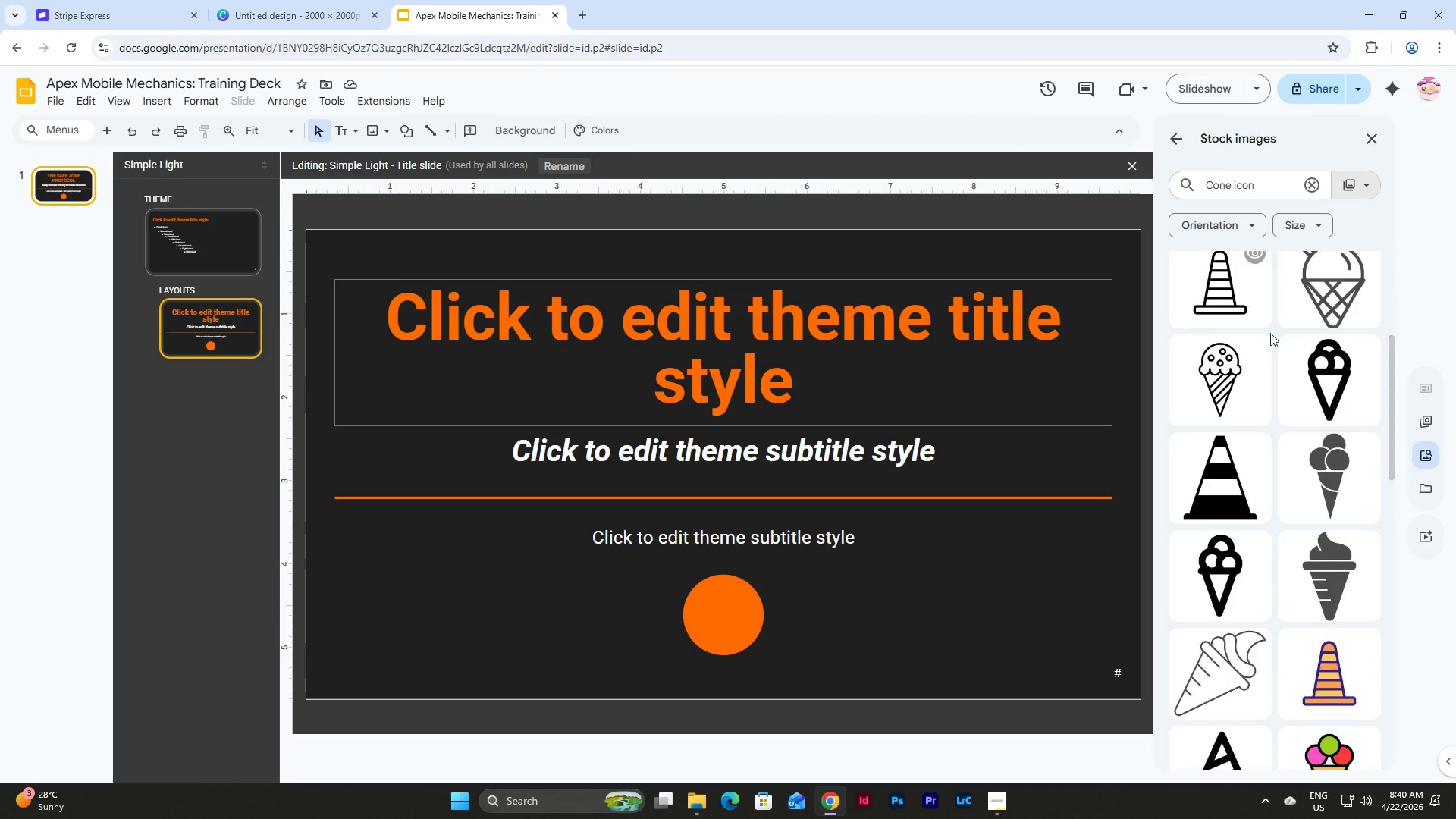 
left_click([1247, 472])
 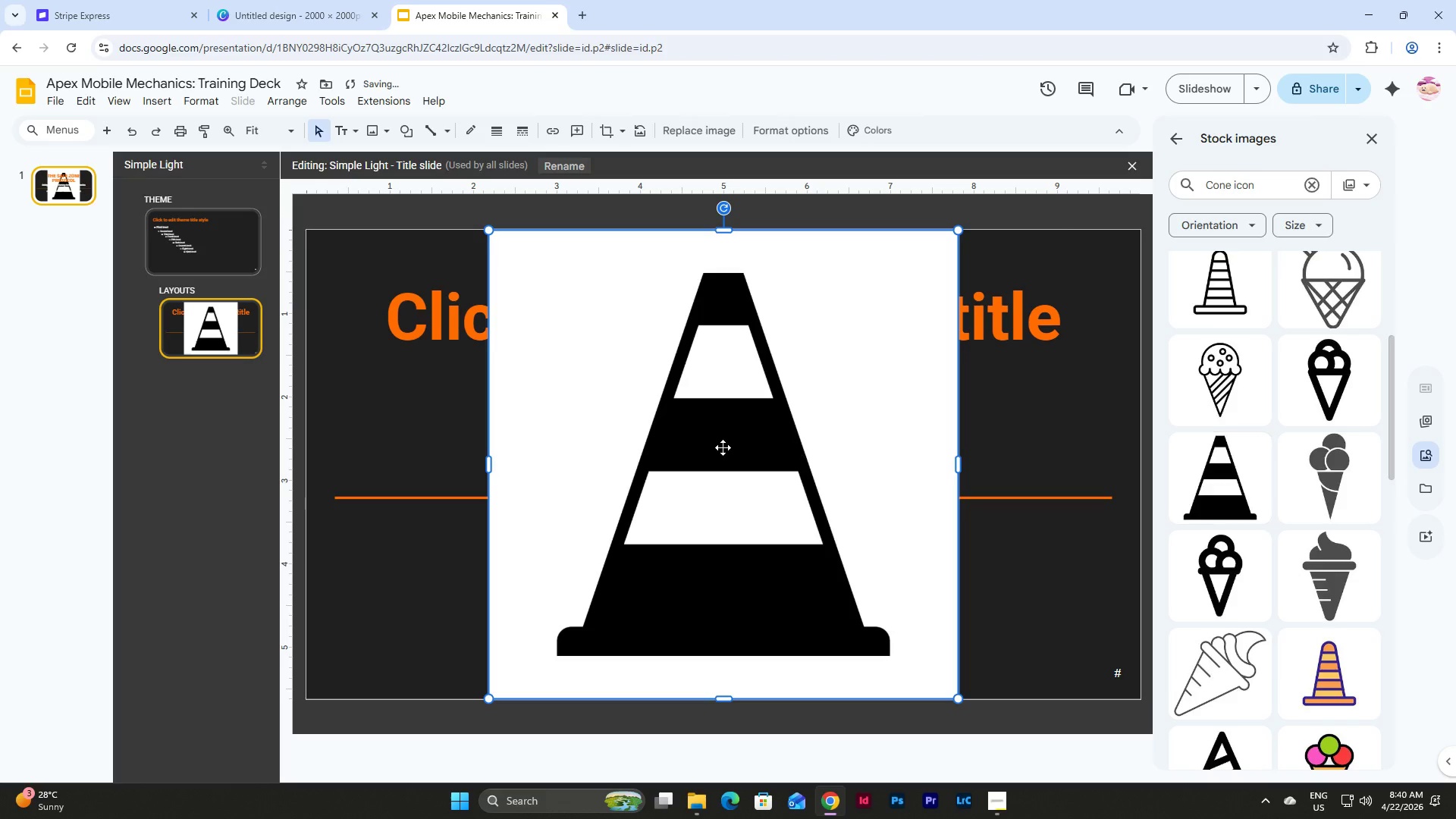 
left_click([719, 446])
 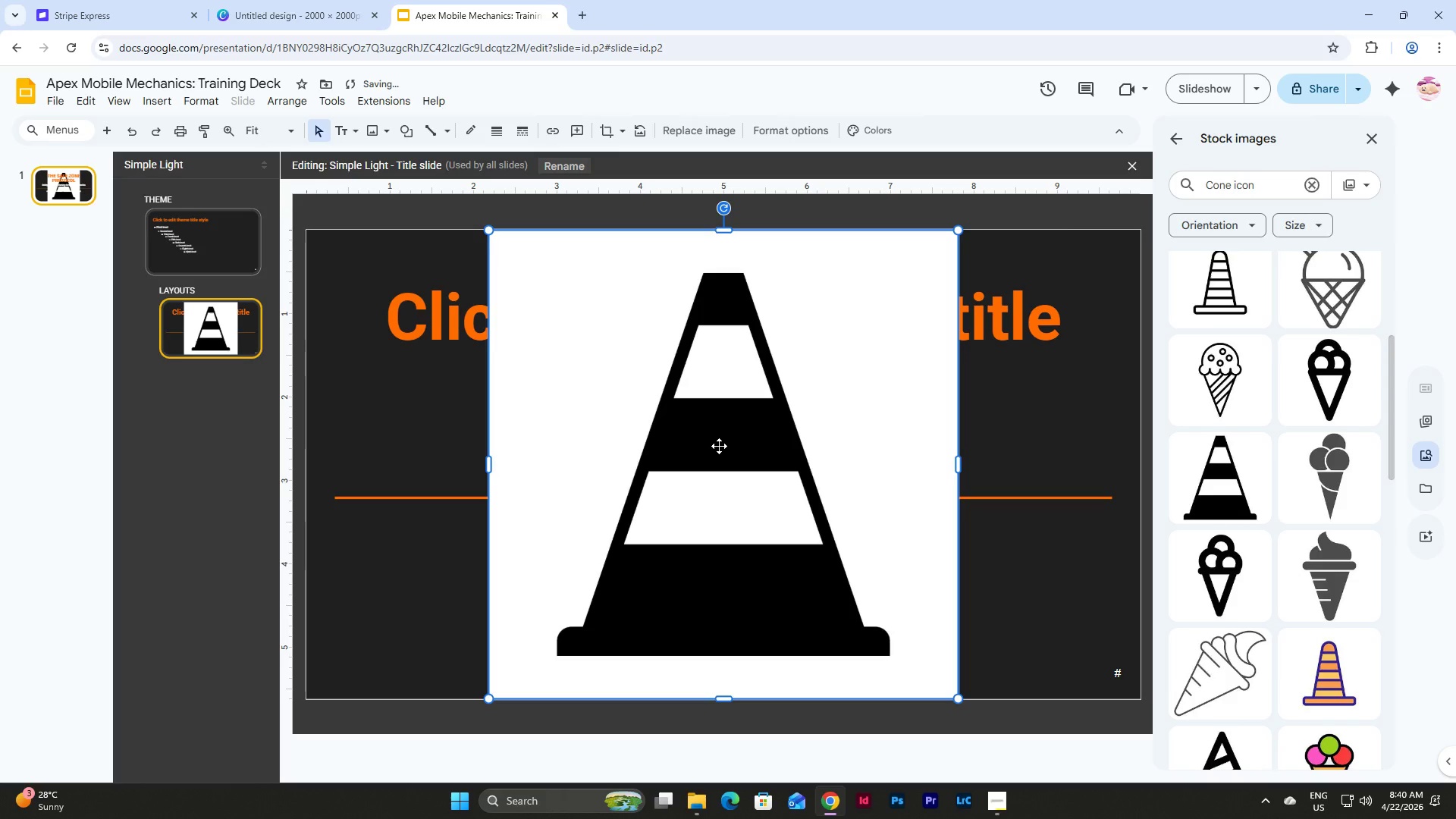 
key(Control+C)
 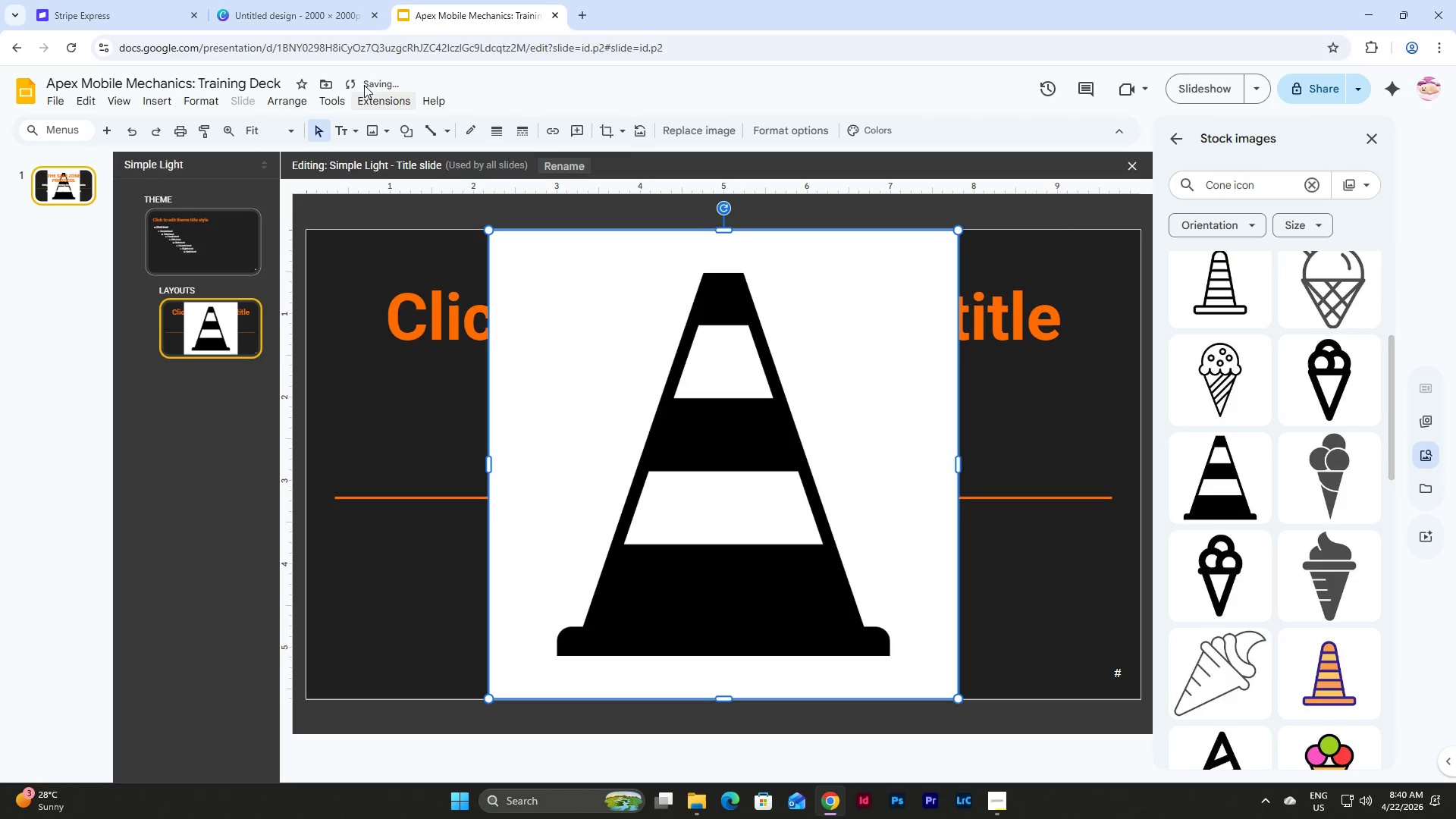 
left_click([300, 0])
 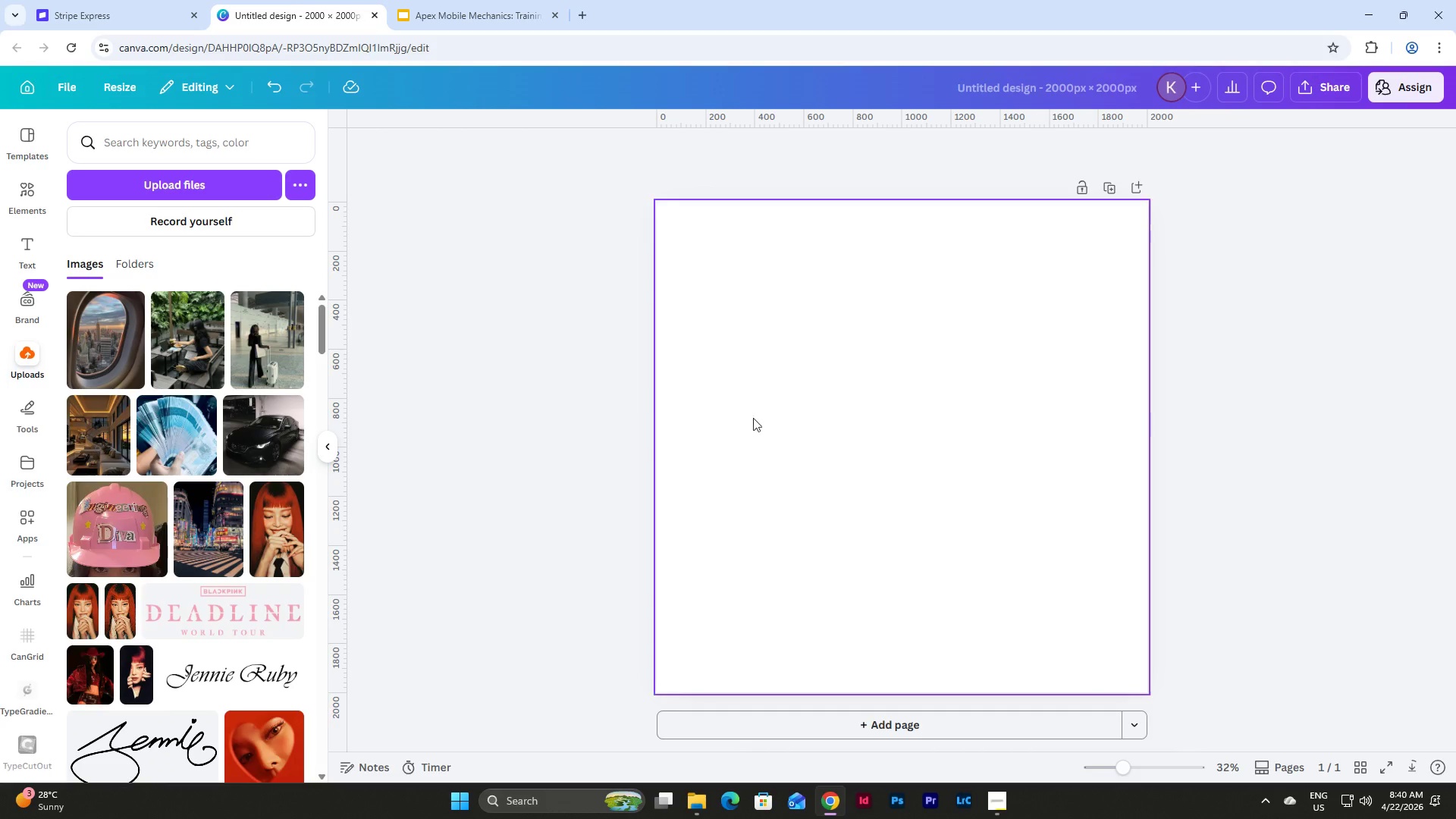 
left_click([781, 430])
 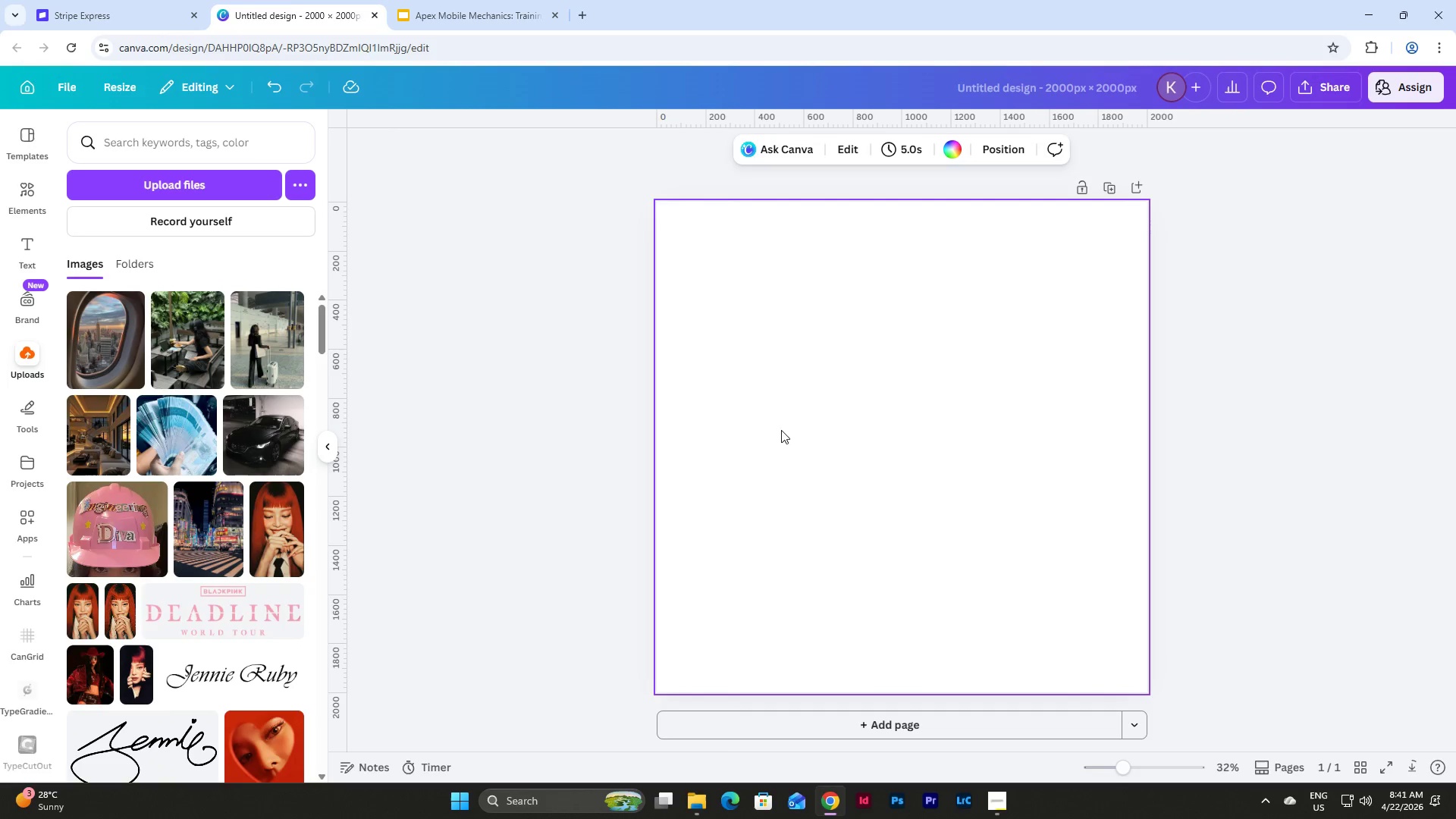 
key(Control+V)
 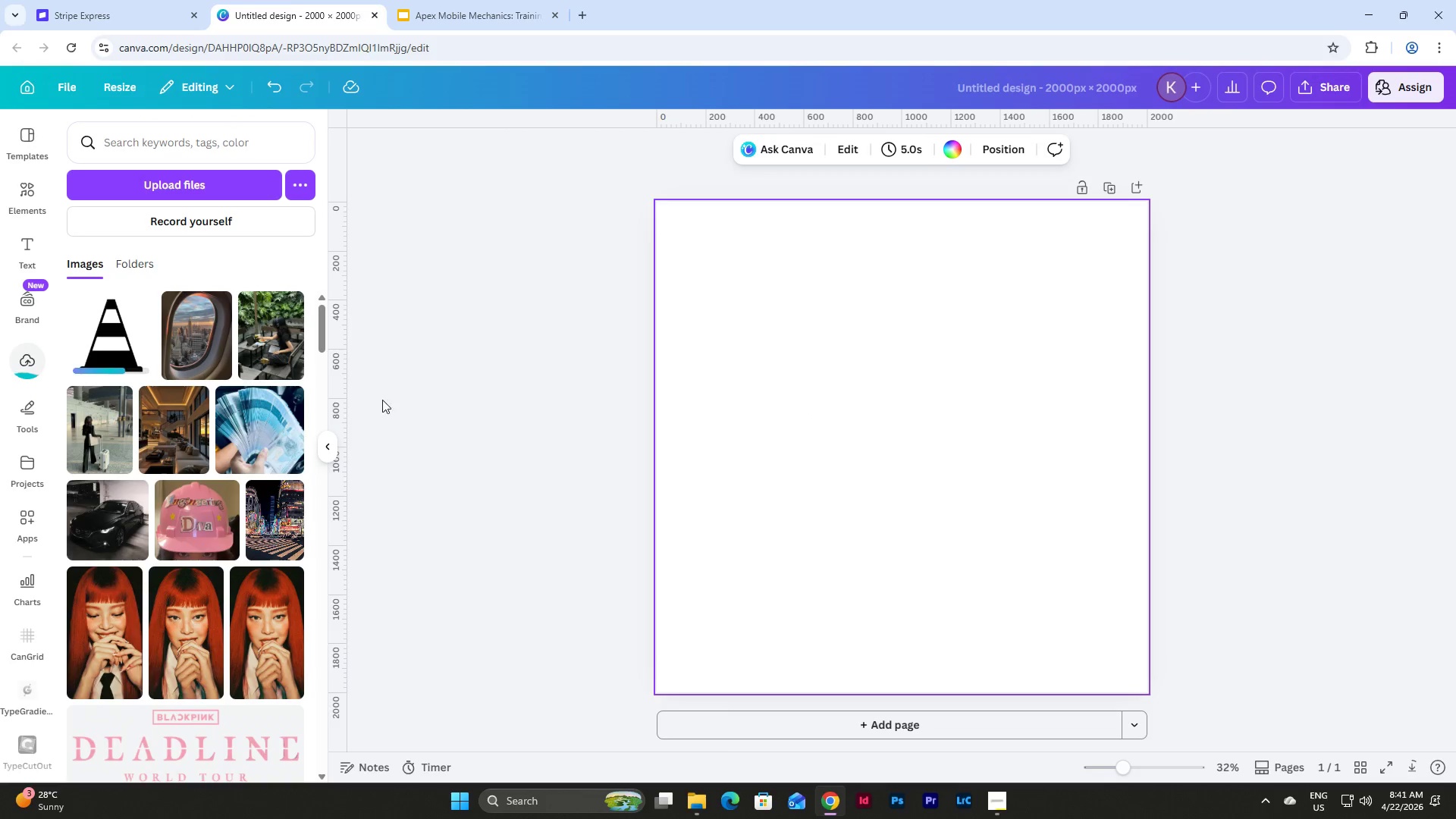 
left_click([119, 334])
 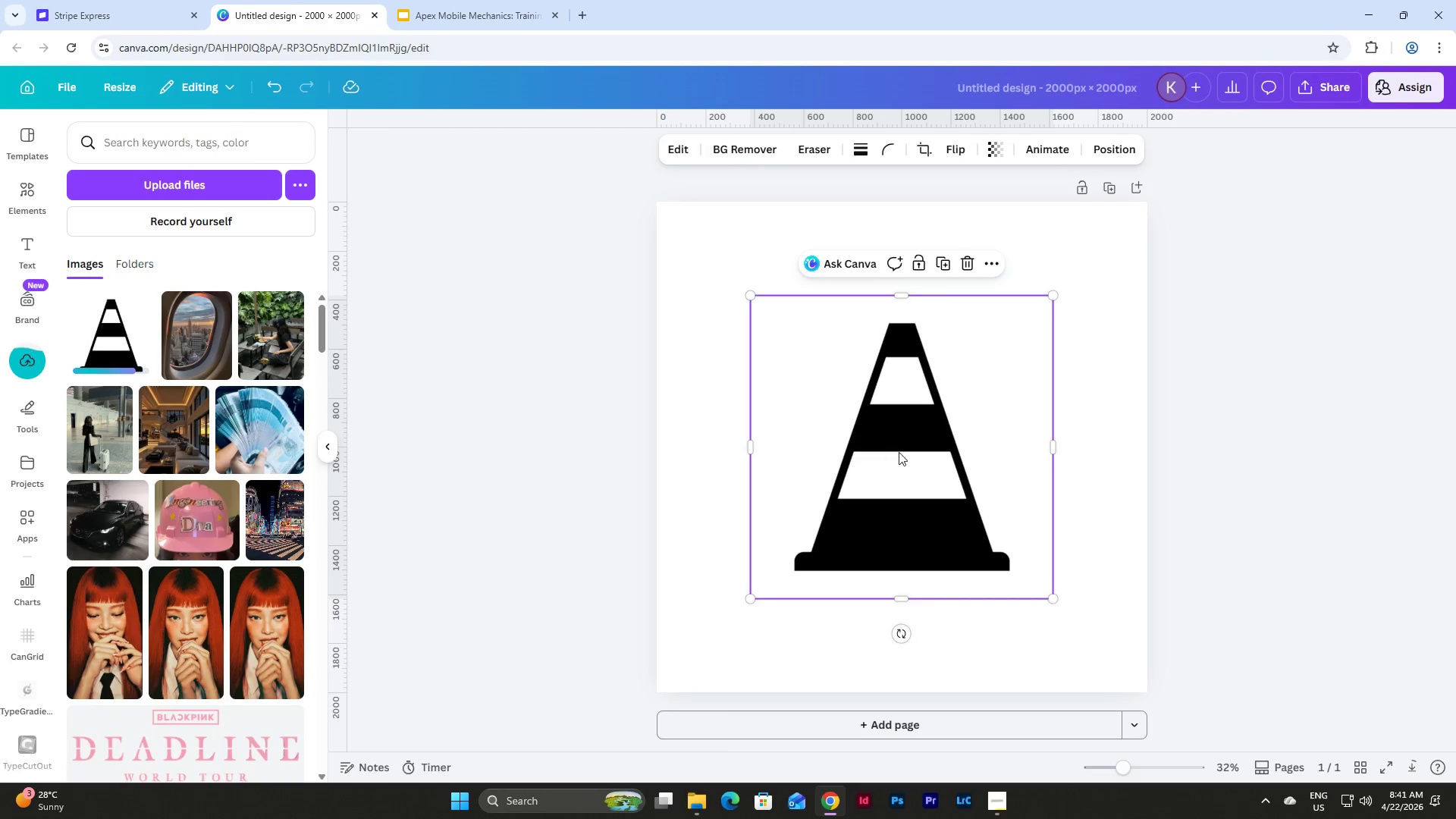 
left_click_drag(start_coordinate=[900, 454], to_coordinate=[808, 361])
 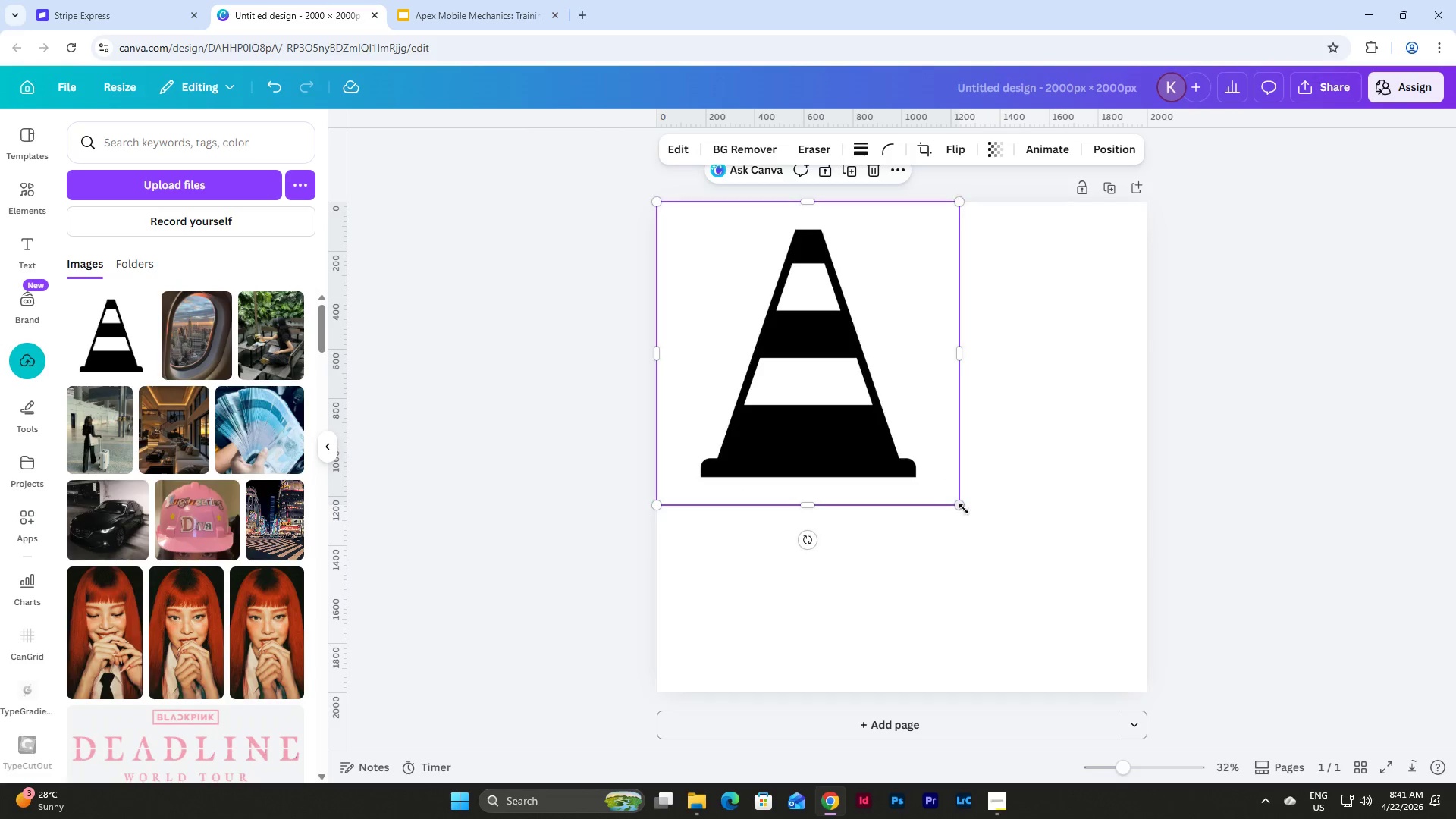 
left_click_drag(start_coordinate=[964, 509], to_coordinate=[1158, 684])
 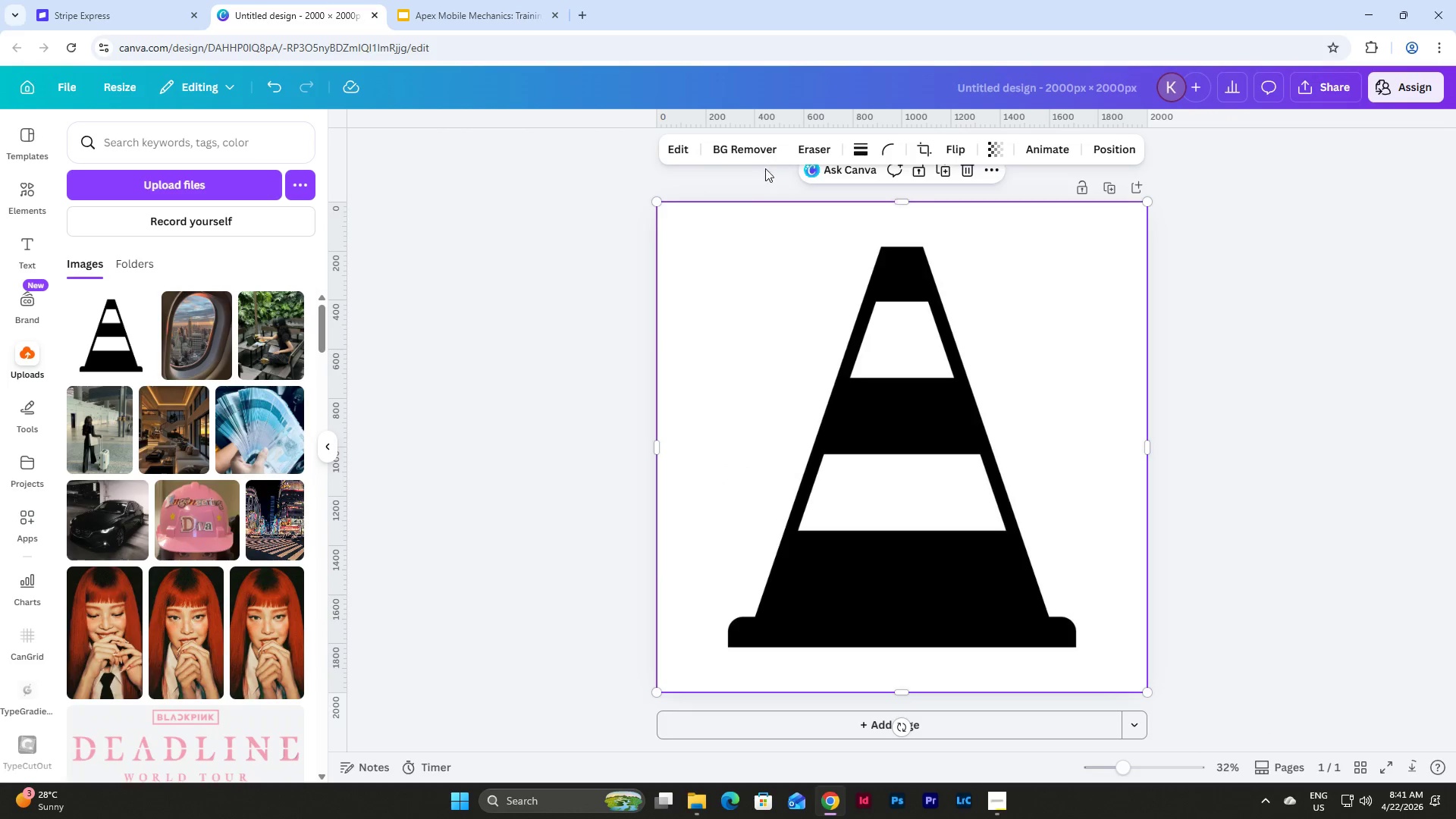 
left_click([757, 159])
 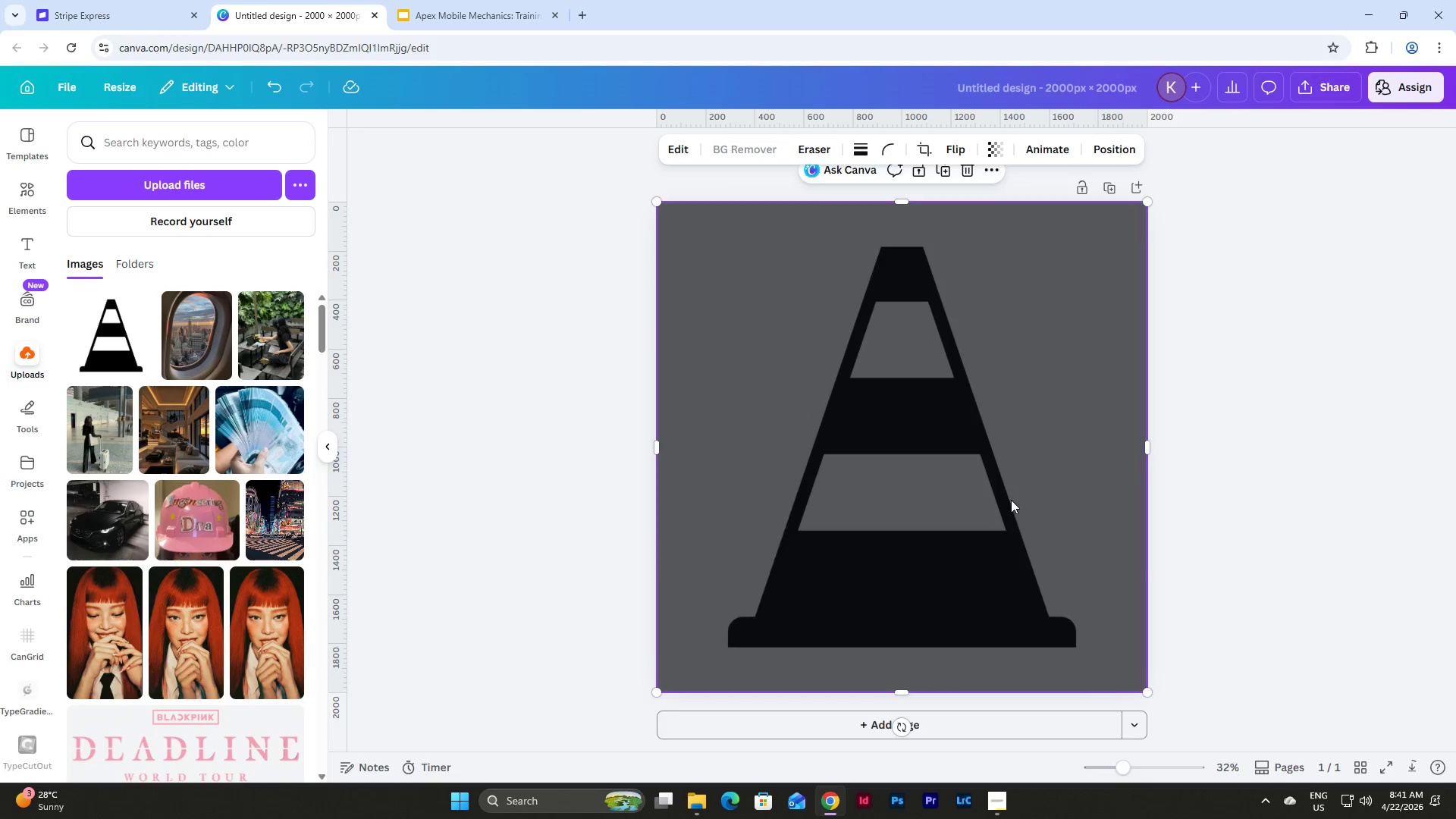 
left_click([1334, 93])
 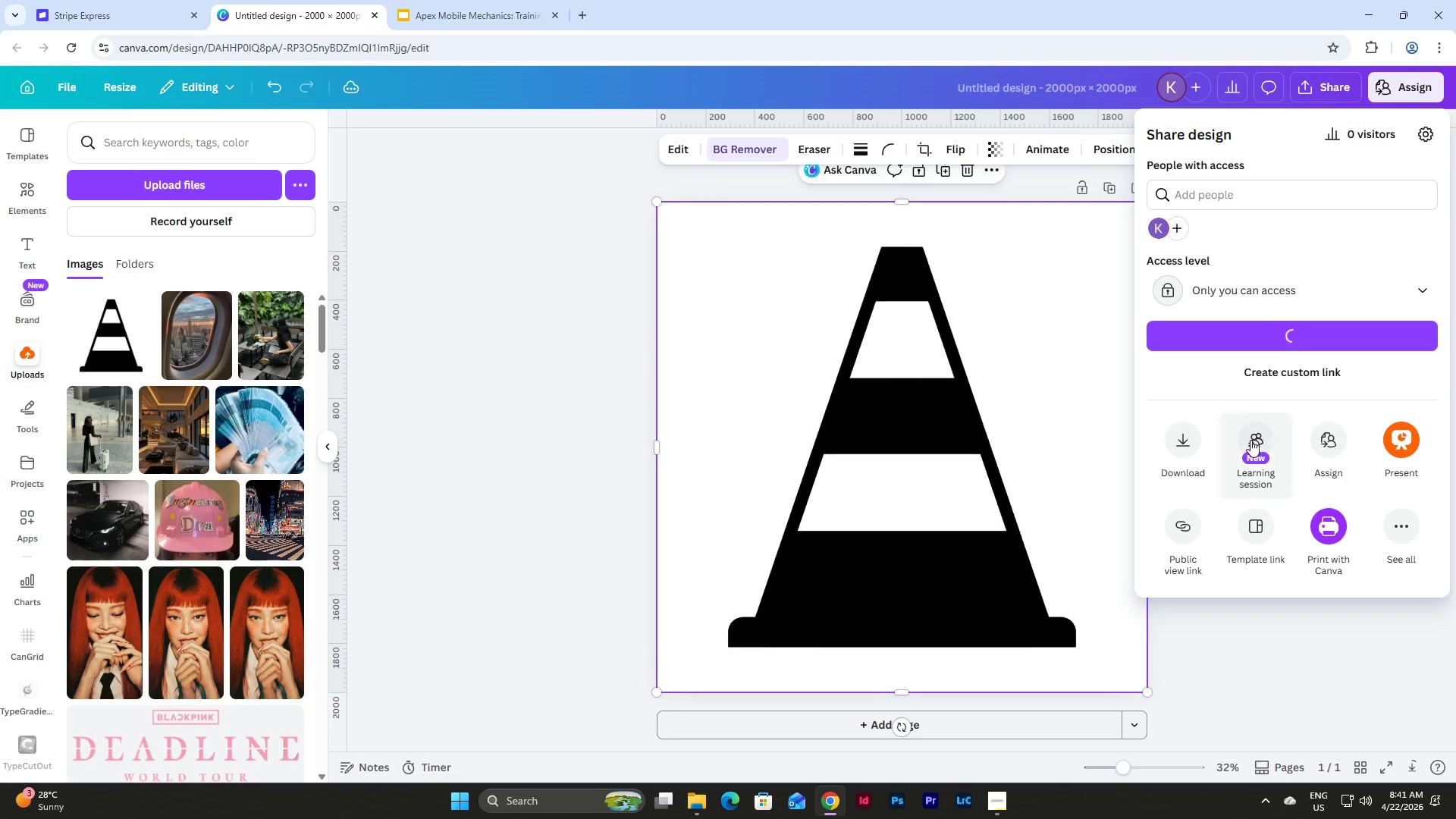 
left_click([1188, 440])
 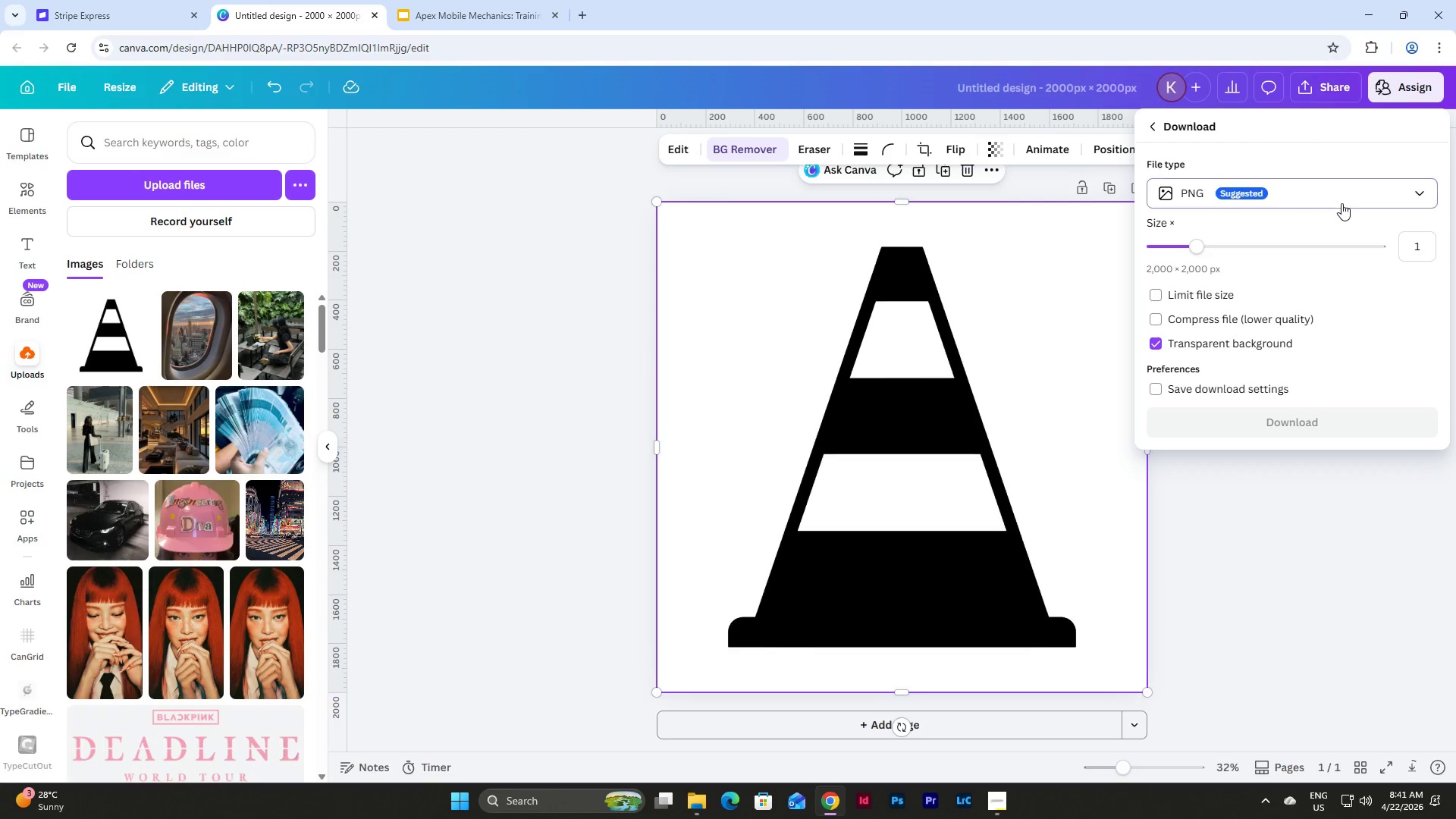 
double_click([1341, 203])
 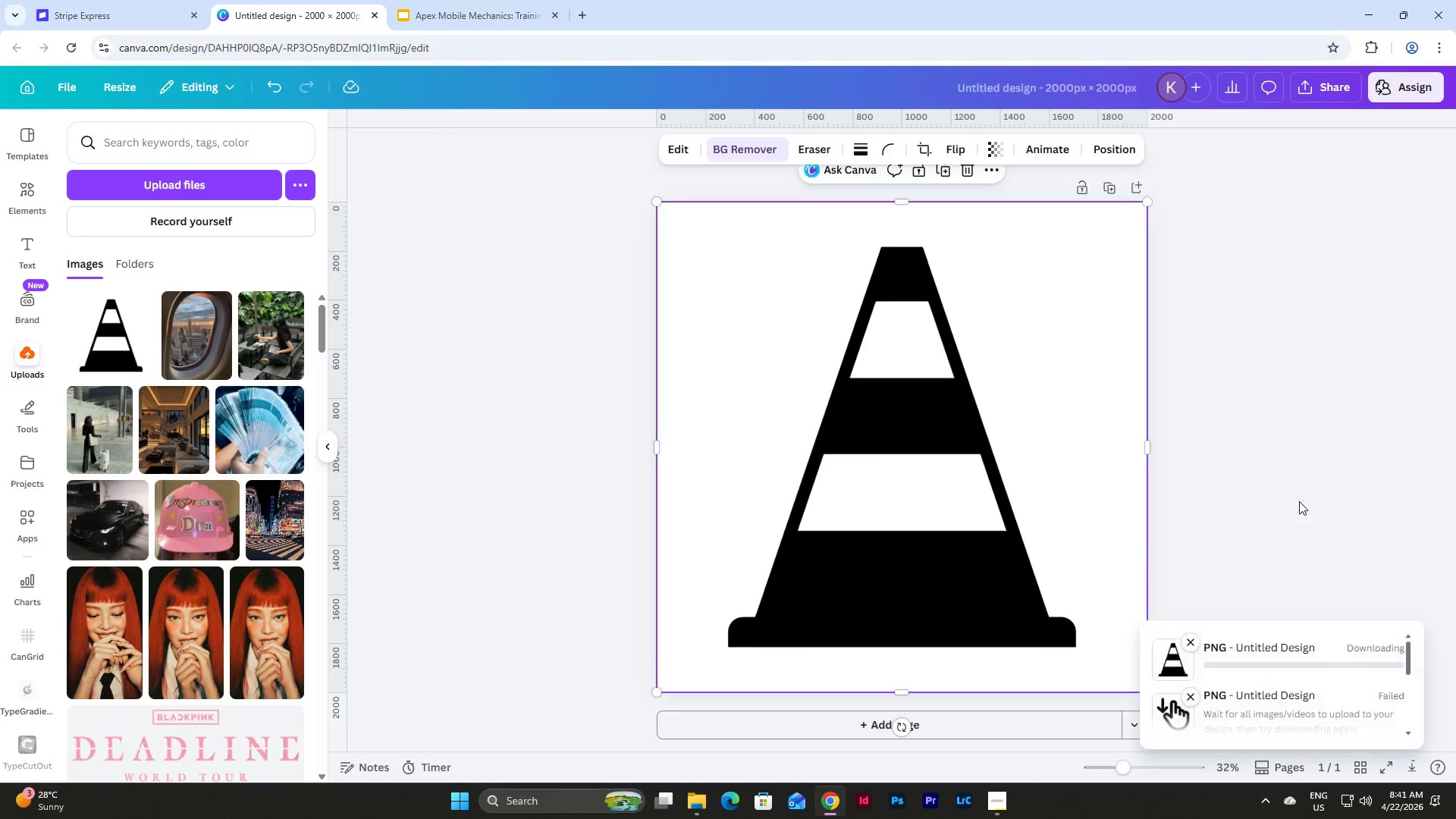 
wait(5.95)
 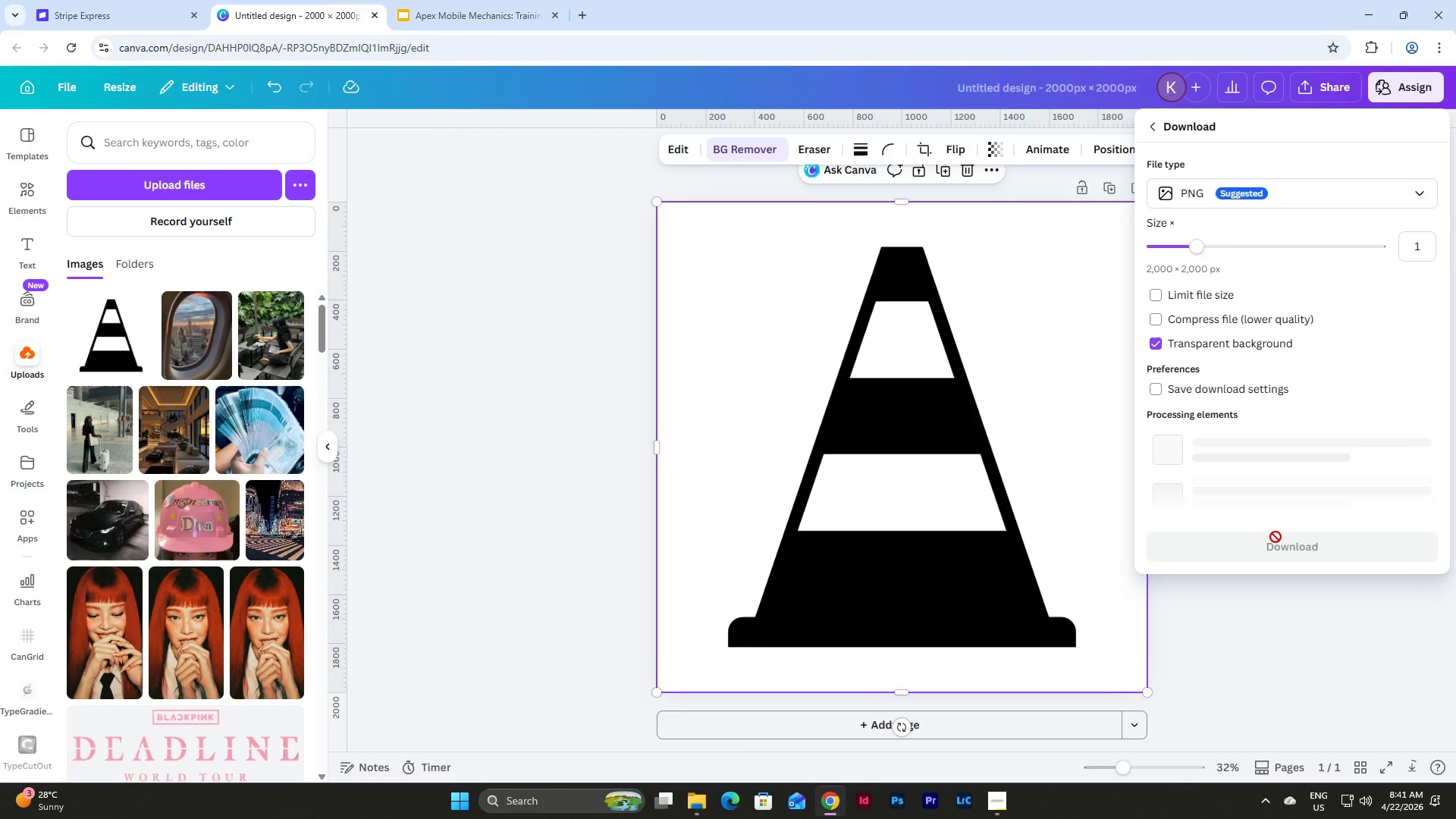 
left_click([479, 0])
 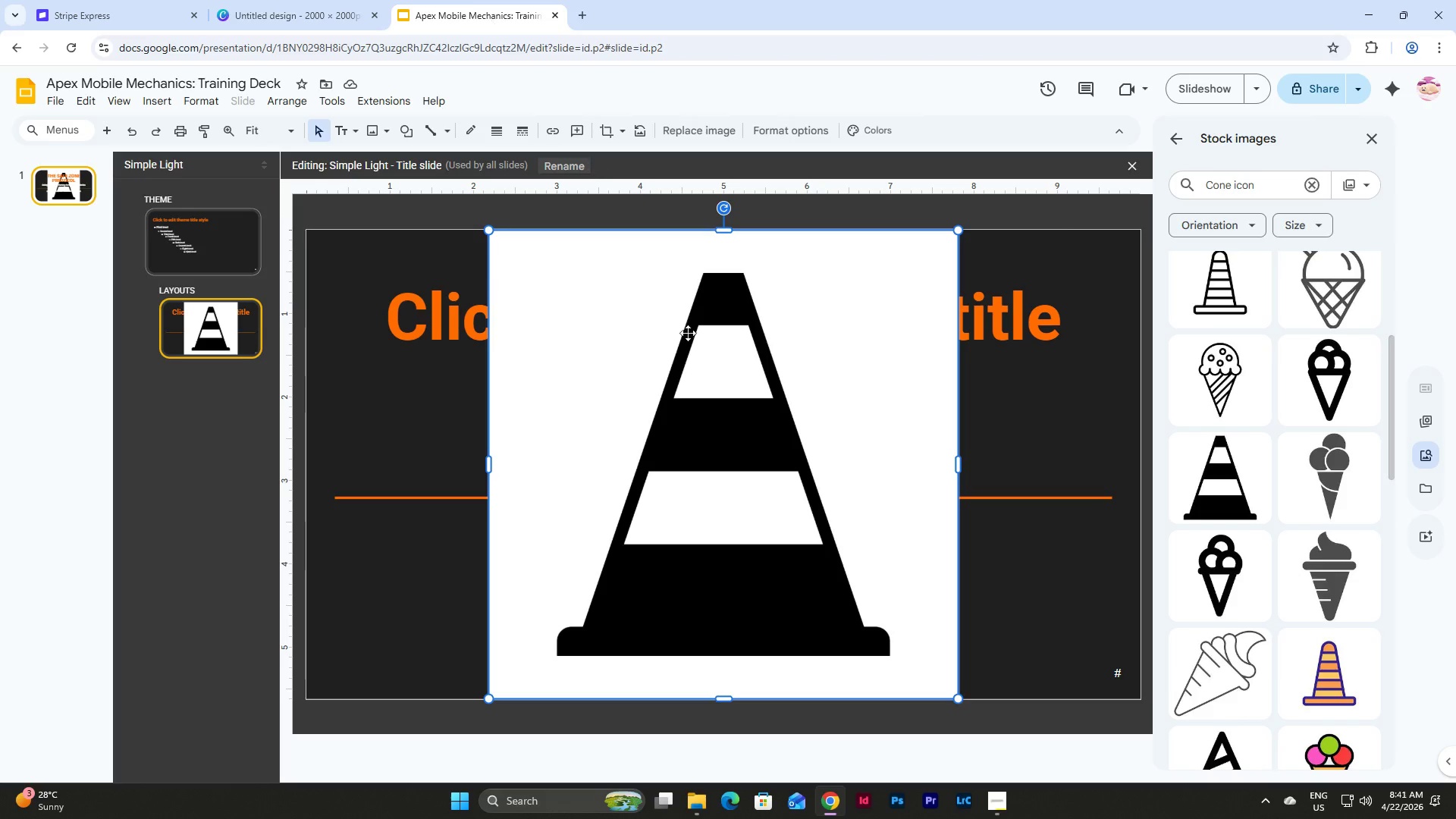 
left_click([737, 411])
 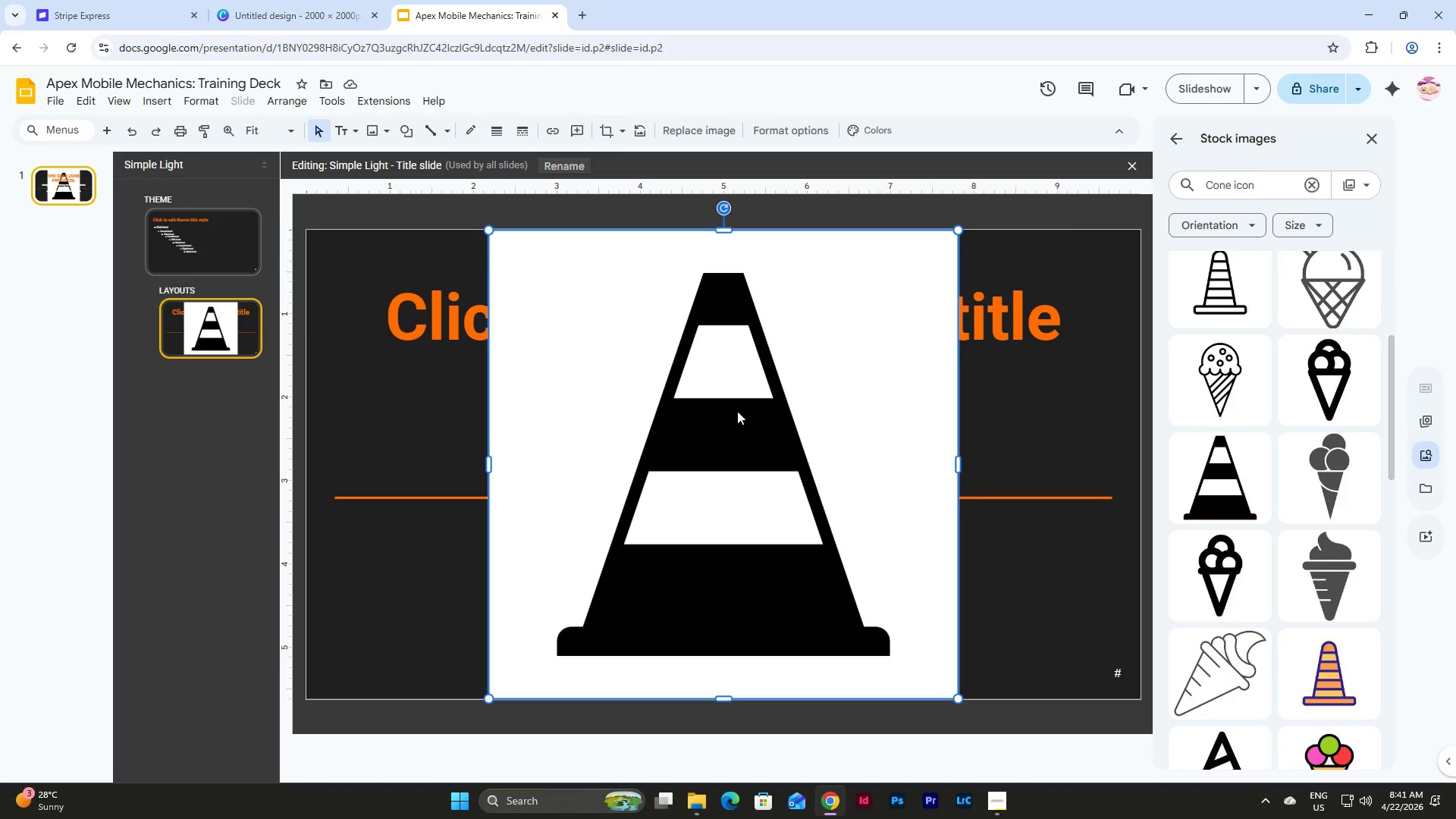 
key(Backspace)
 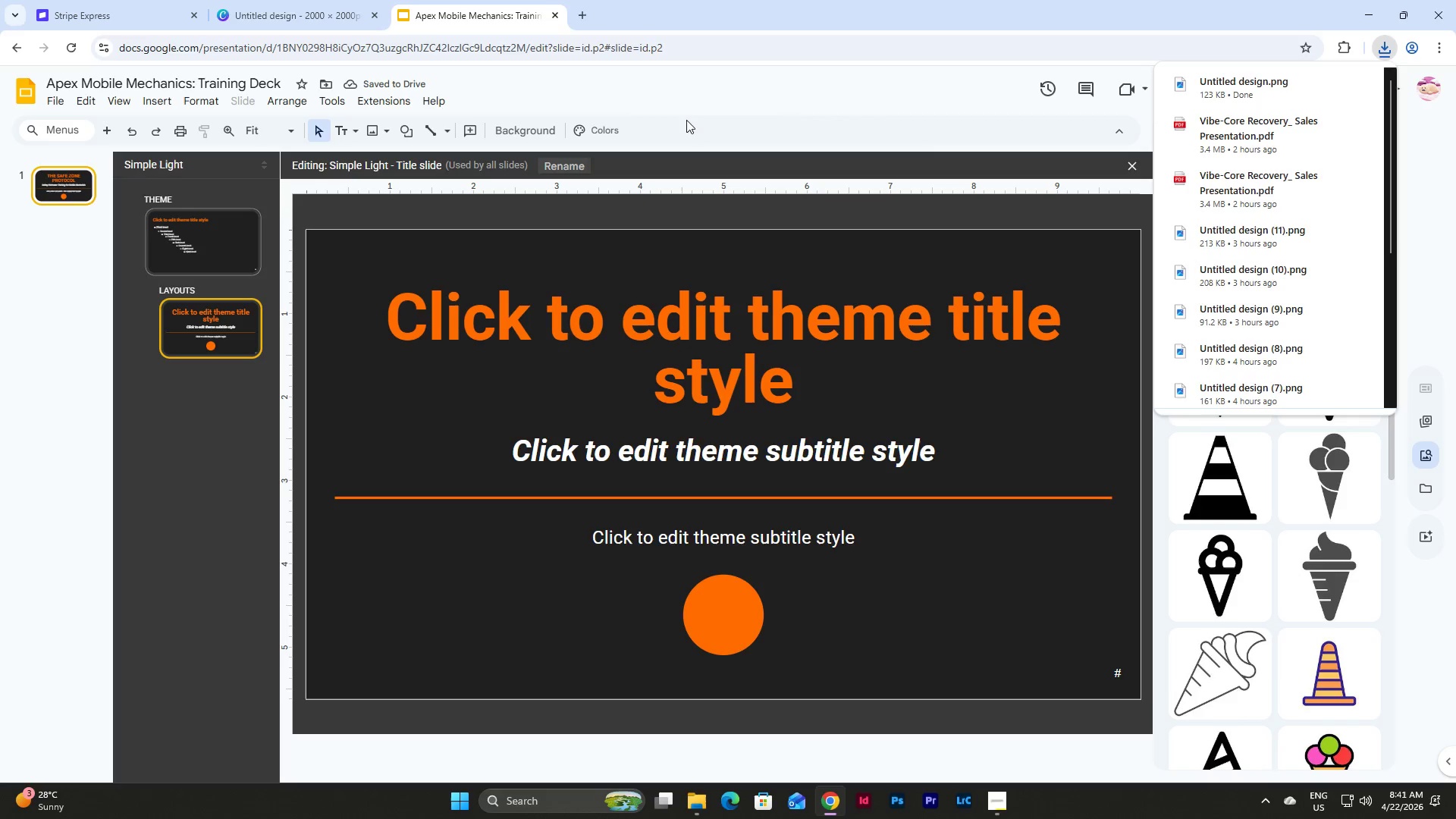 
left_click([725, 99])
 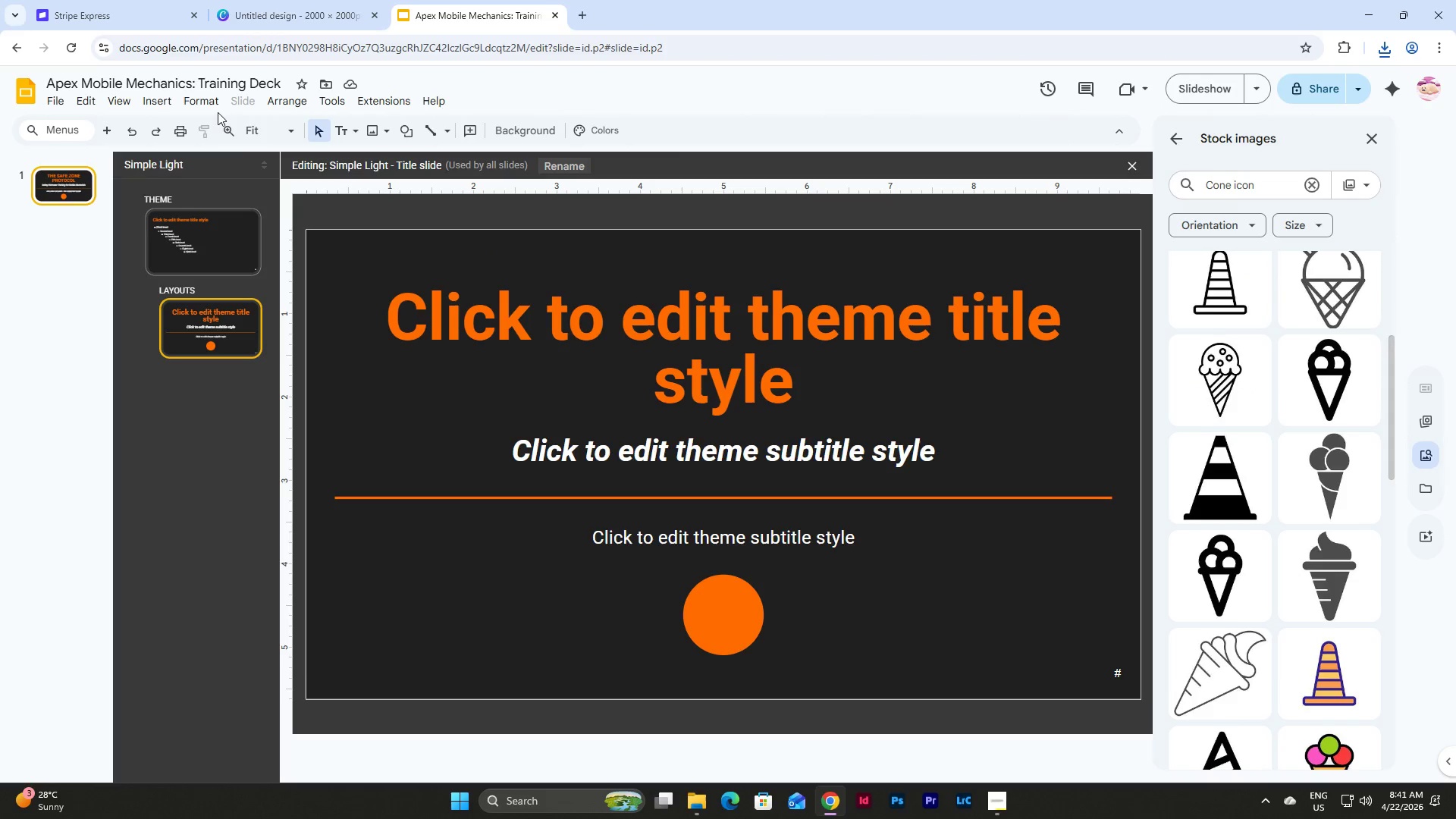 
left_click([162, 105])
 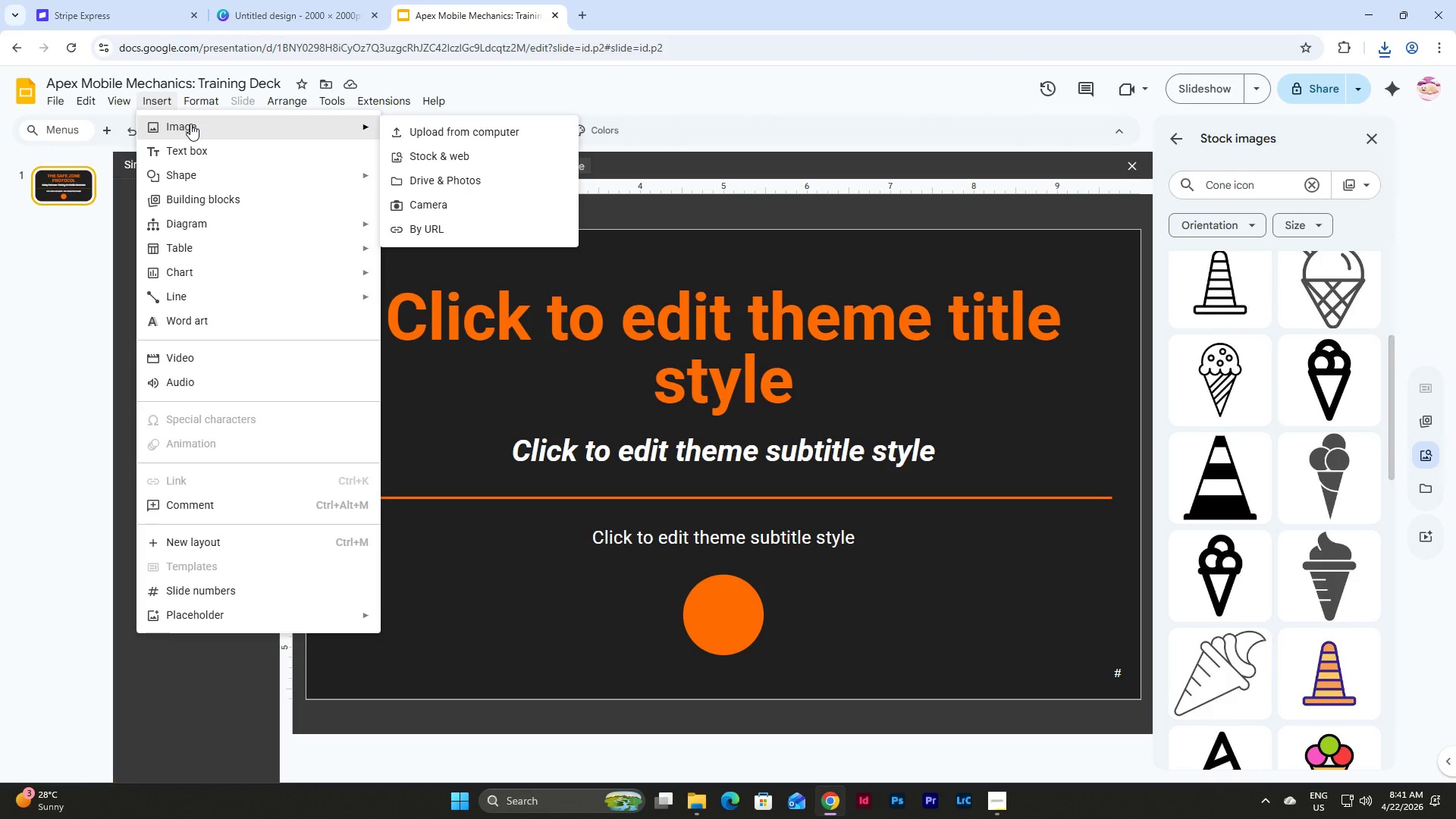 
left_click([416, 130])
 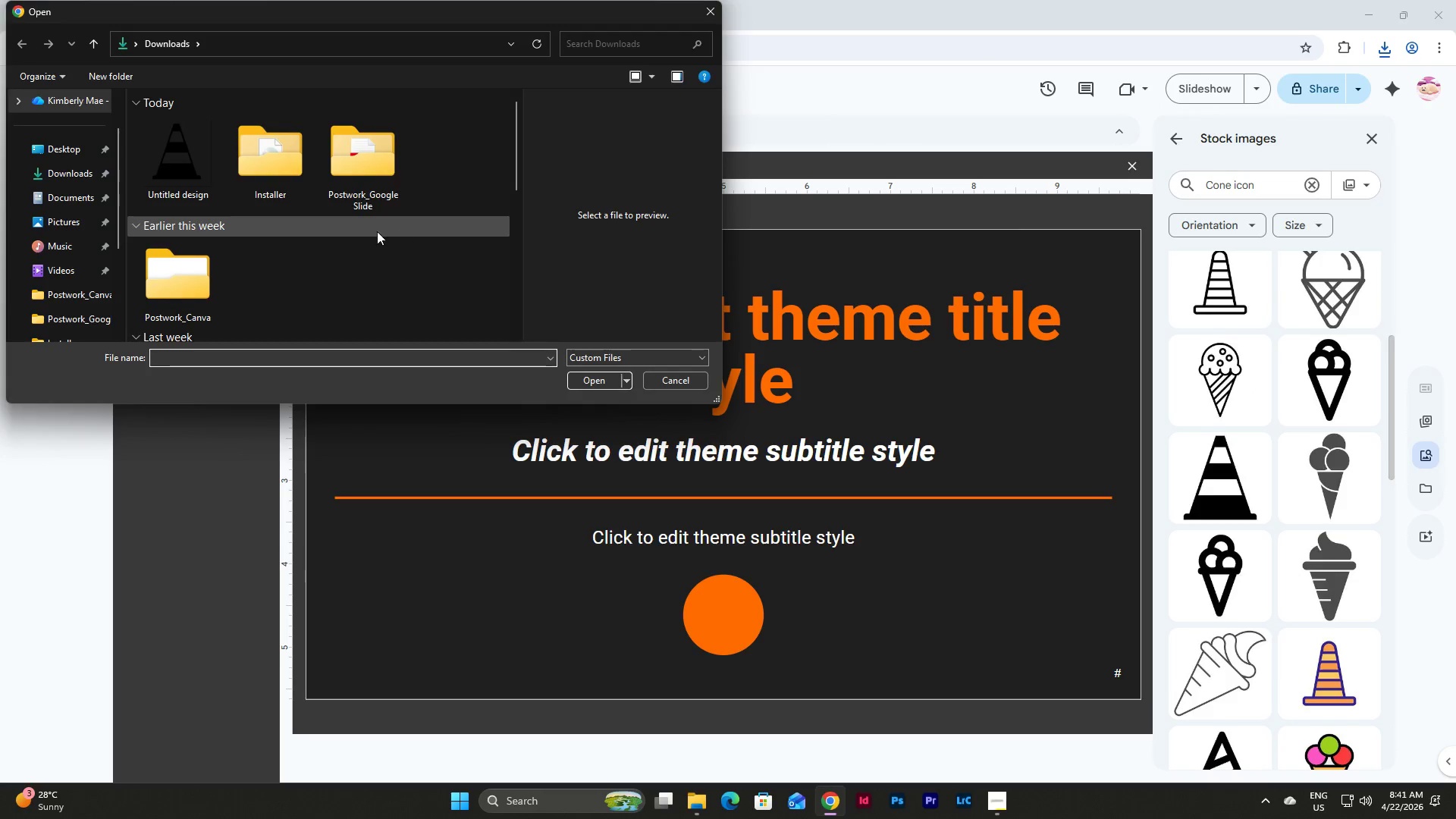 
left_click([190, 158])
 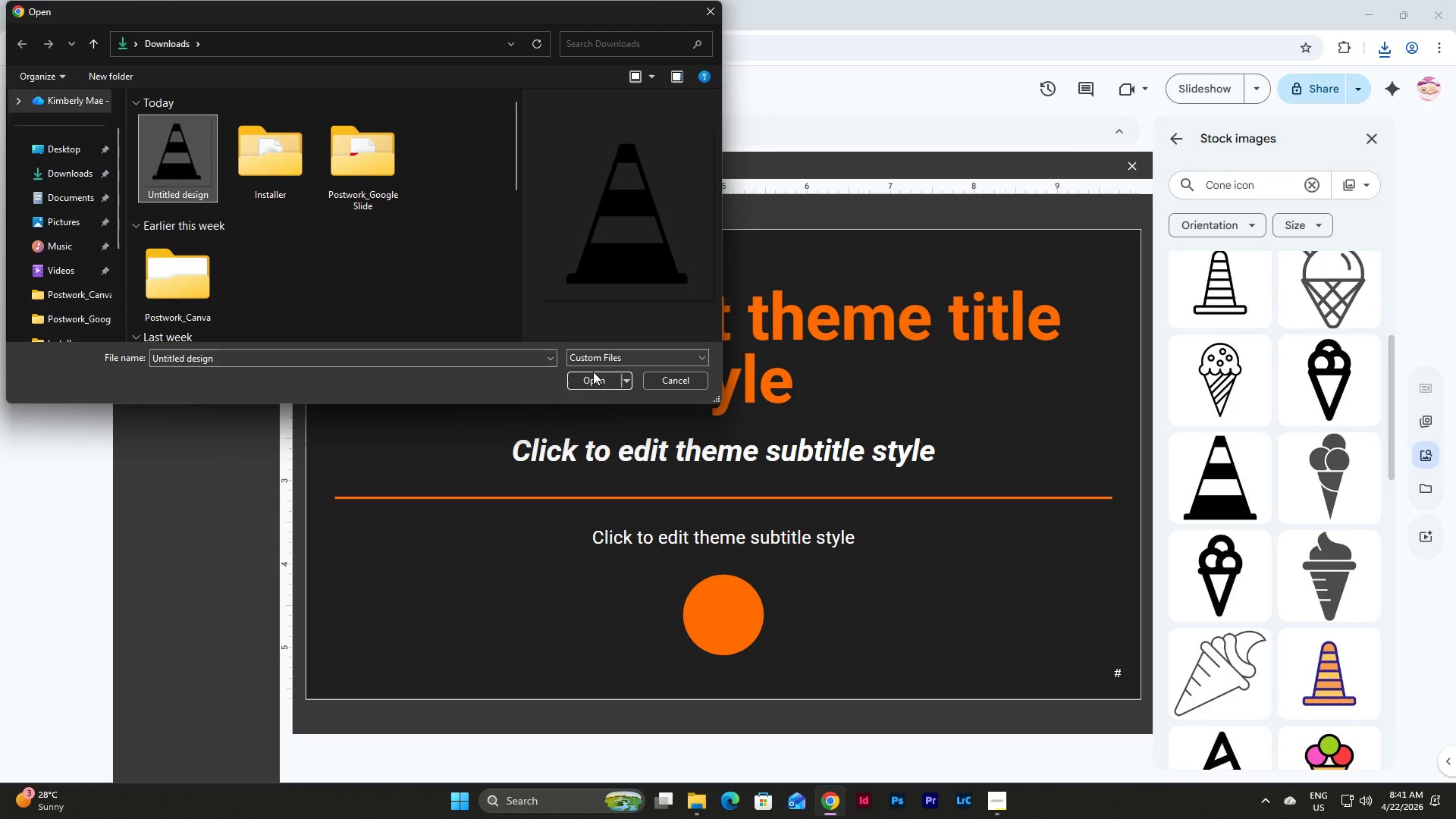 
left_click([598, 384])
 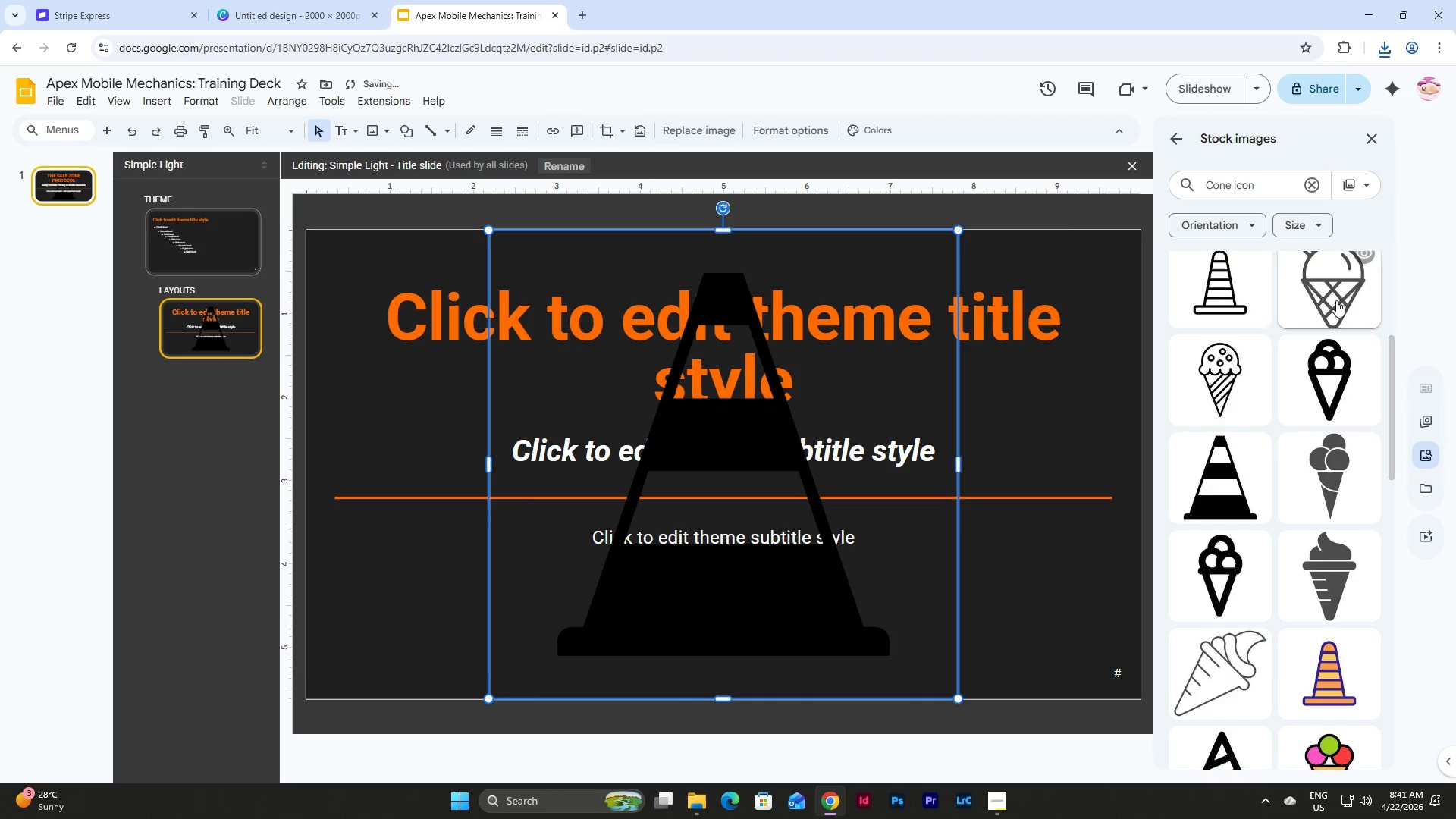 
left_click([795, 132])
 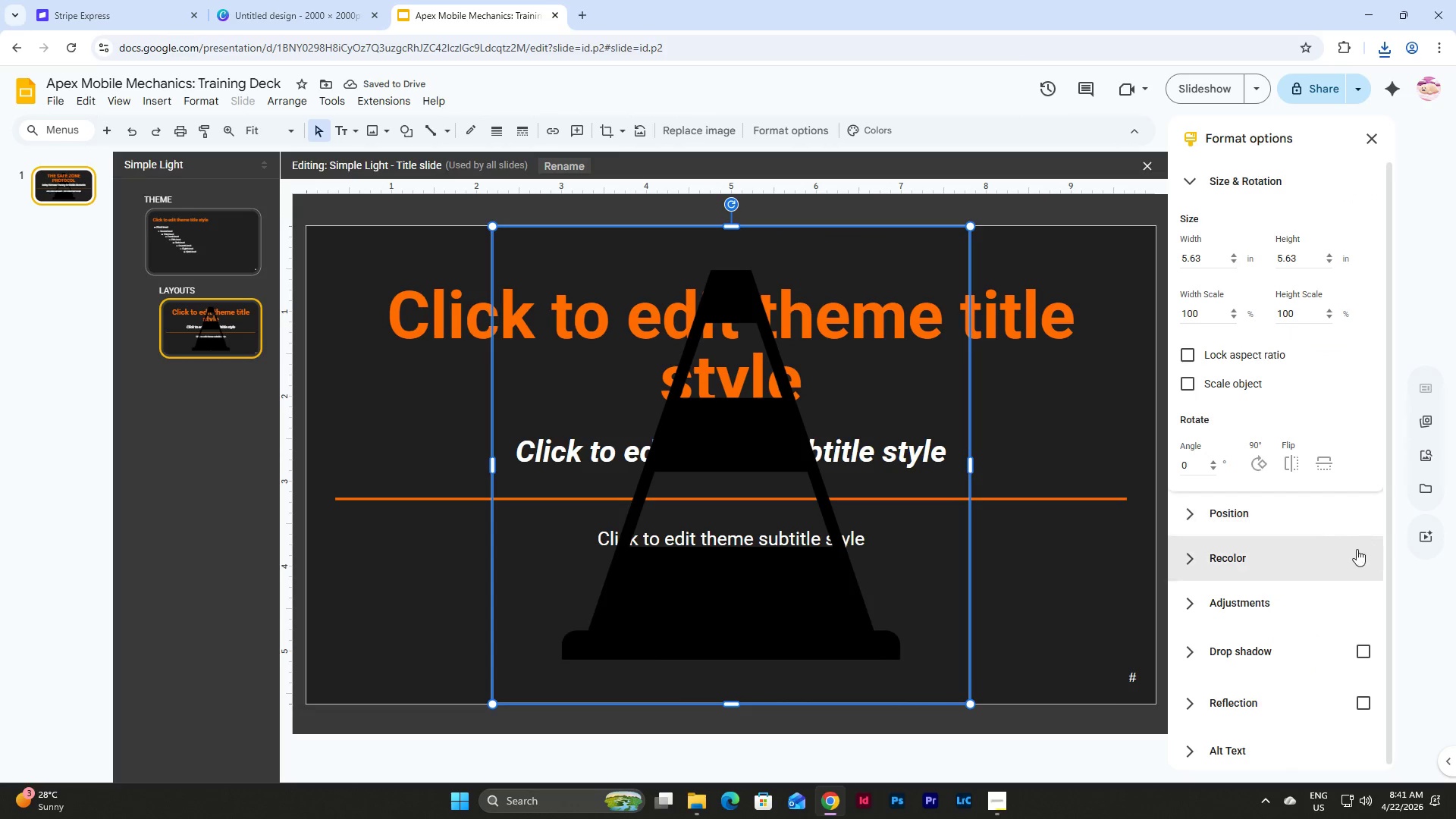 
left_click([1282, 548])
 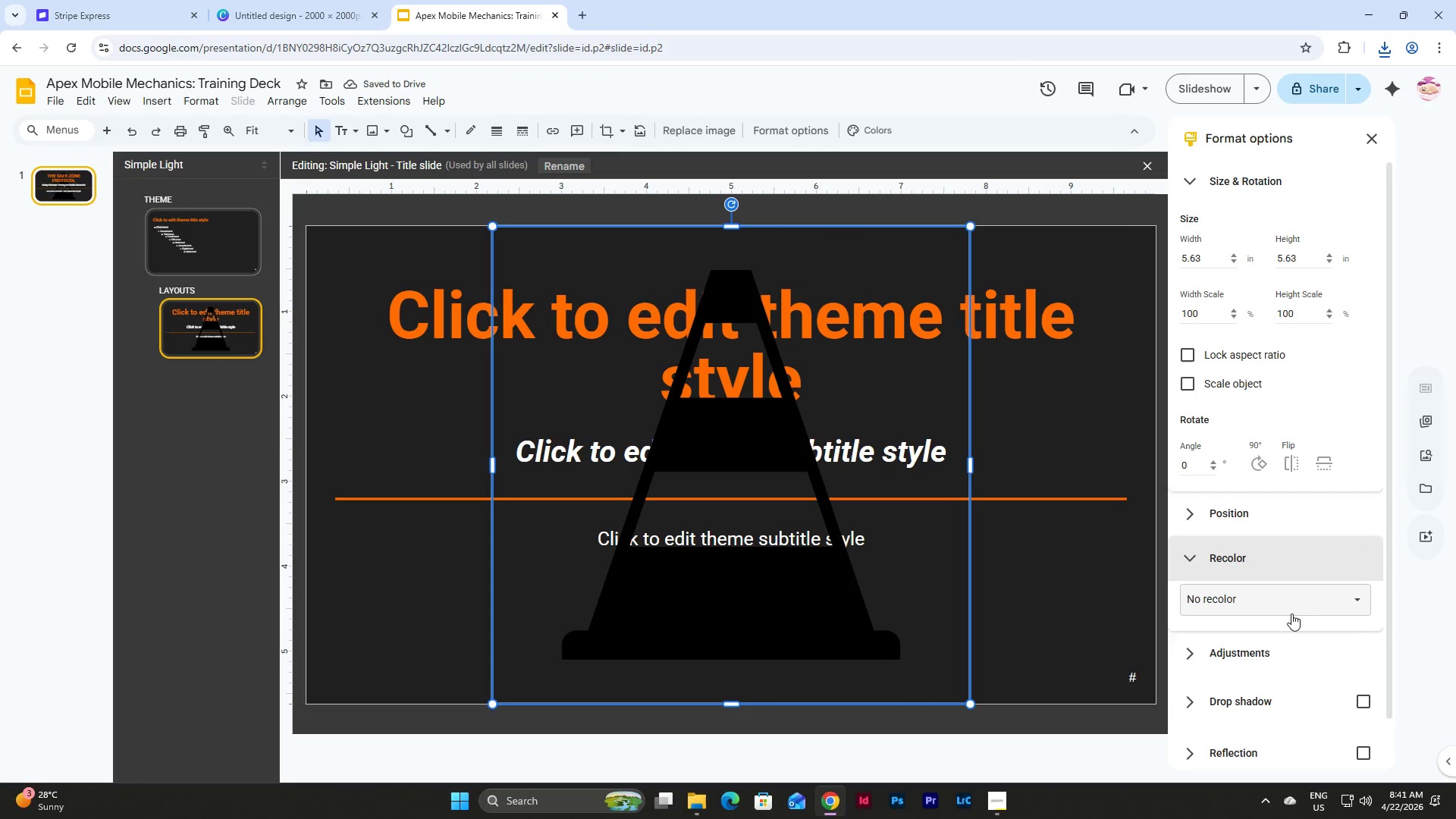 
left_click([1291, 601])
 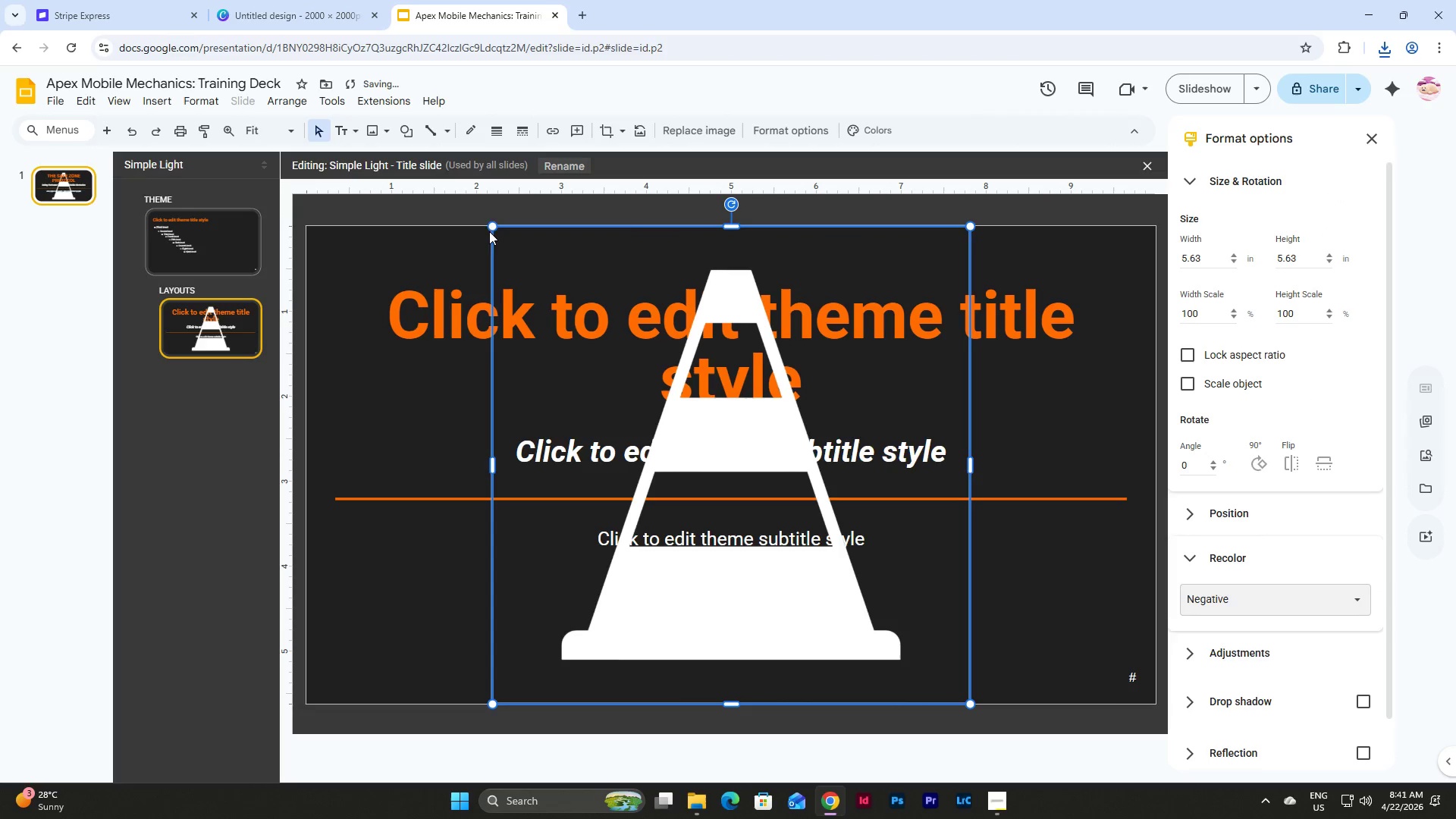 
left_click_drag(start_coordinate=[490, 228], to_coordinate=[903, 660])
 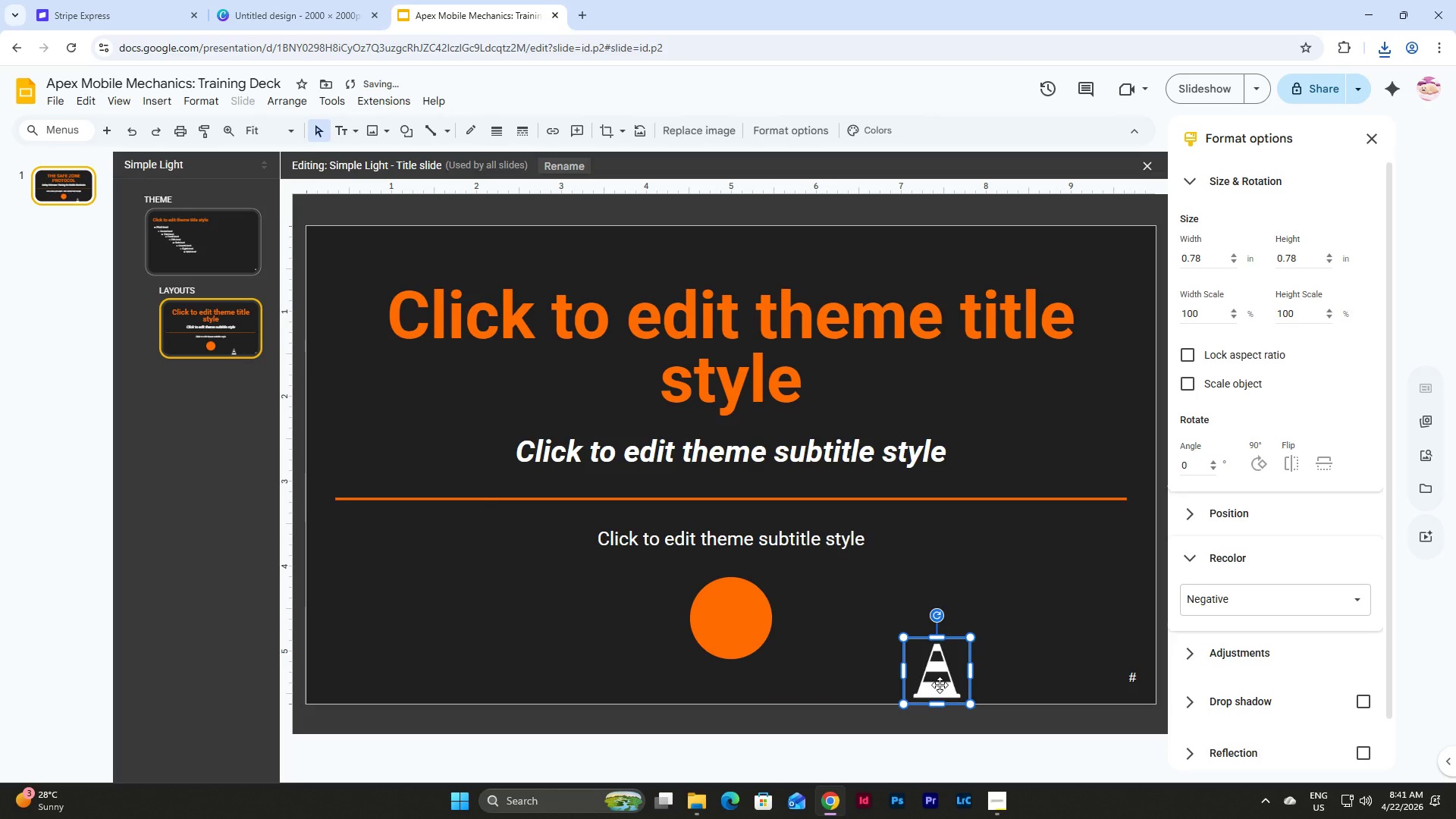 
left_click_drag(start_coordinate=[940, 685], to_coordinate=[732, 633])
 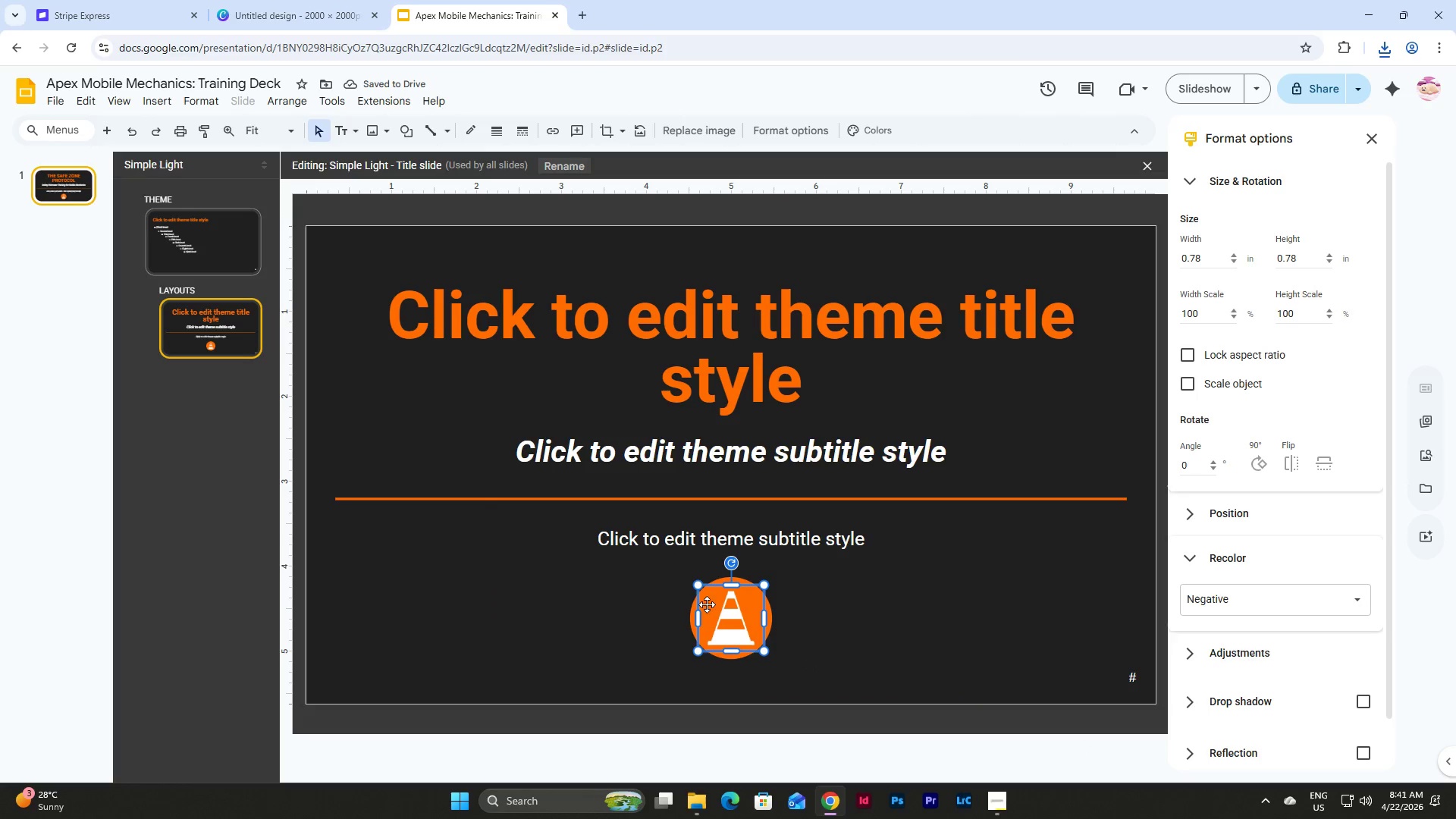 
wait(5.58)
 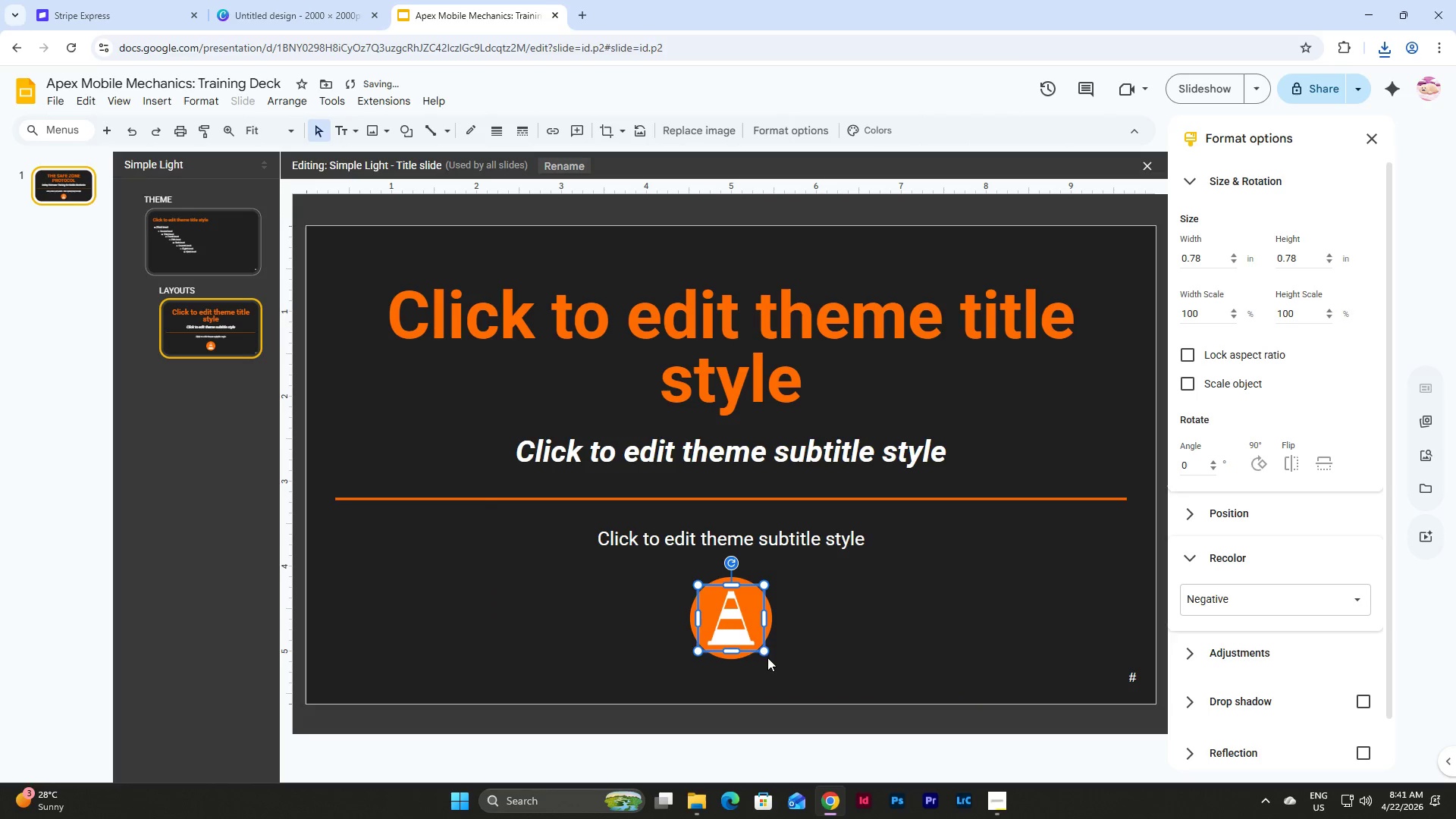 
left_click_drag(start_coordinate=[695, 587], to_coordinate=[703, 593])
 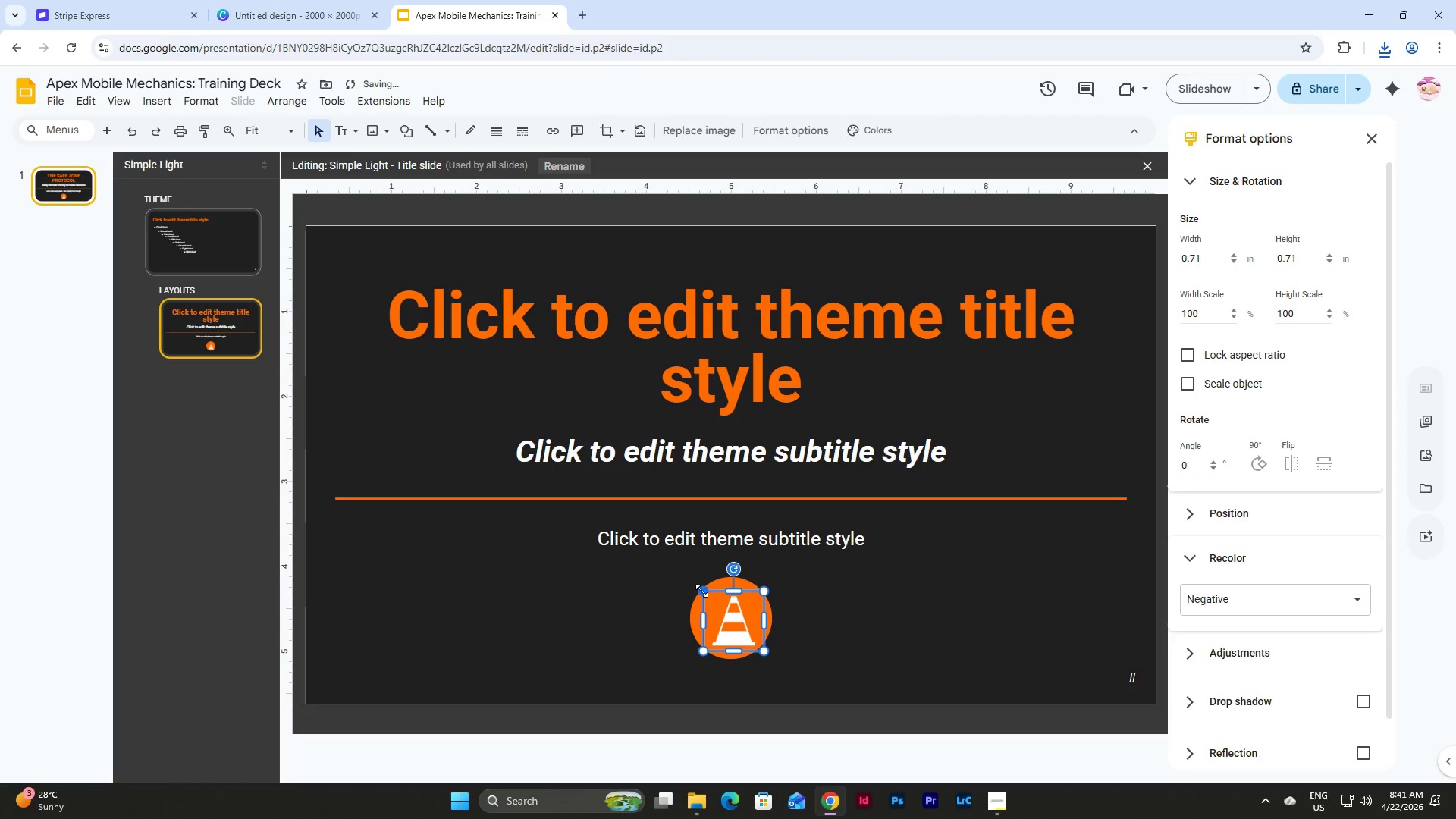 
left_click_drag(start_coordinate=[701, 591], to_coordinate=[716, 600])
 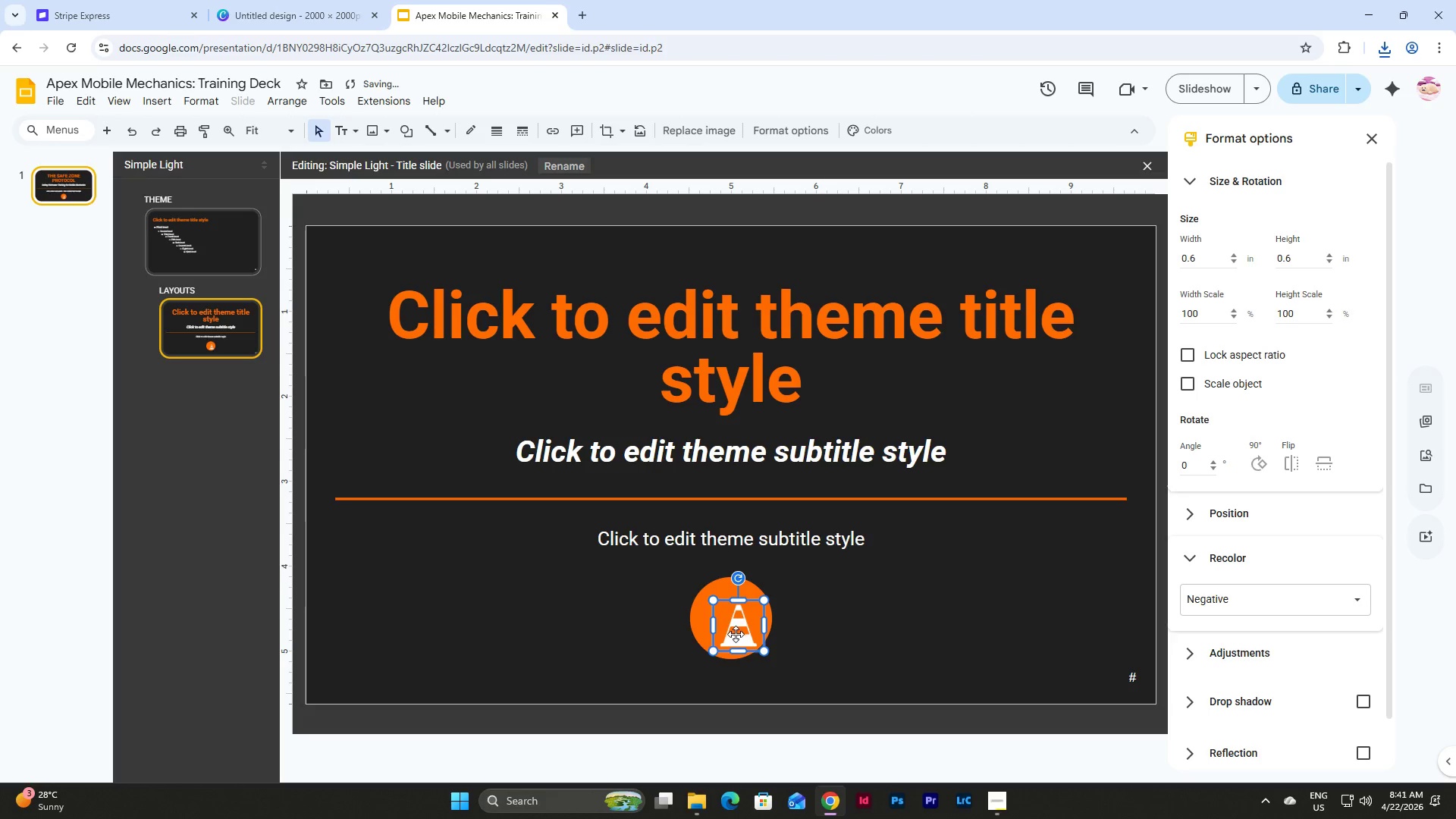 
left_click_drag(start_coordinate=[736, 634], to_coordinate=[728, 625])
 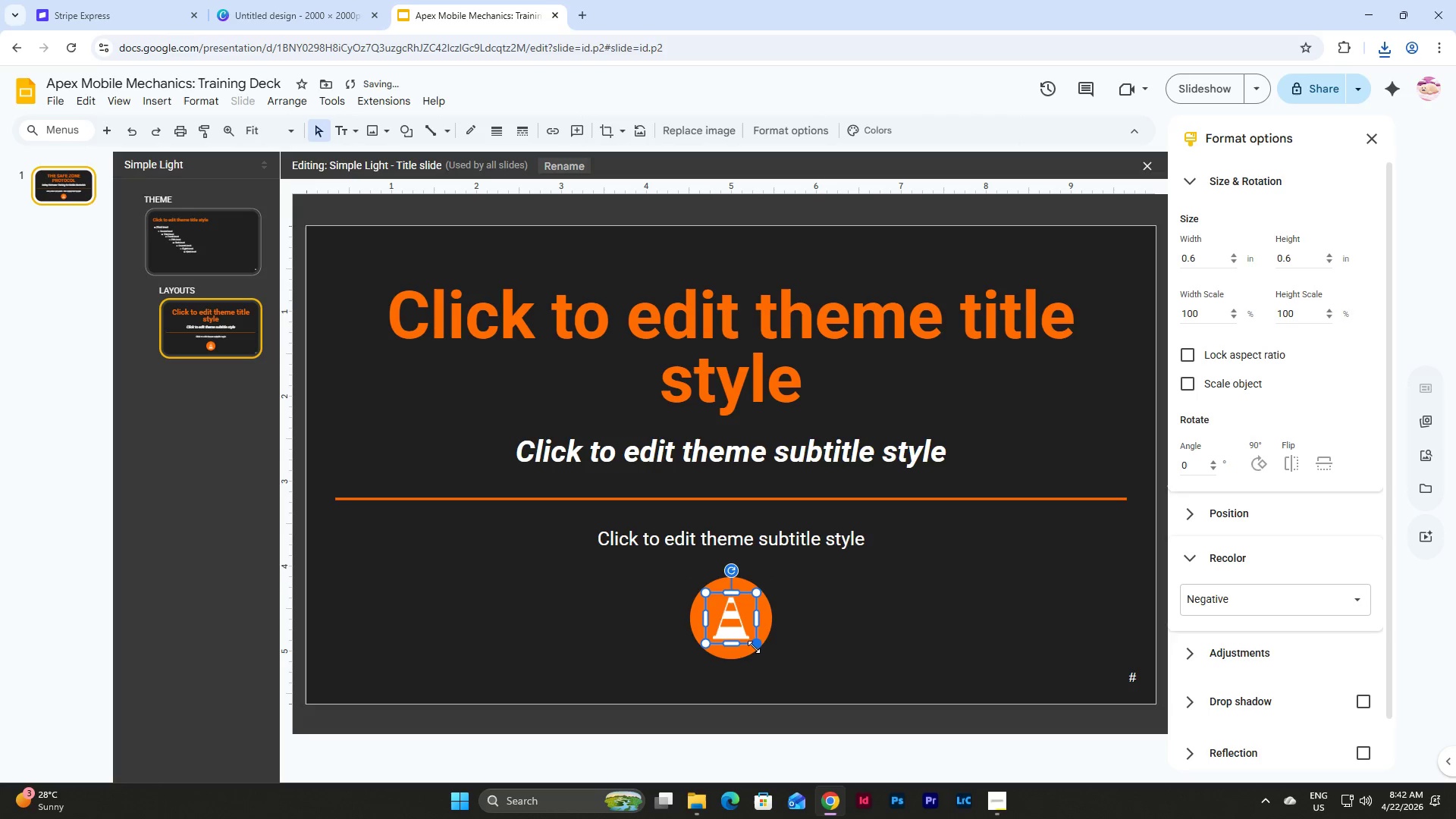 
left_click_drag(start_coordinate=[754, 647], to_coordinate=[758, 652])
 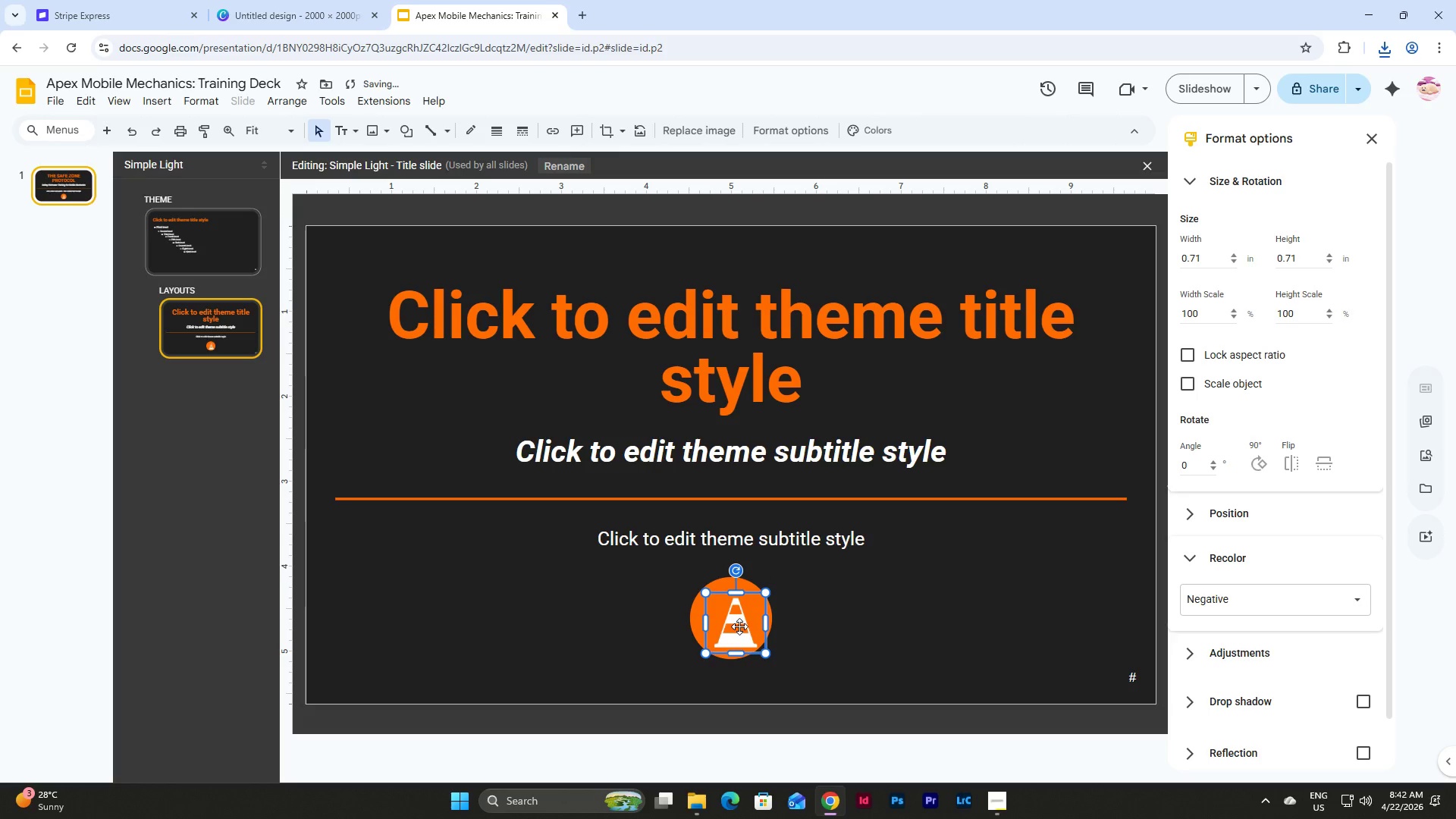 
left_click_drag(start_coordinate=[739, 626], to_coordinate=[733, 622])
 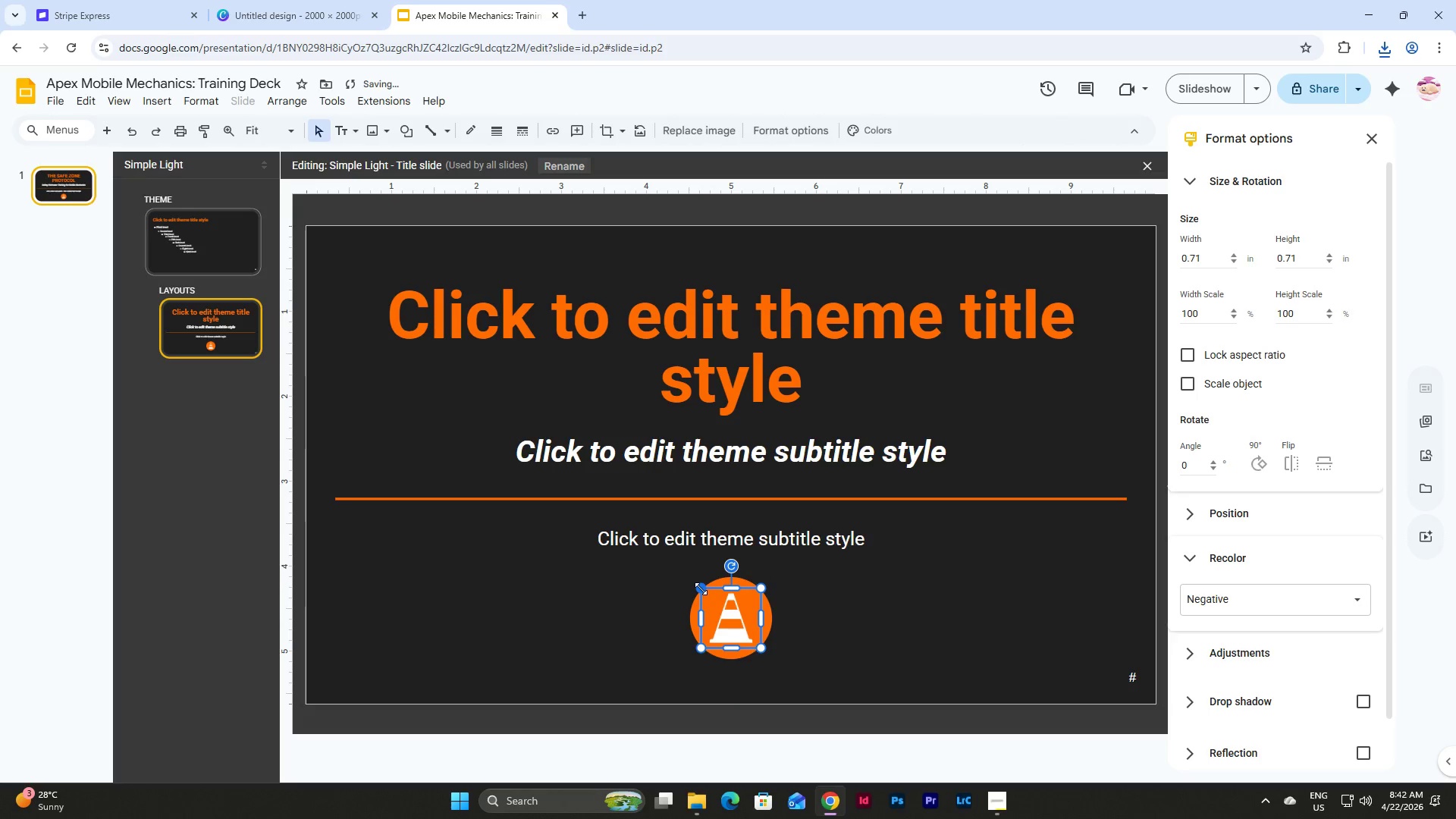 
left_click_drag(start_coordinate=[701, 588], to_coordinate=[704, 590])
 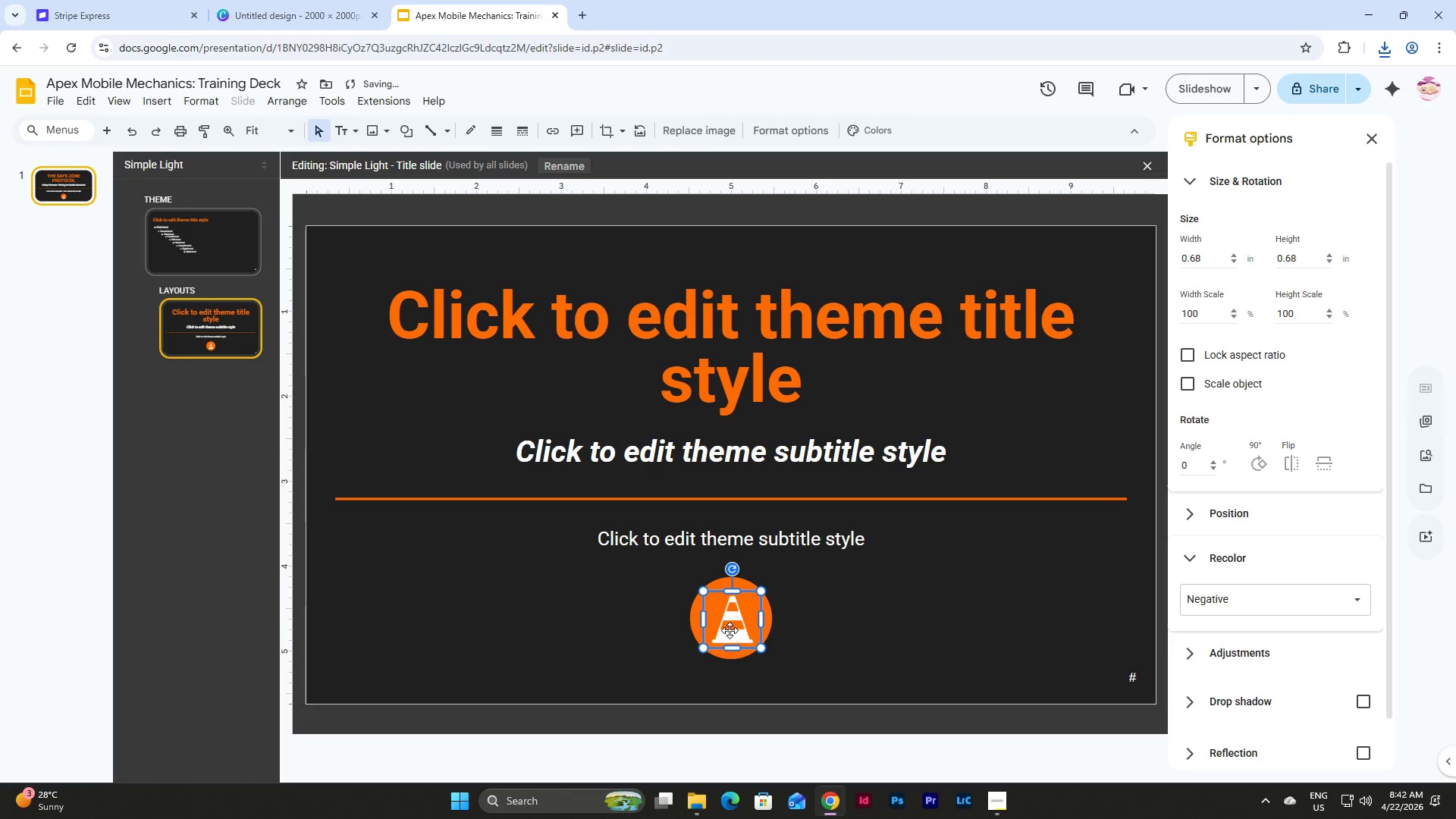 
left_click_drag(start_coordinate=[730, 630], to_coordinate=[726, 629])
 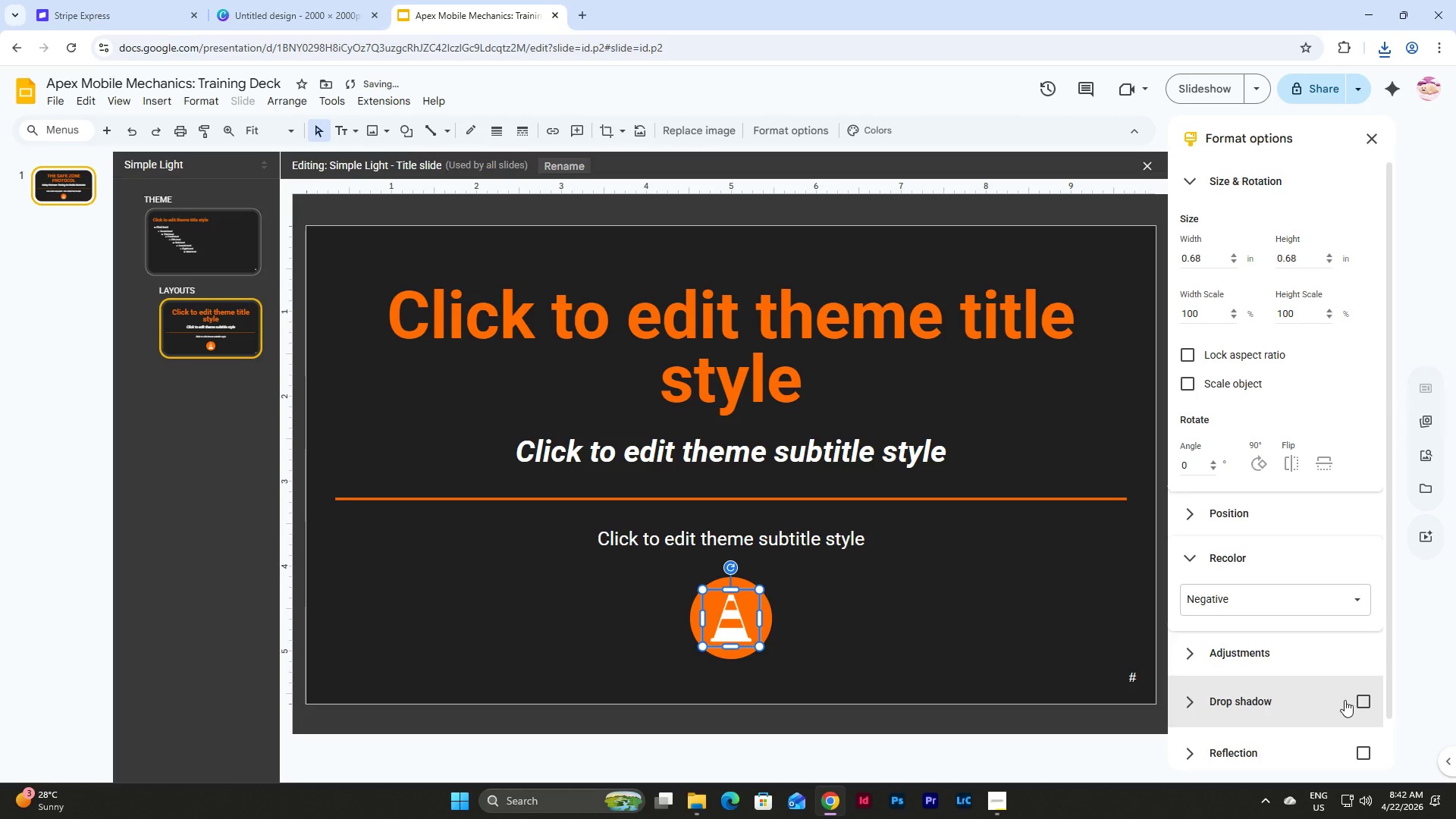 
left_click([1380, 707])
 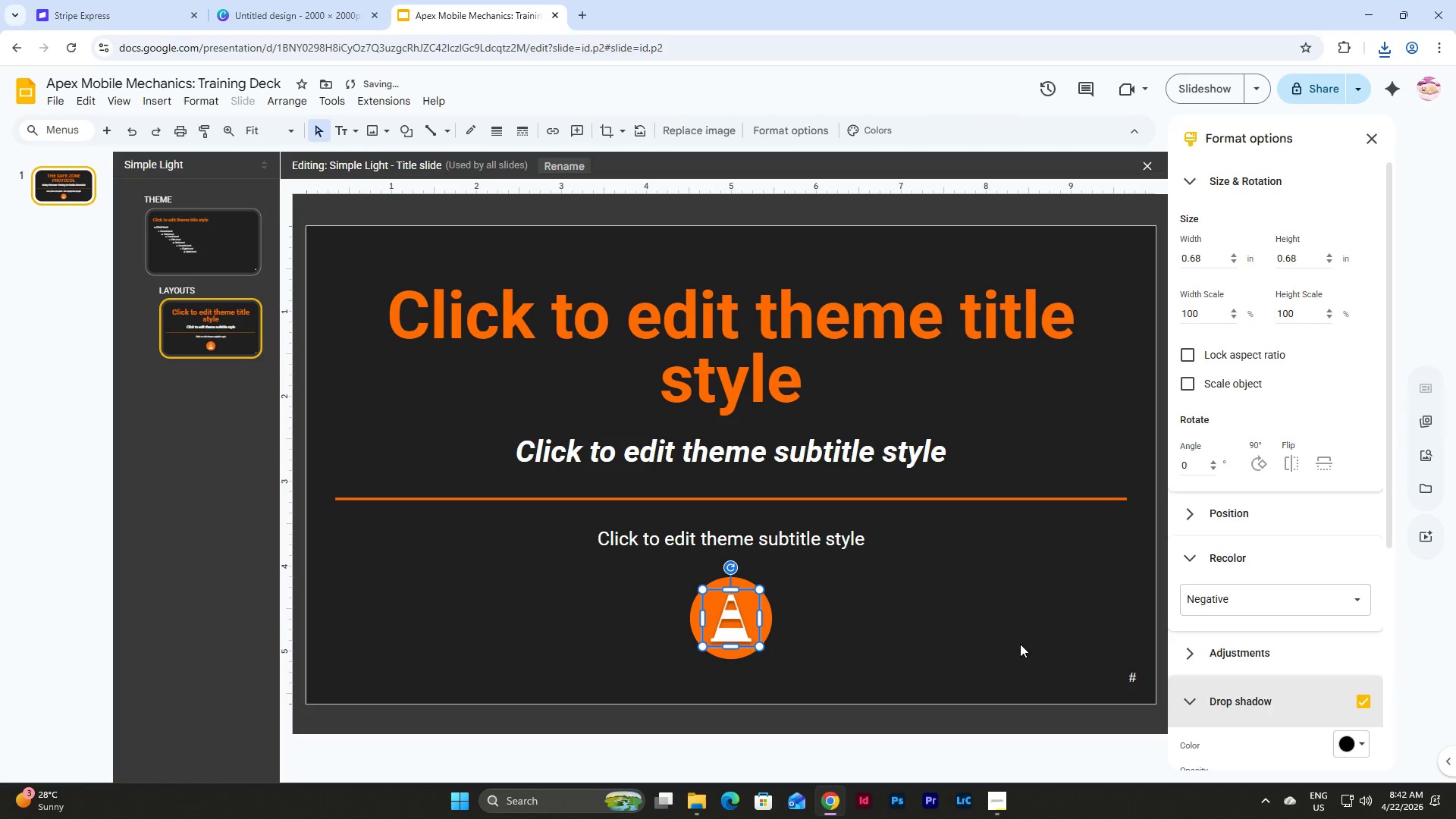 
left_click([946, 626])
 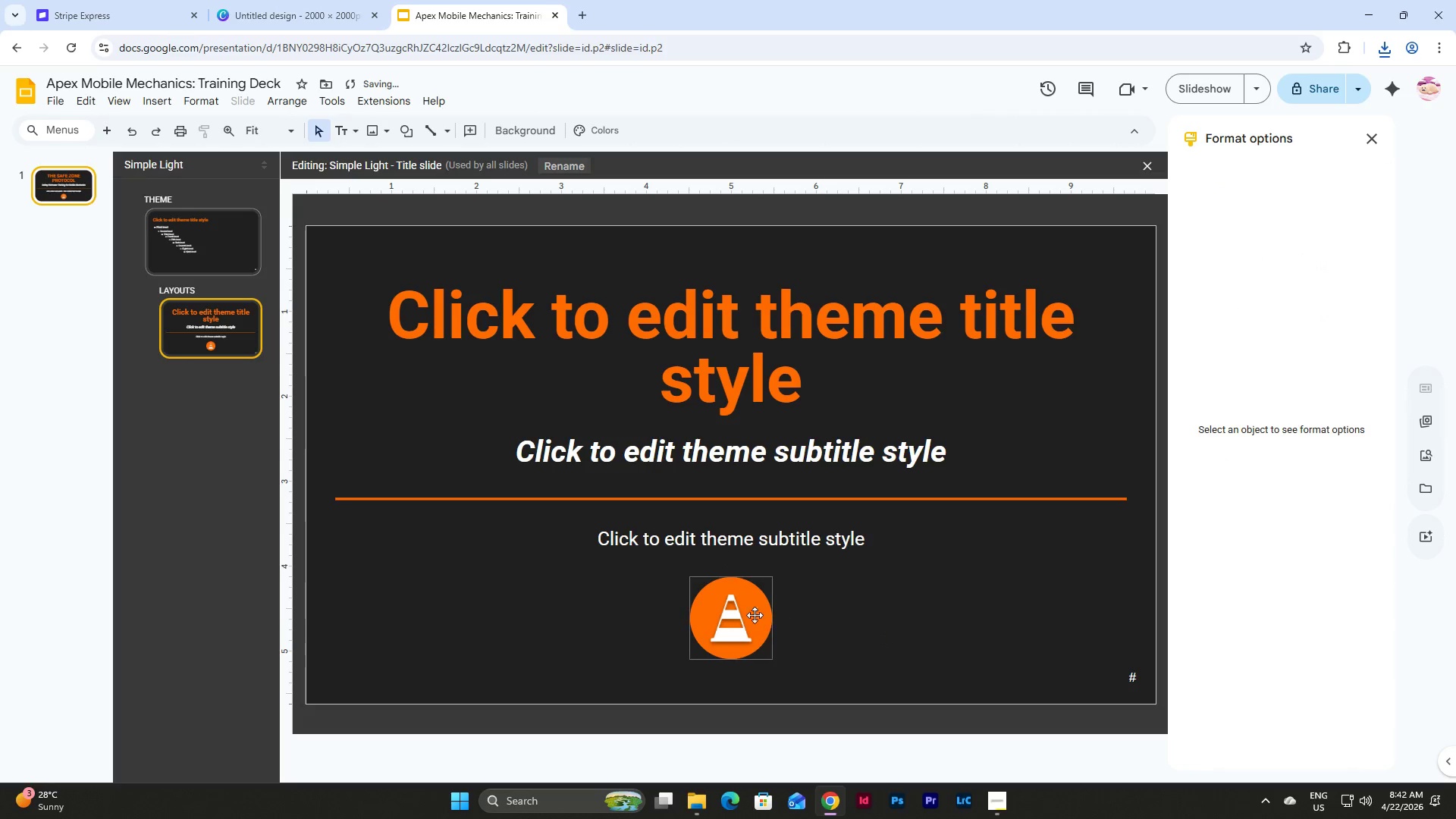 
left_click([740, 613])
 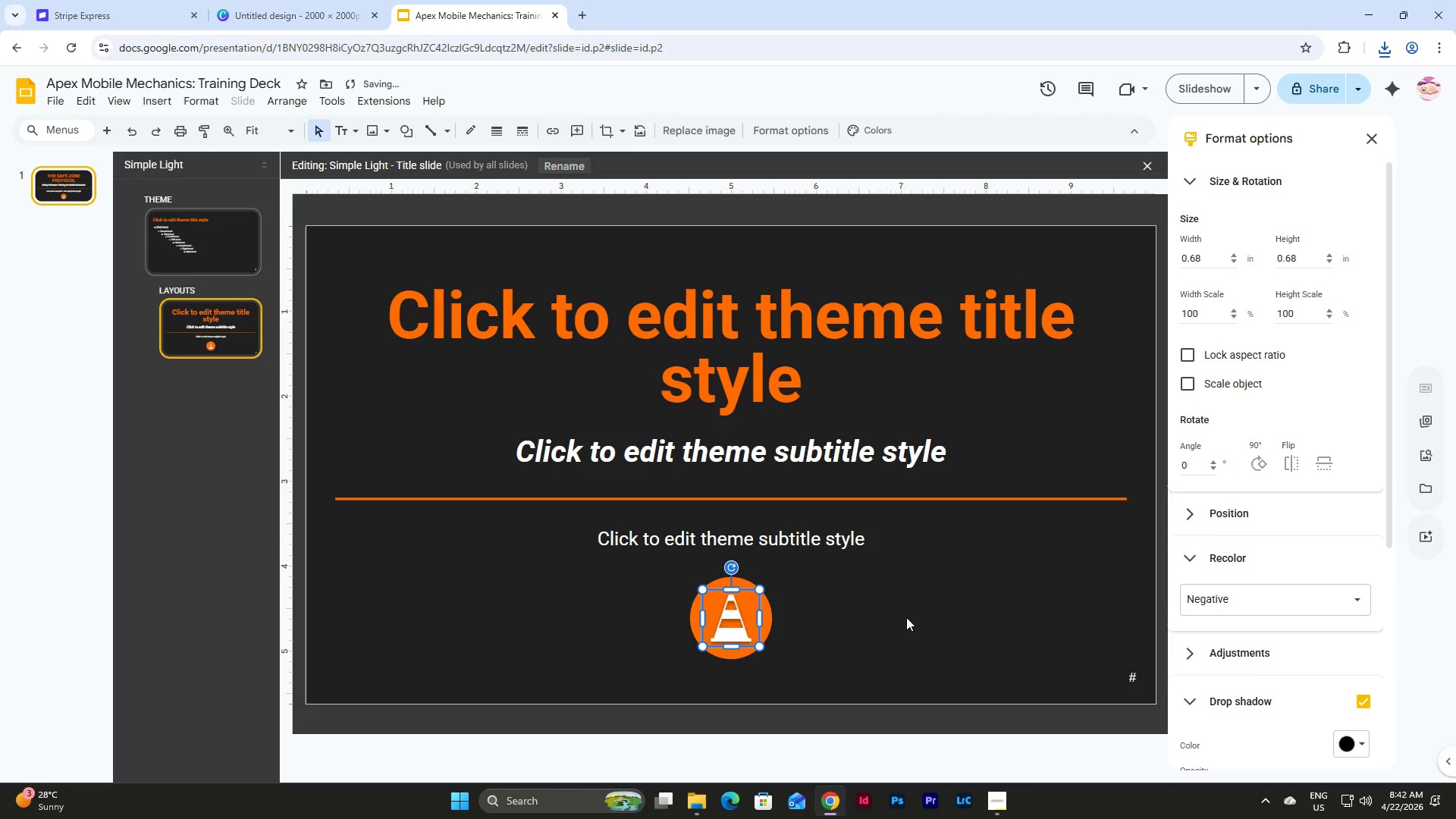 
wait(6.97)
 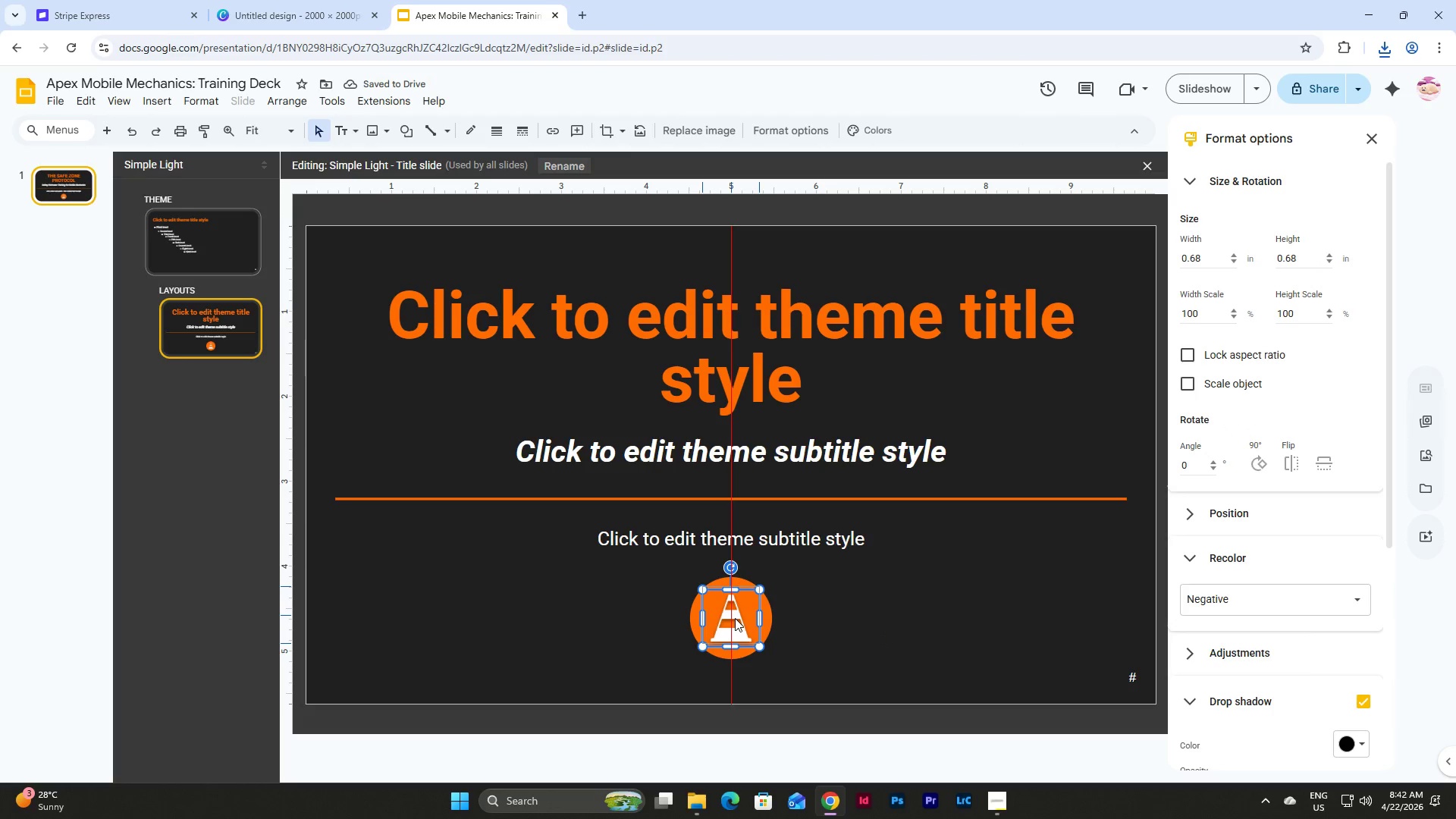 
left_click([906, 617])
 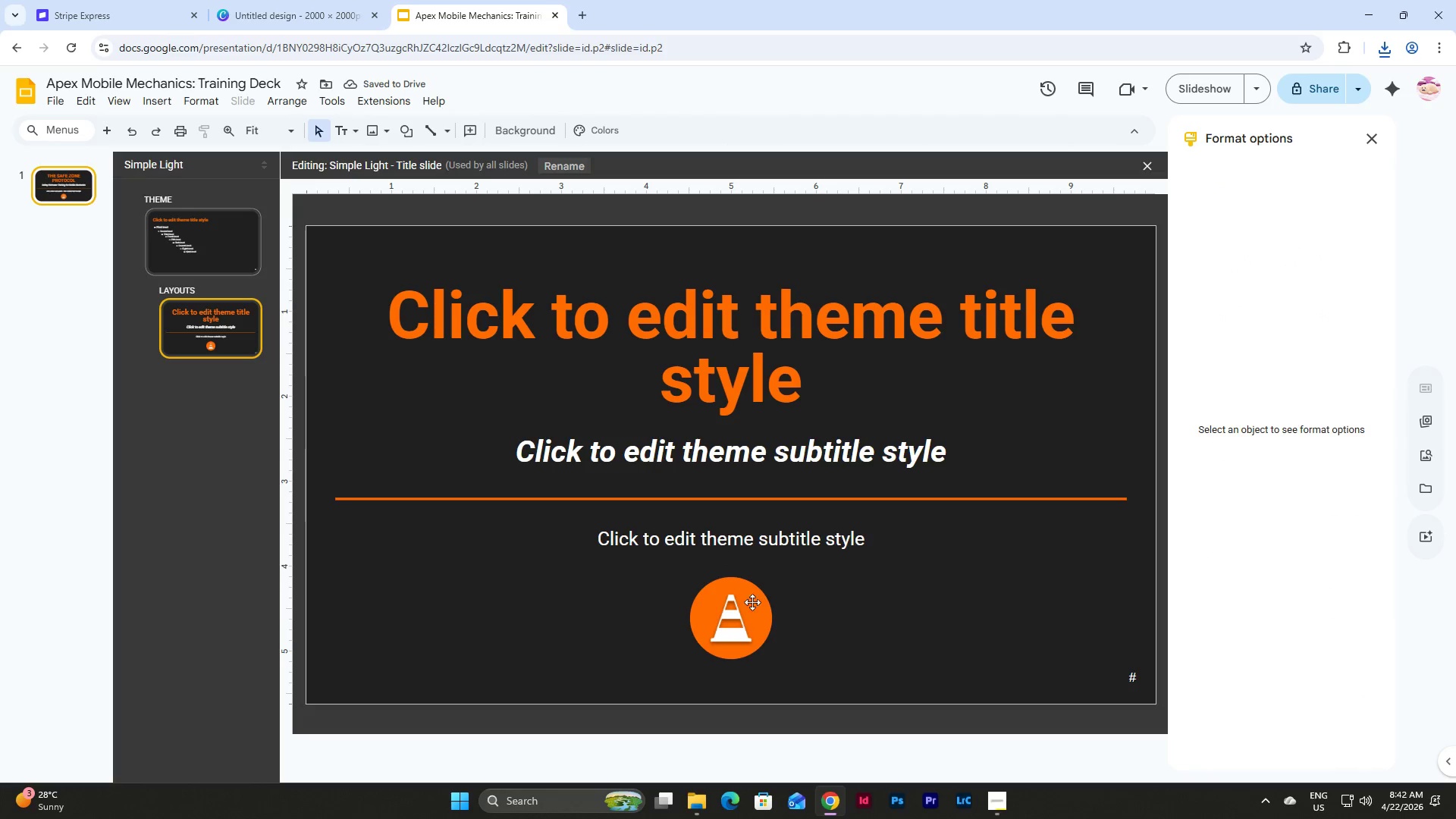 
left_click([739, 610])
 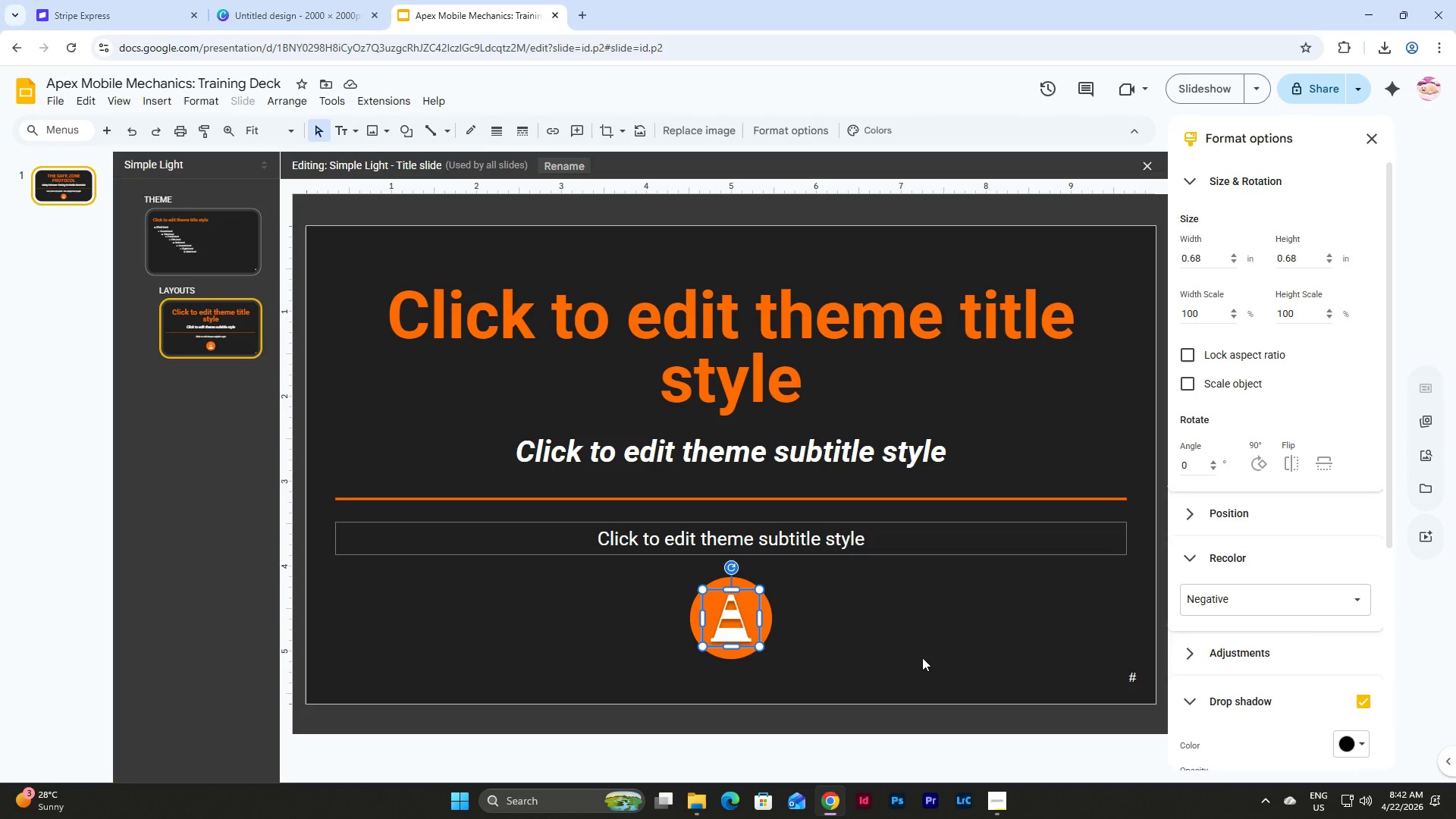 
left_click([883, 654])
 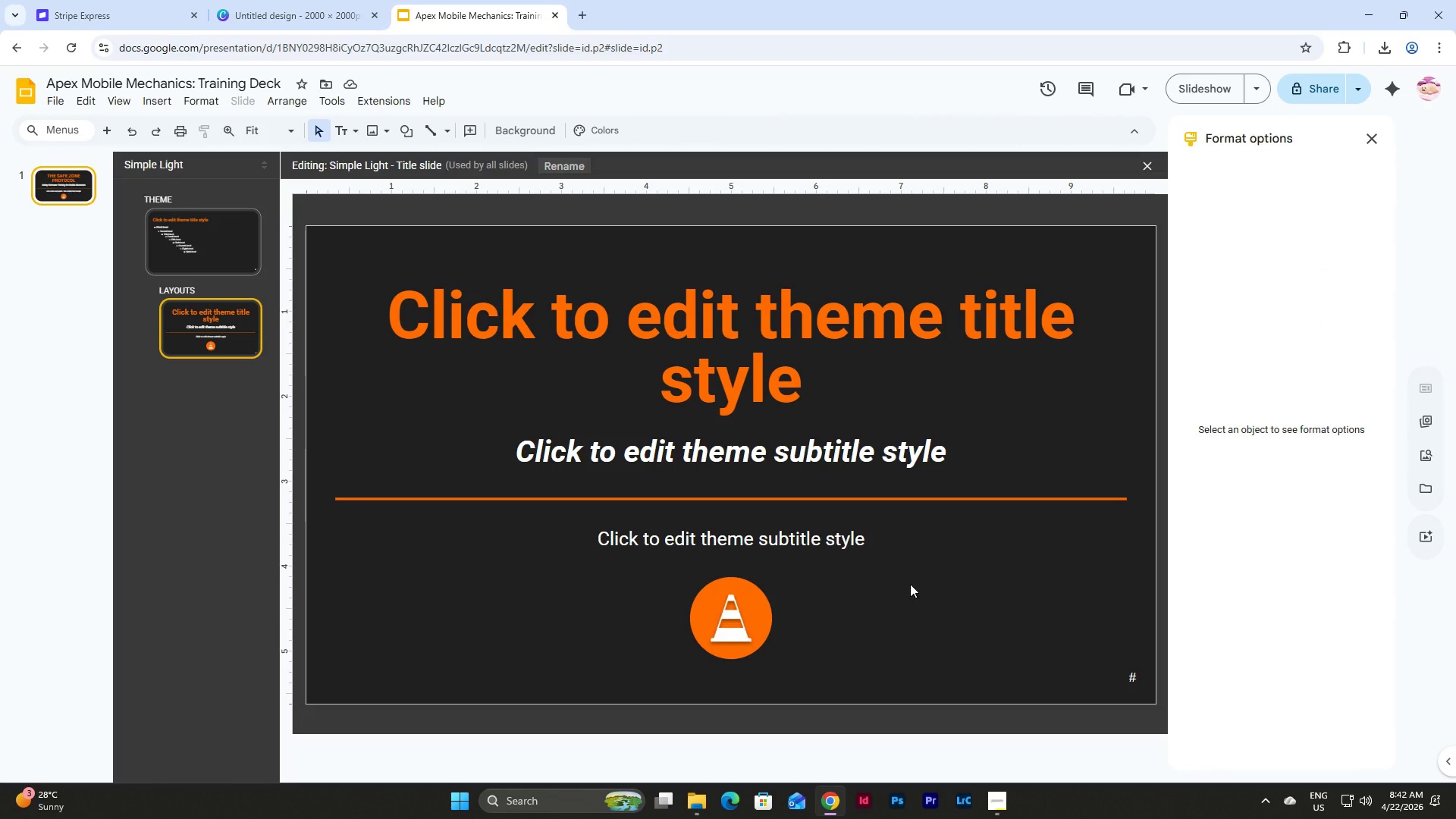 
wait(6.17)
 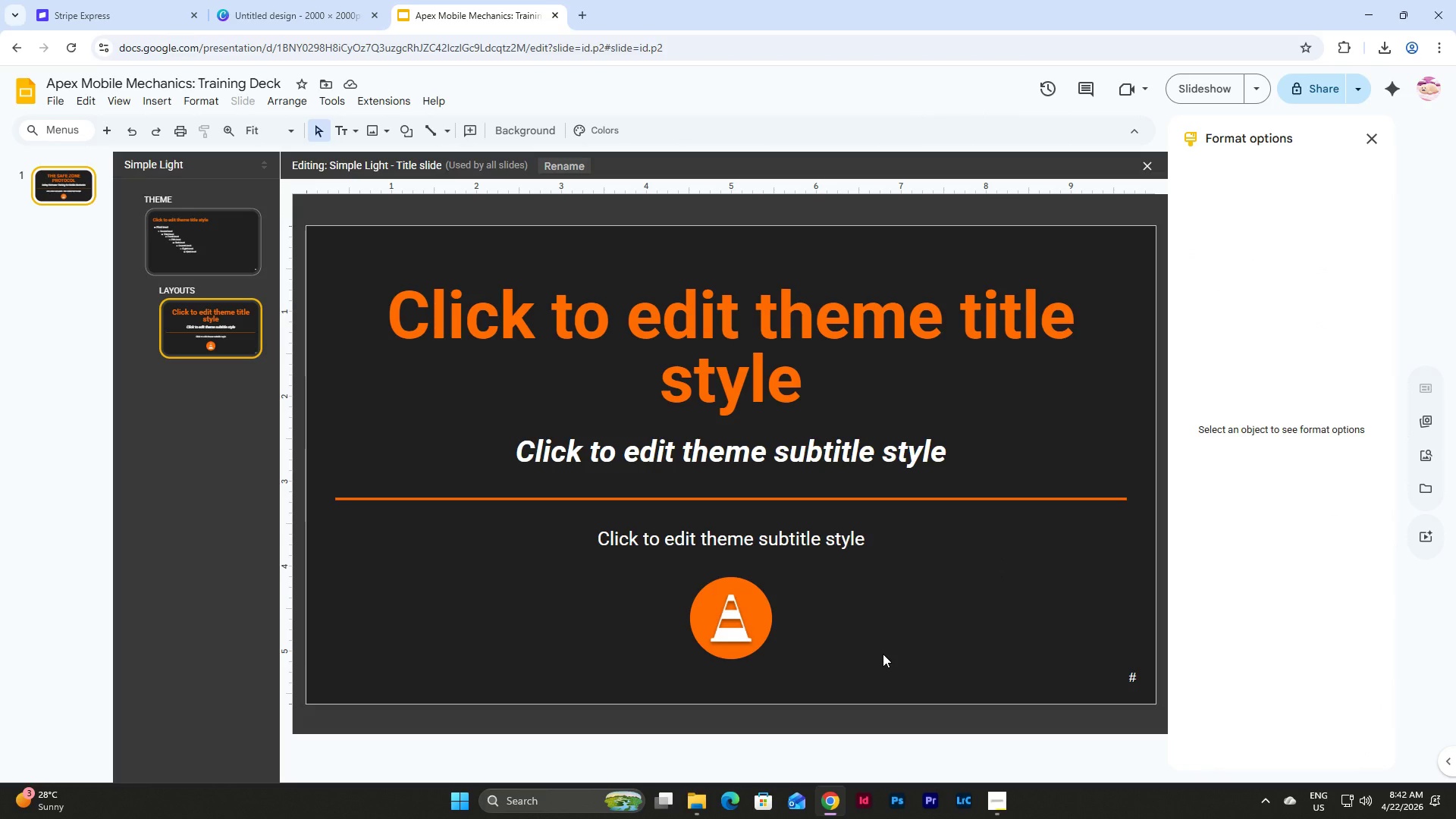 
left_click([699, 597])
 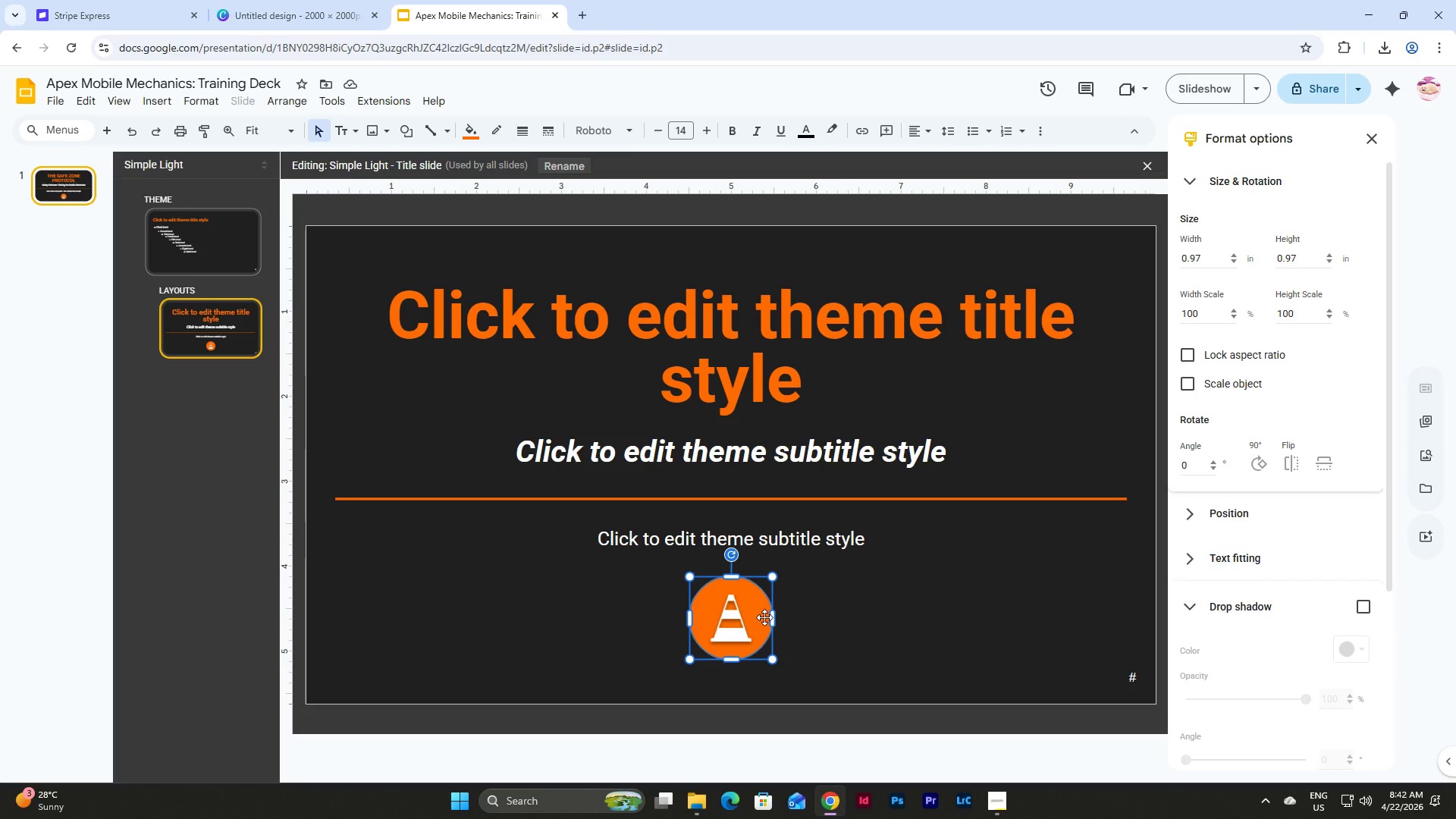 
key(Control+D)
 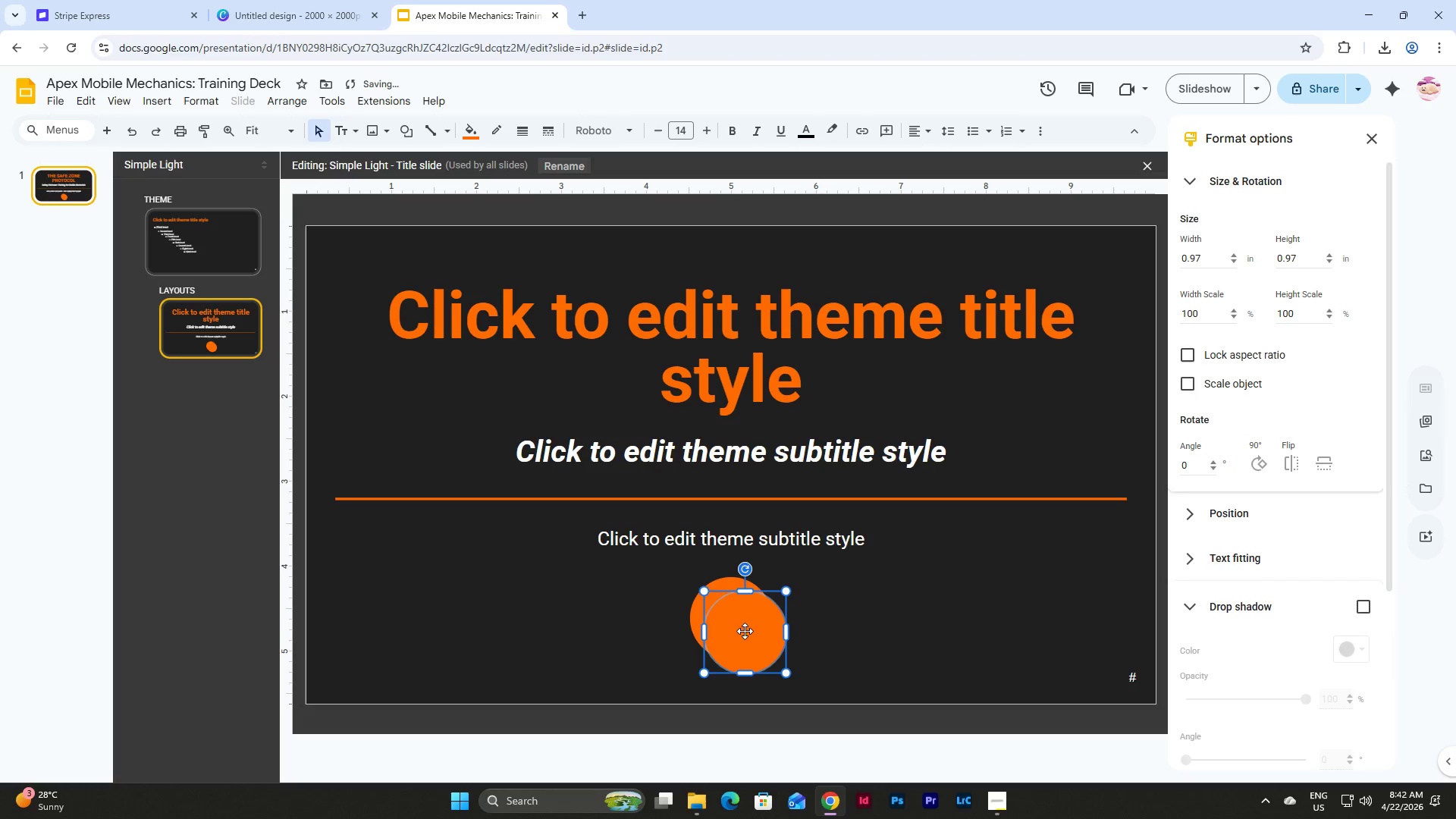 
left_click_drag(start_coordinate=[745, 631], to_coordinate=[855, 621])
 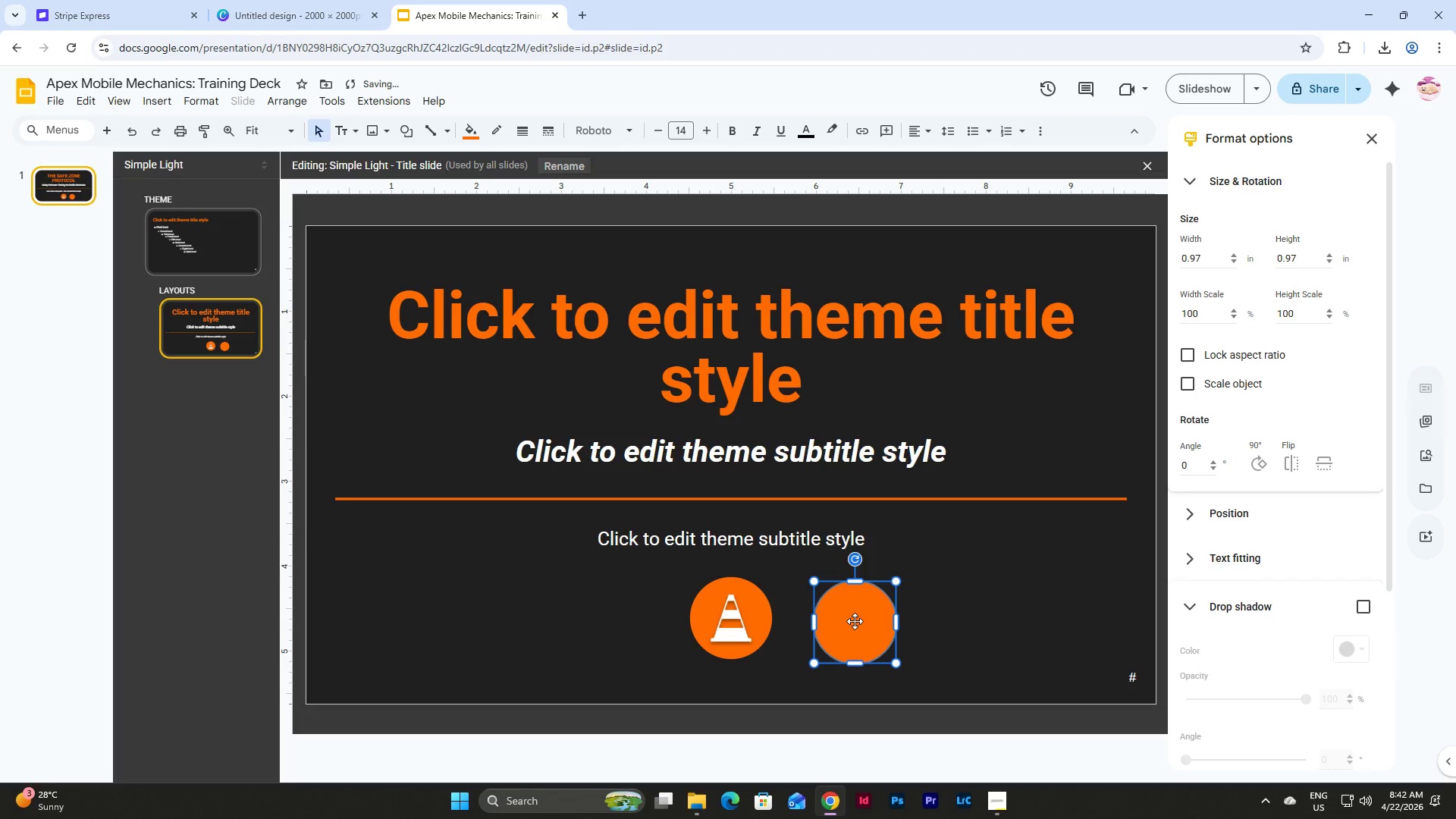 
key(Backspace)
 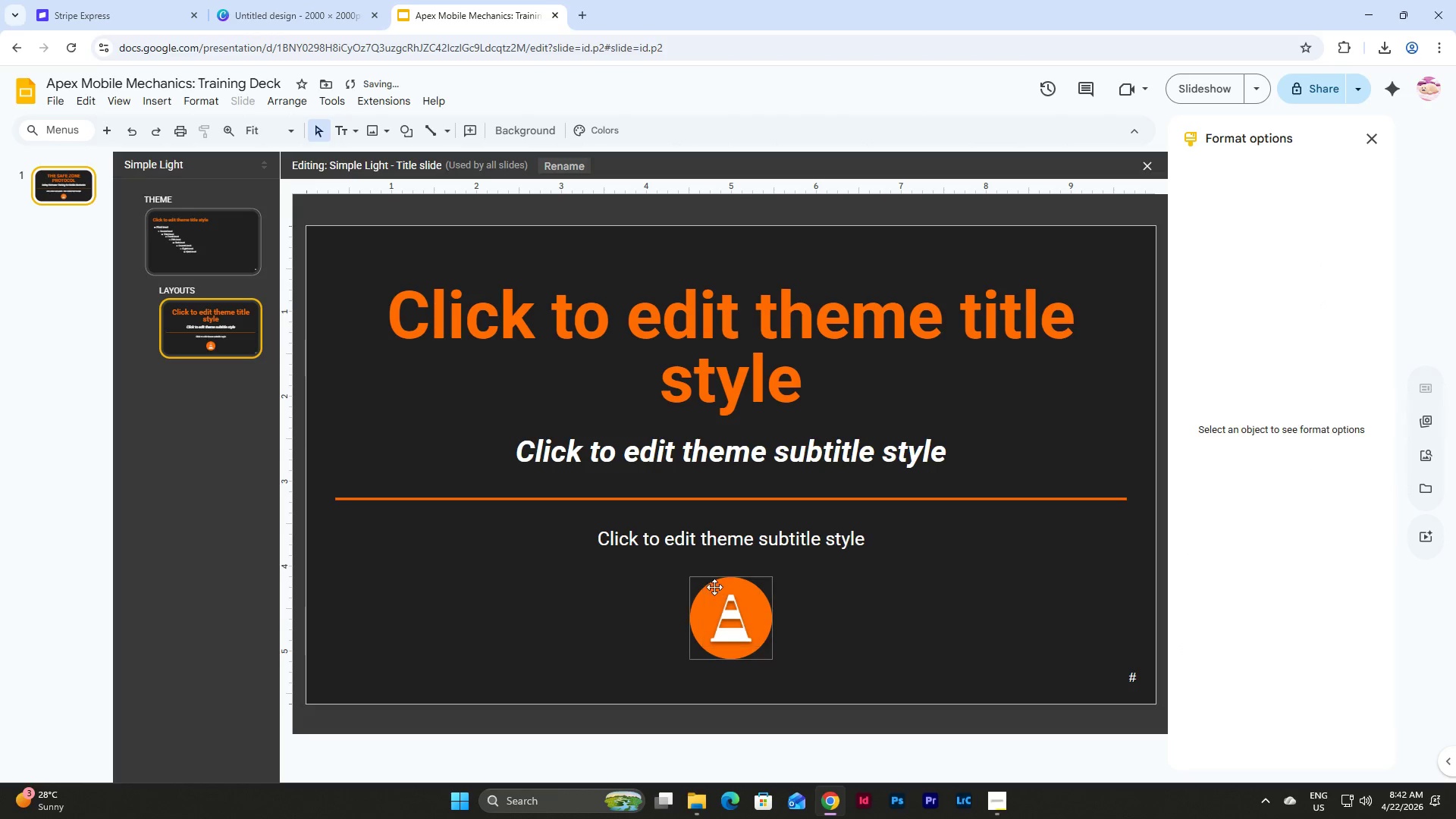 
left_click([714, 587])
 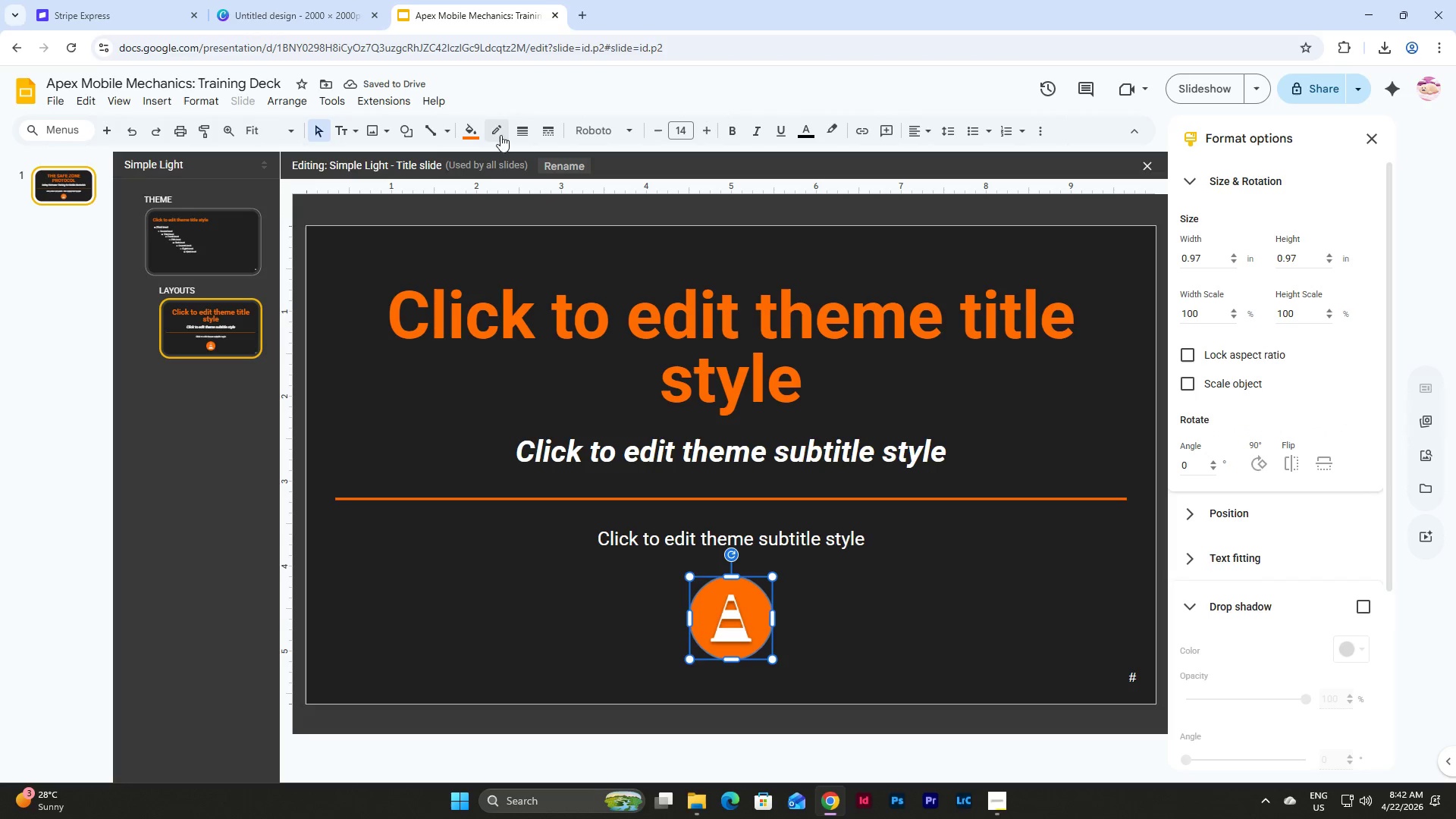 
left_click([516, 130])
 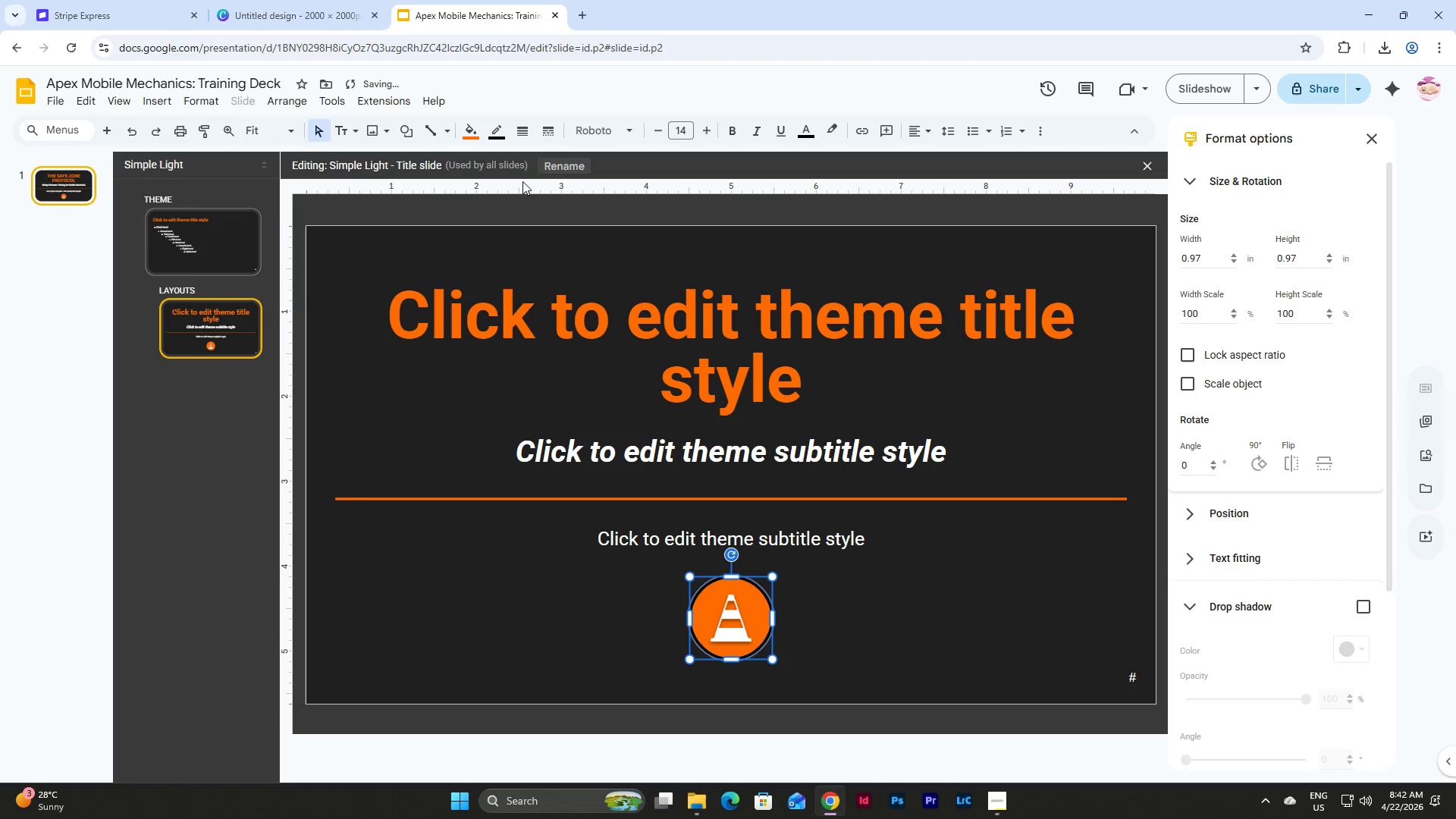 
left_click([499, 131])
 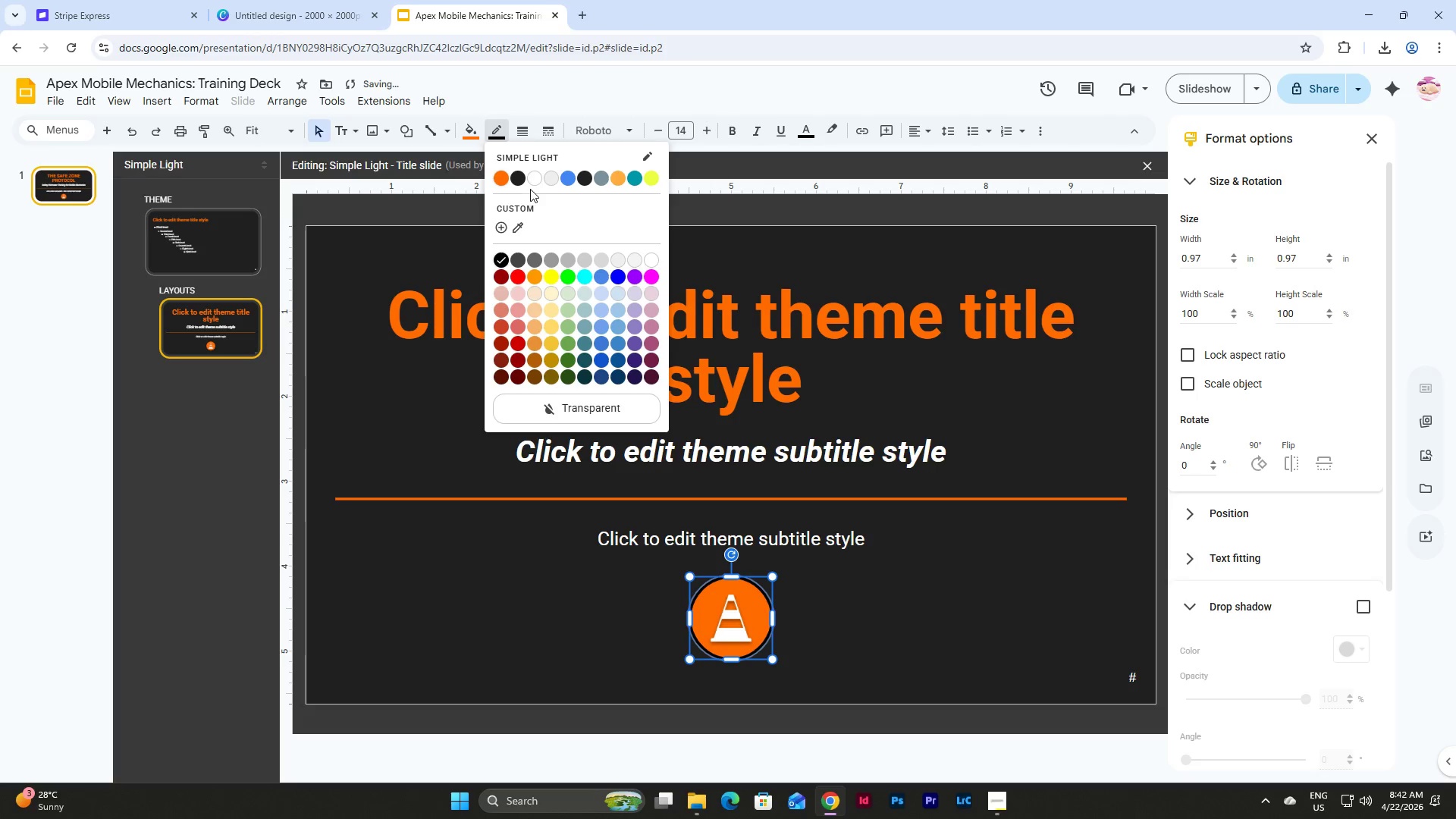 
left_click([536, 177])
 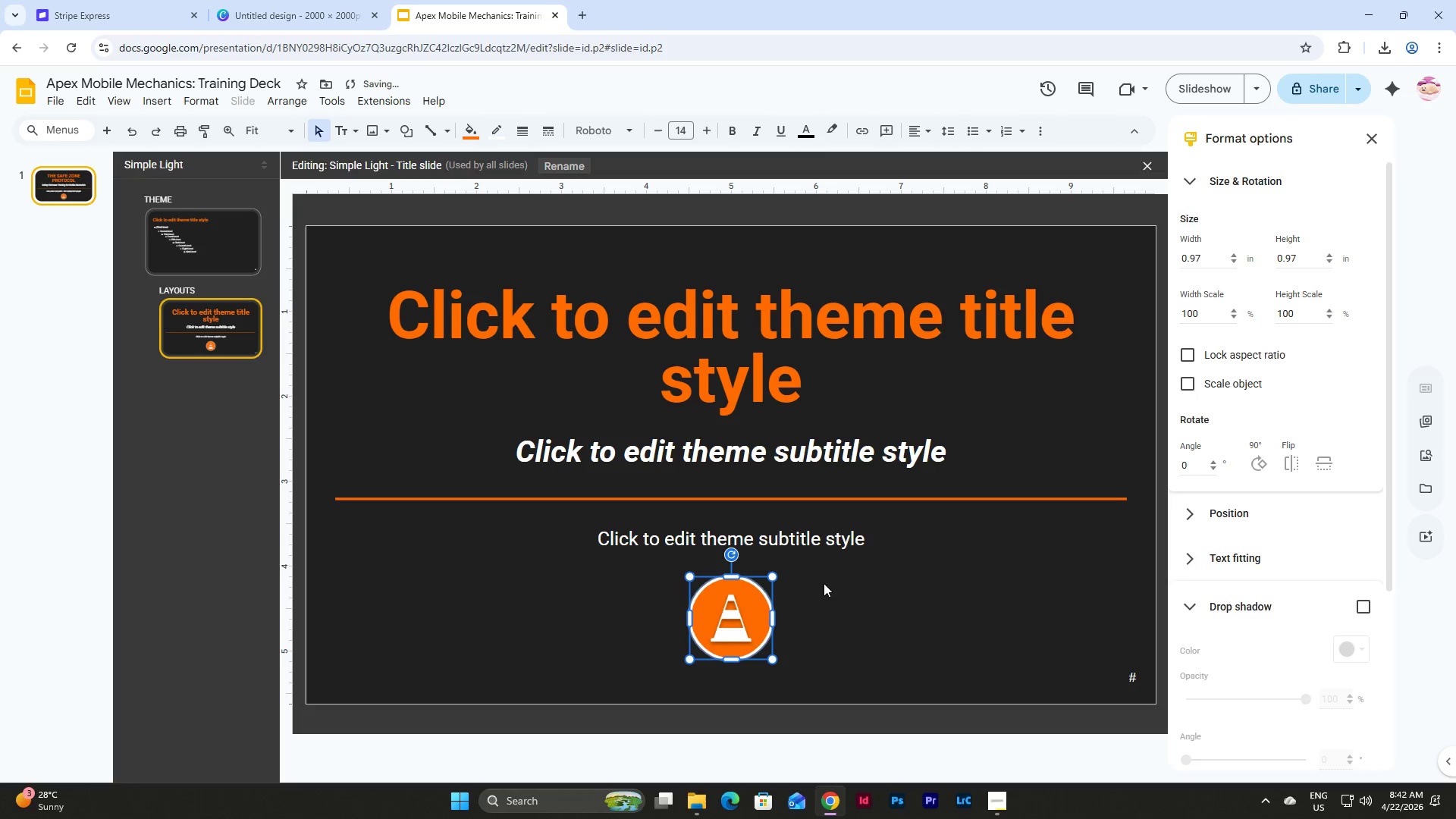 
left_click([838, 594])
 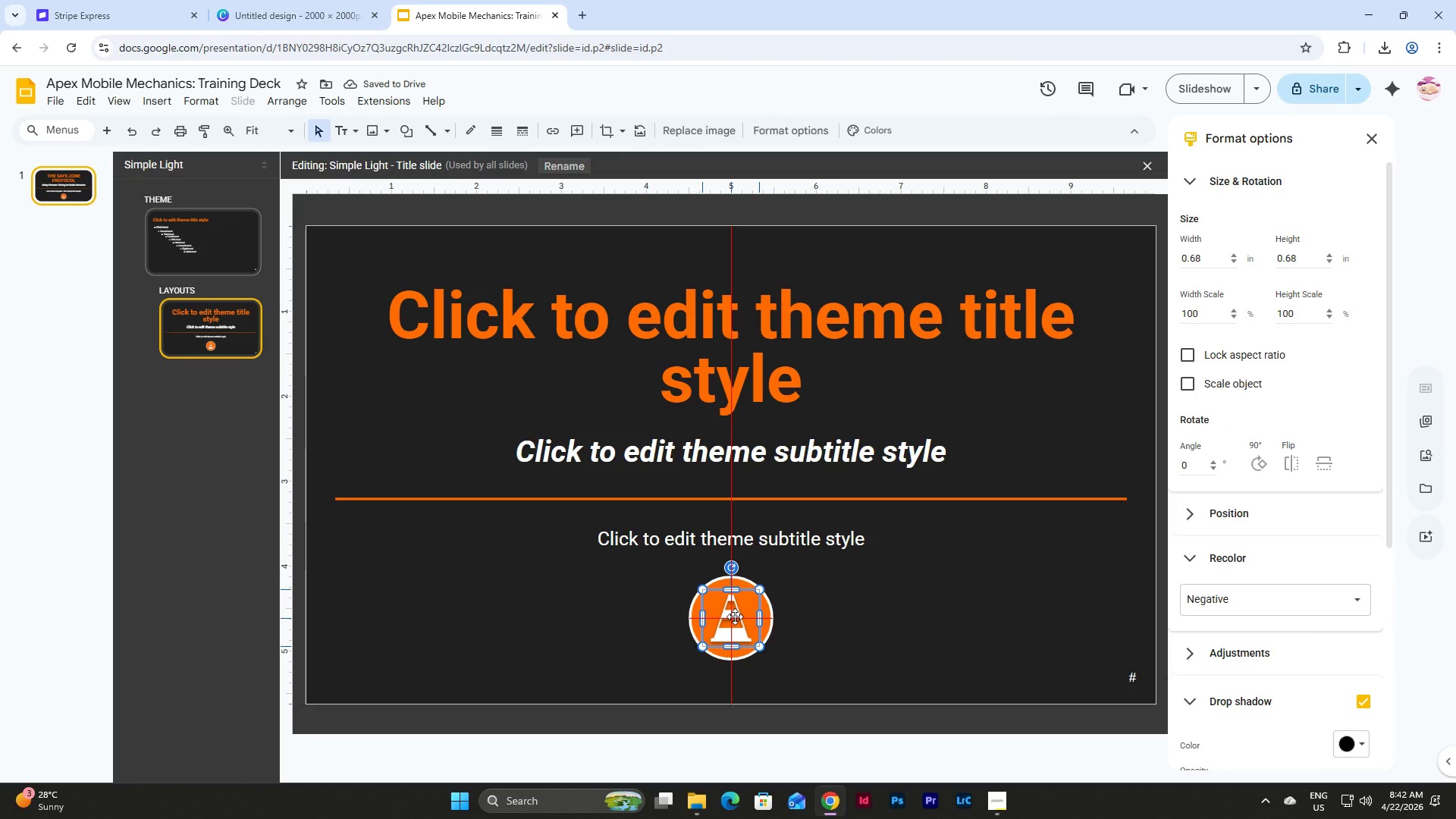 
left_click([868, 617])
 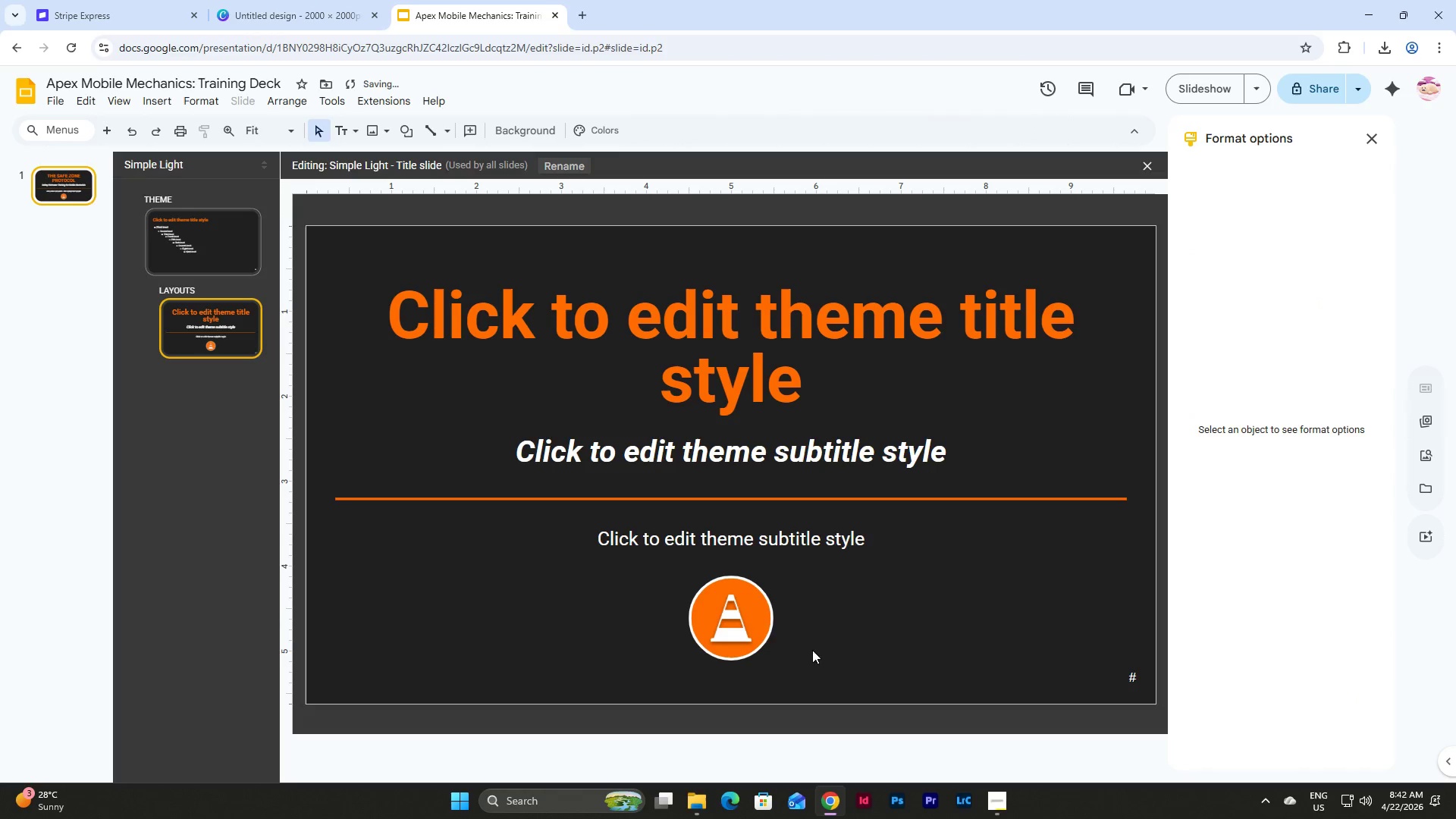 
left_click_drag(start_coordinate=[812, 650], to_coordinate=[598, 575])
 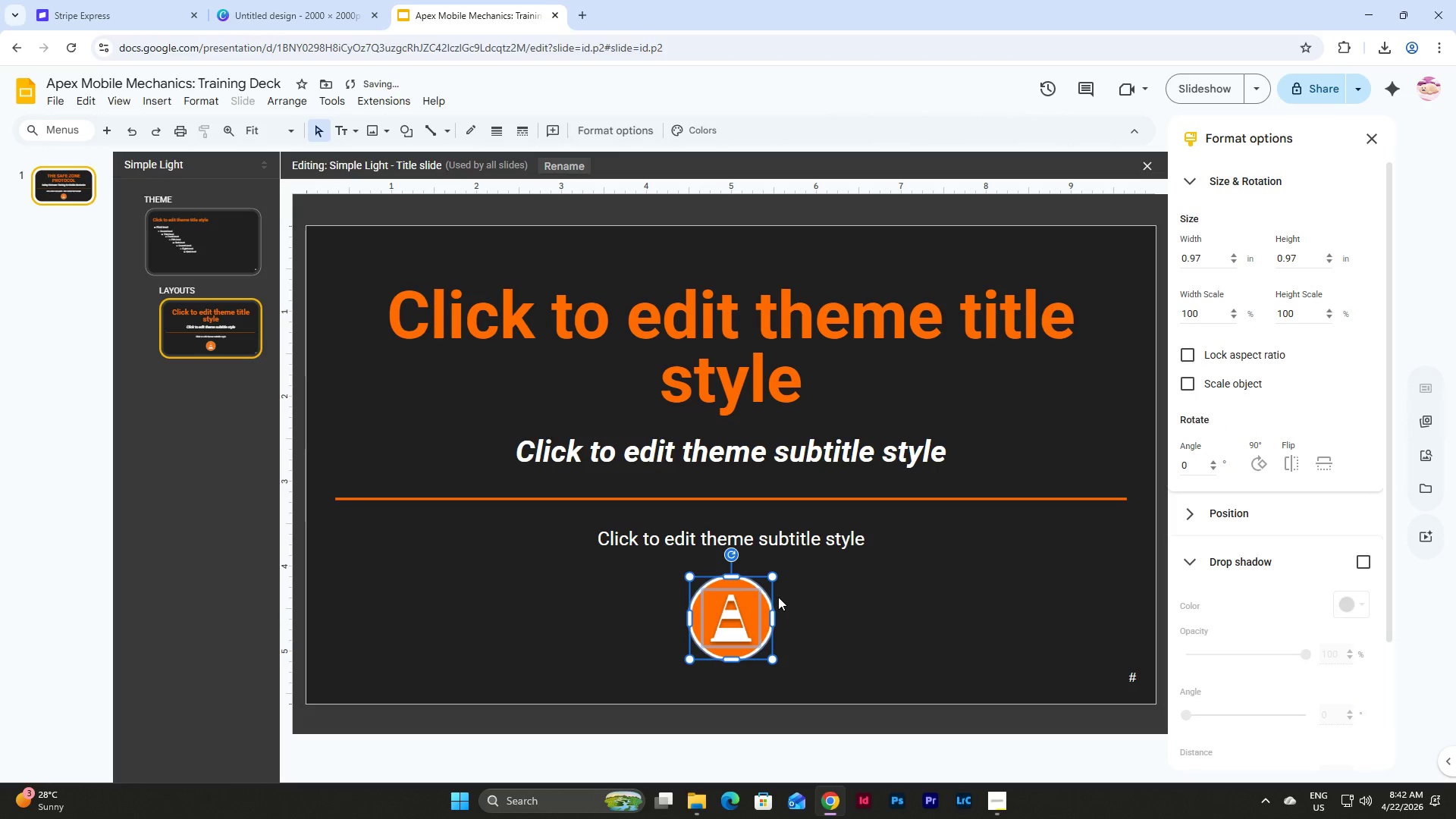 
left_click([778, 597])
 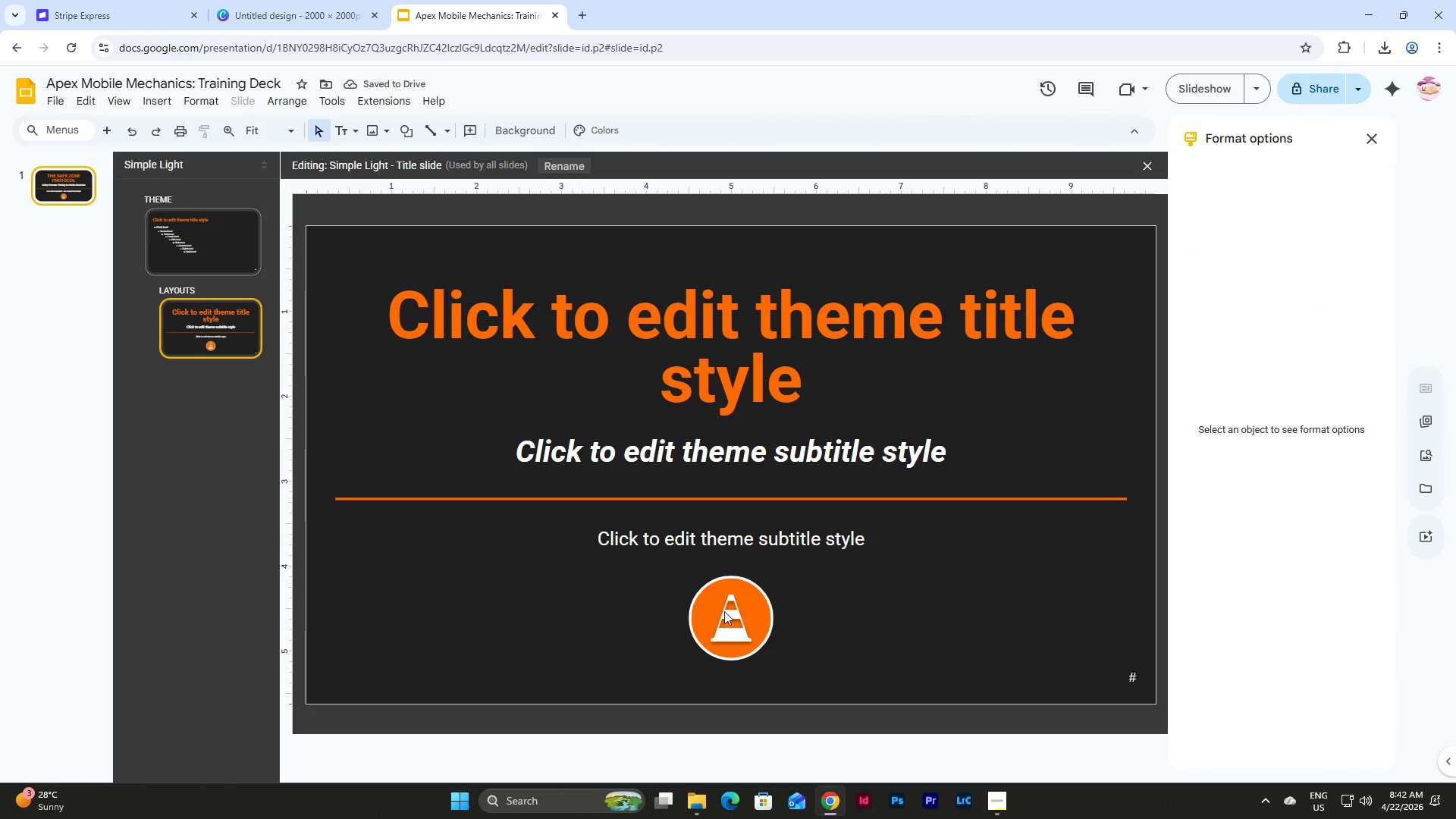 
left_click([724, 611])
 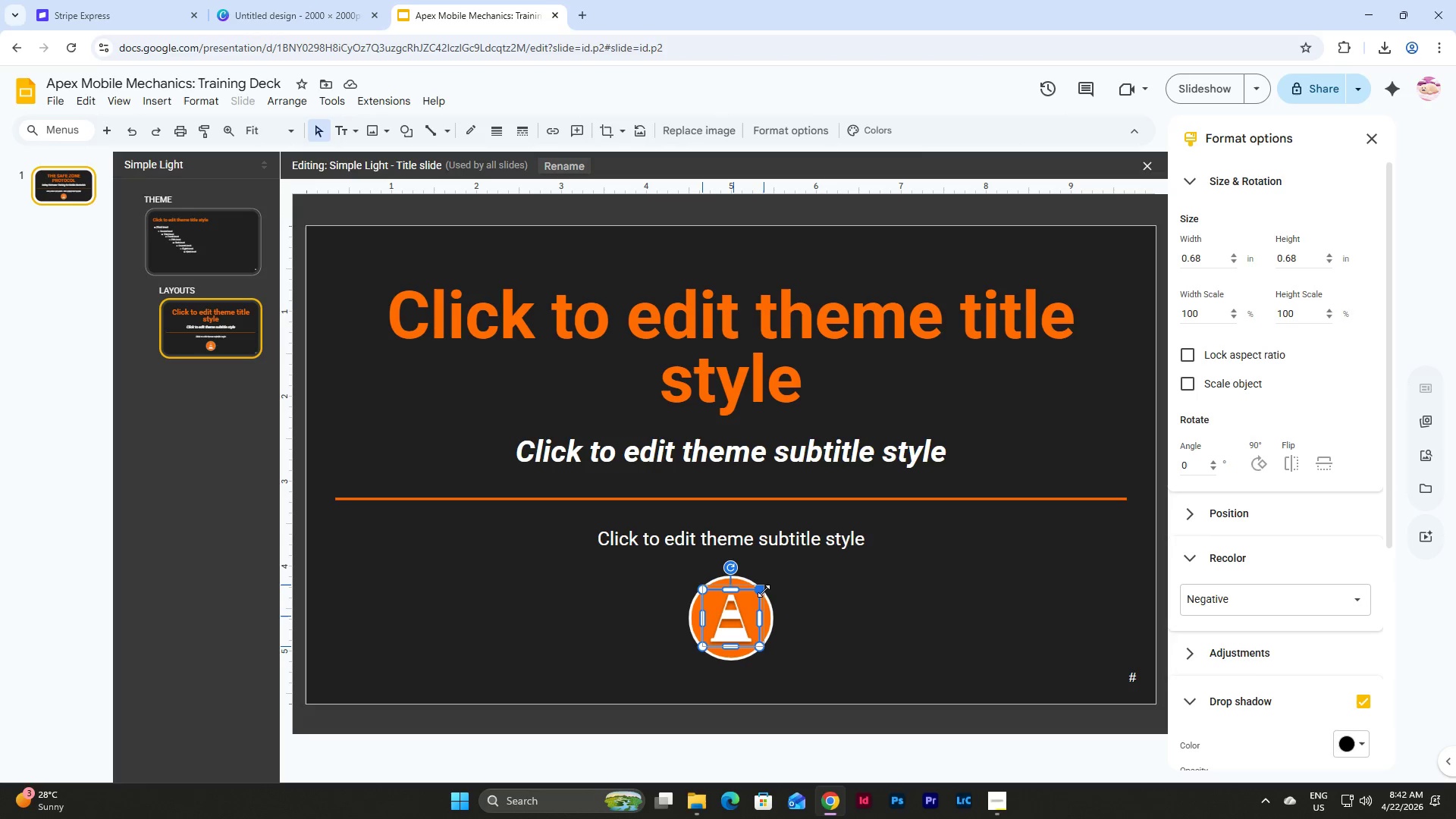 
wait(7.16)
 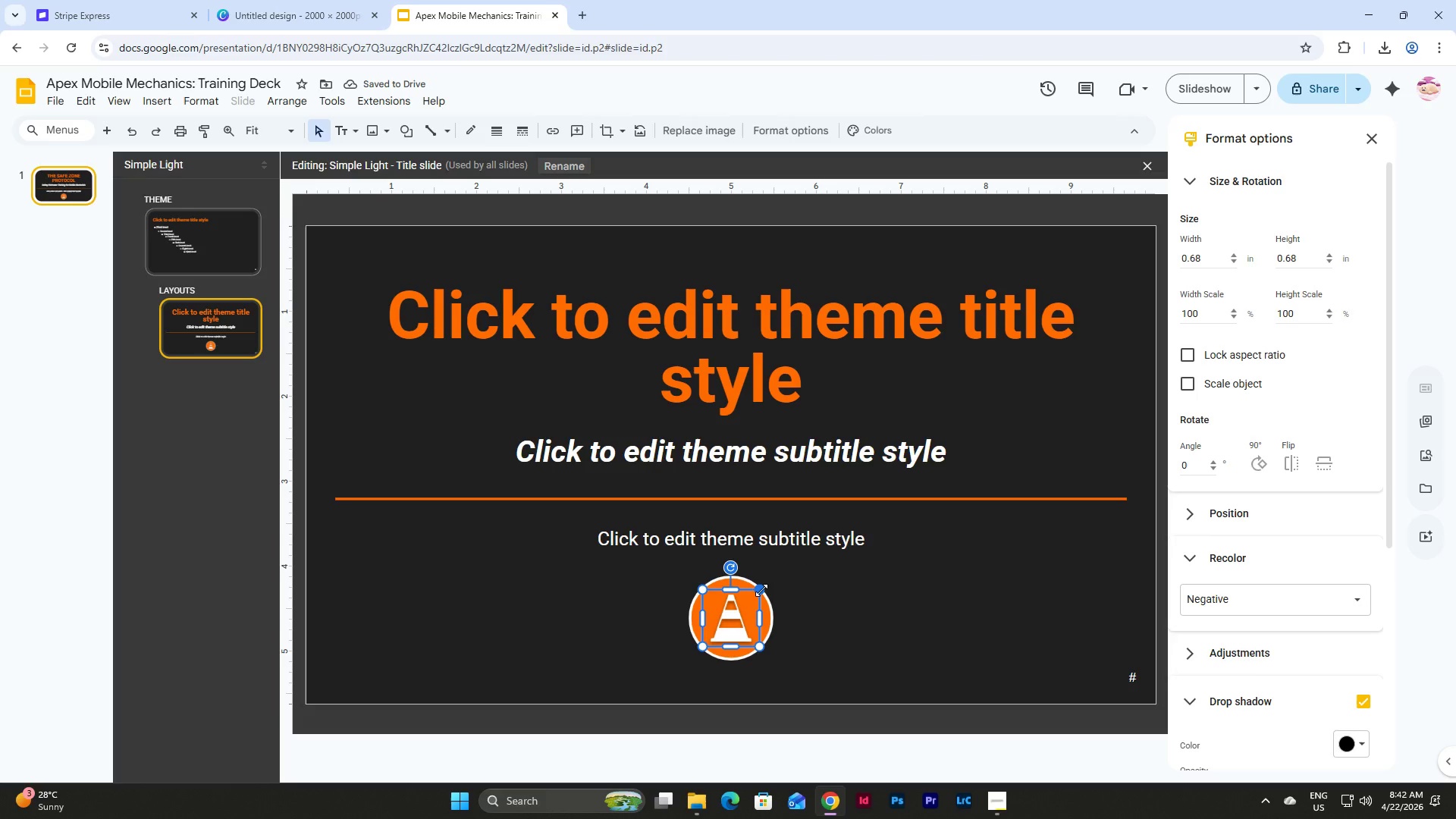 
left_click_drag(start_coordinate=[738, 608], to_coordinate=[737, 612])
 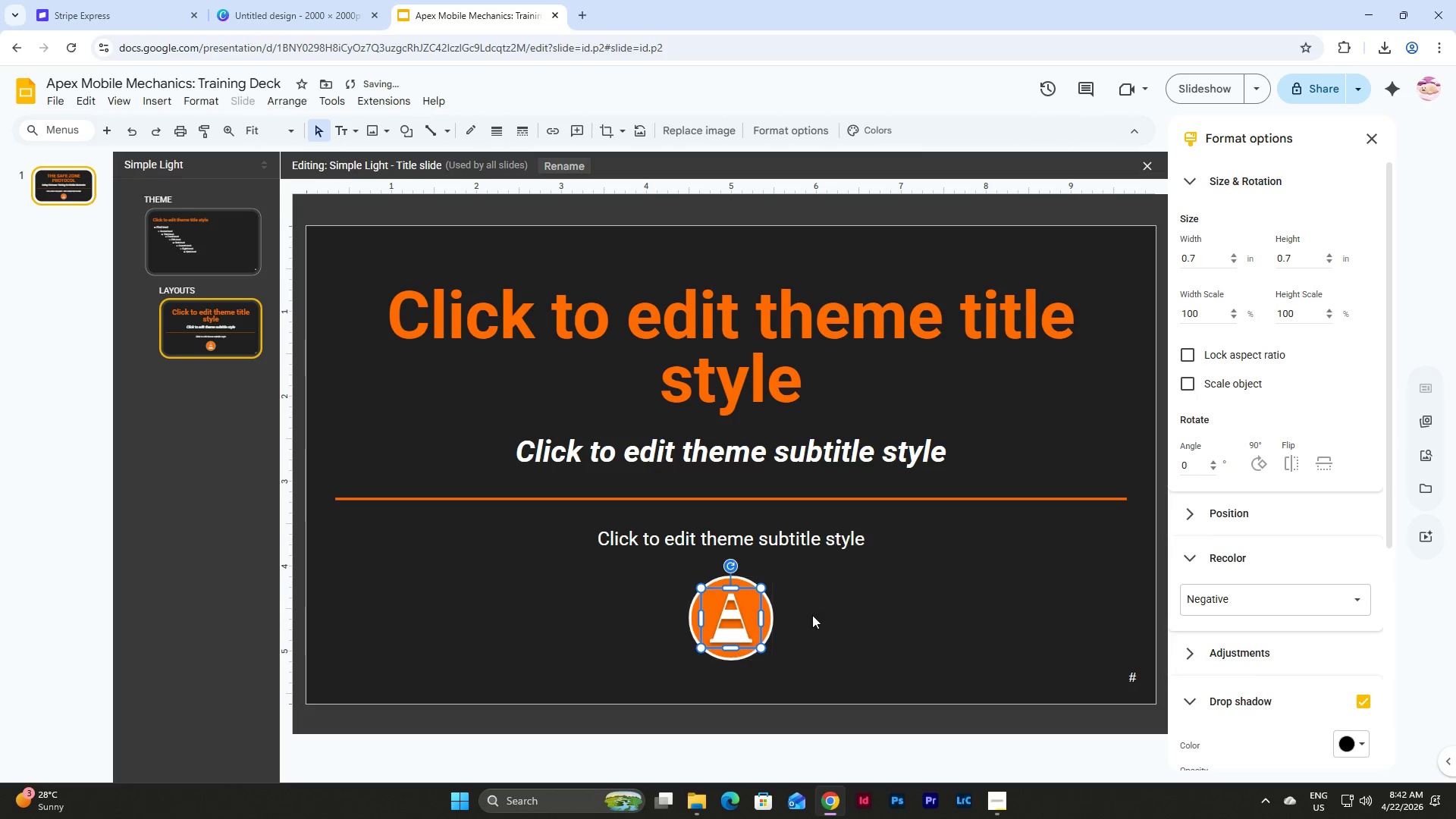 
left_click([812, 615])
 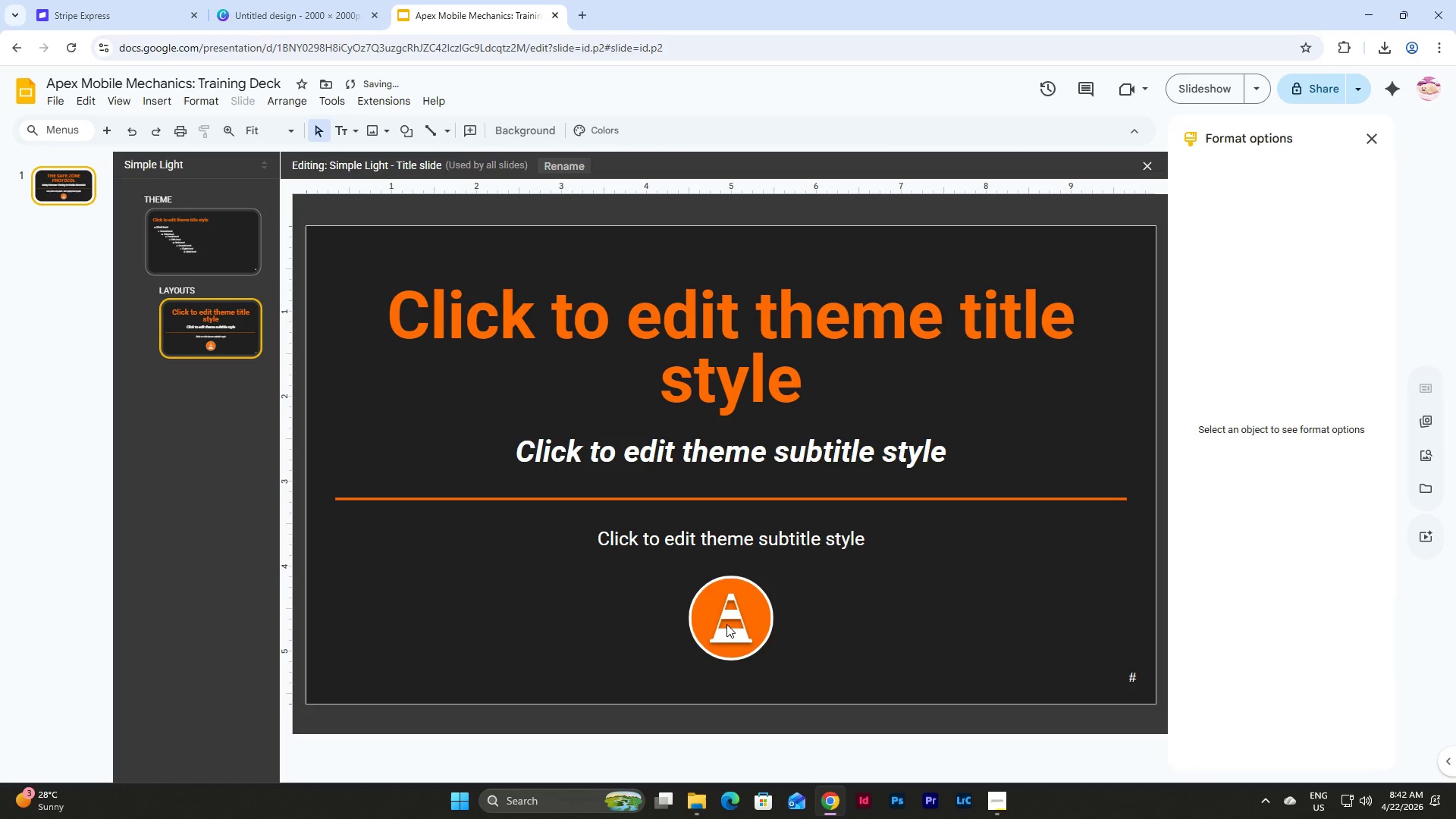 
left_click([726, 623])
 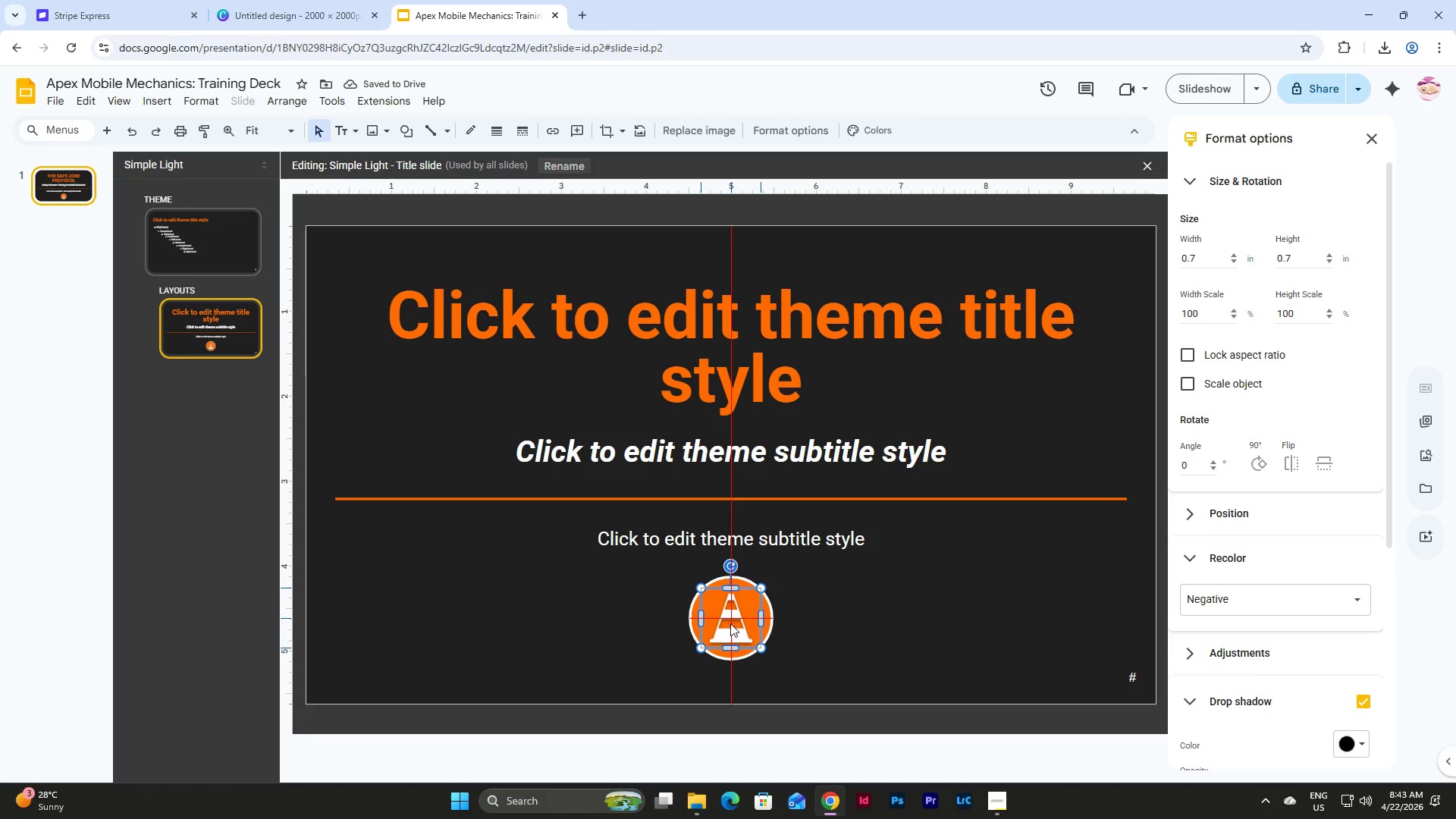 
left_click([838, 632])
 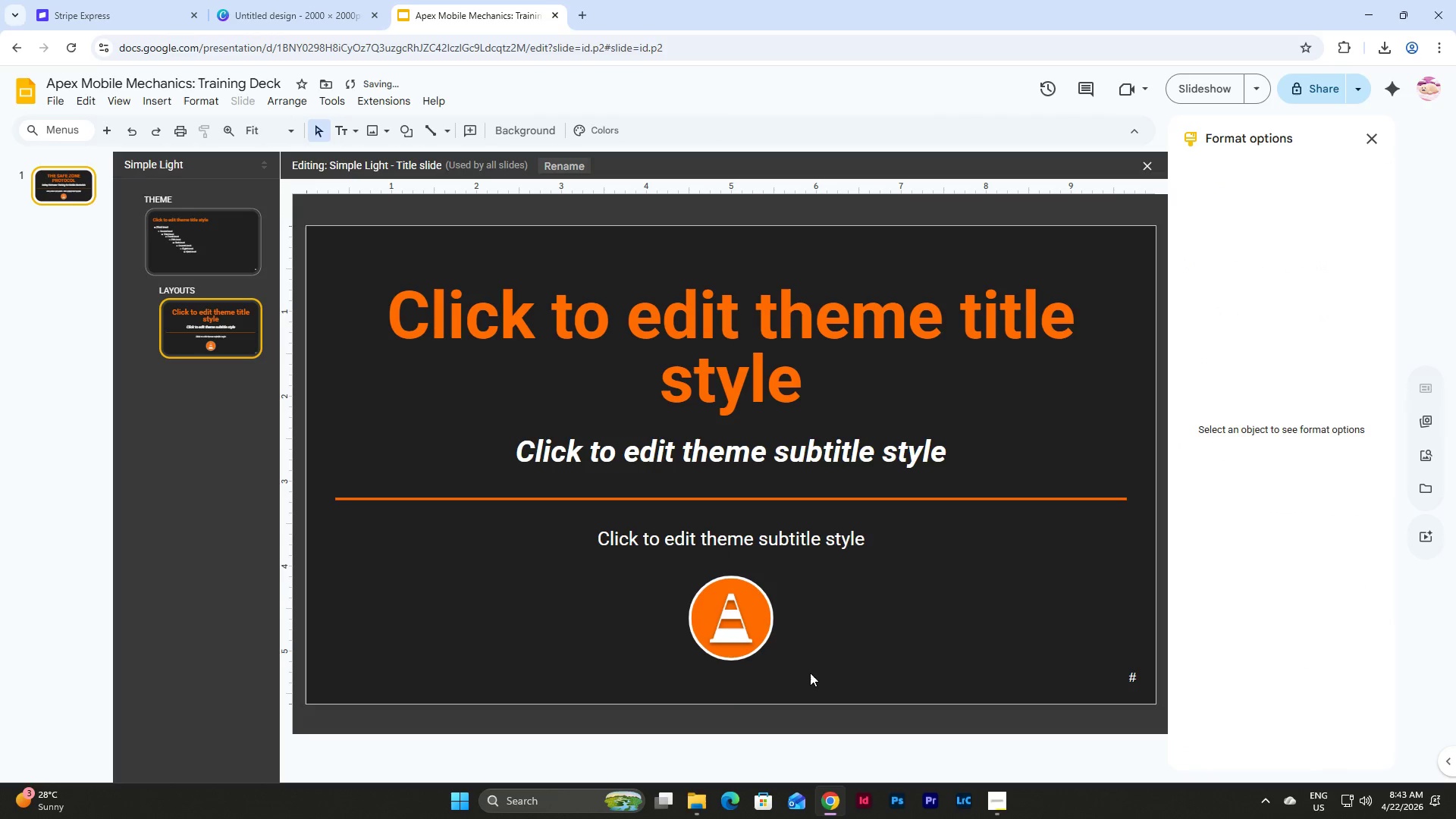 
left_click_drag(start_coordinate=[810, 673], to_coordinate=[591, 594])
 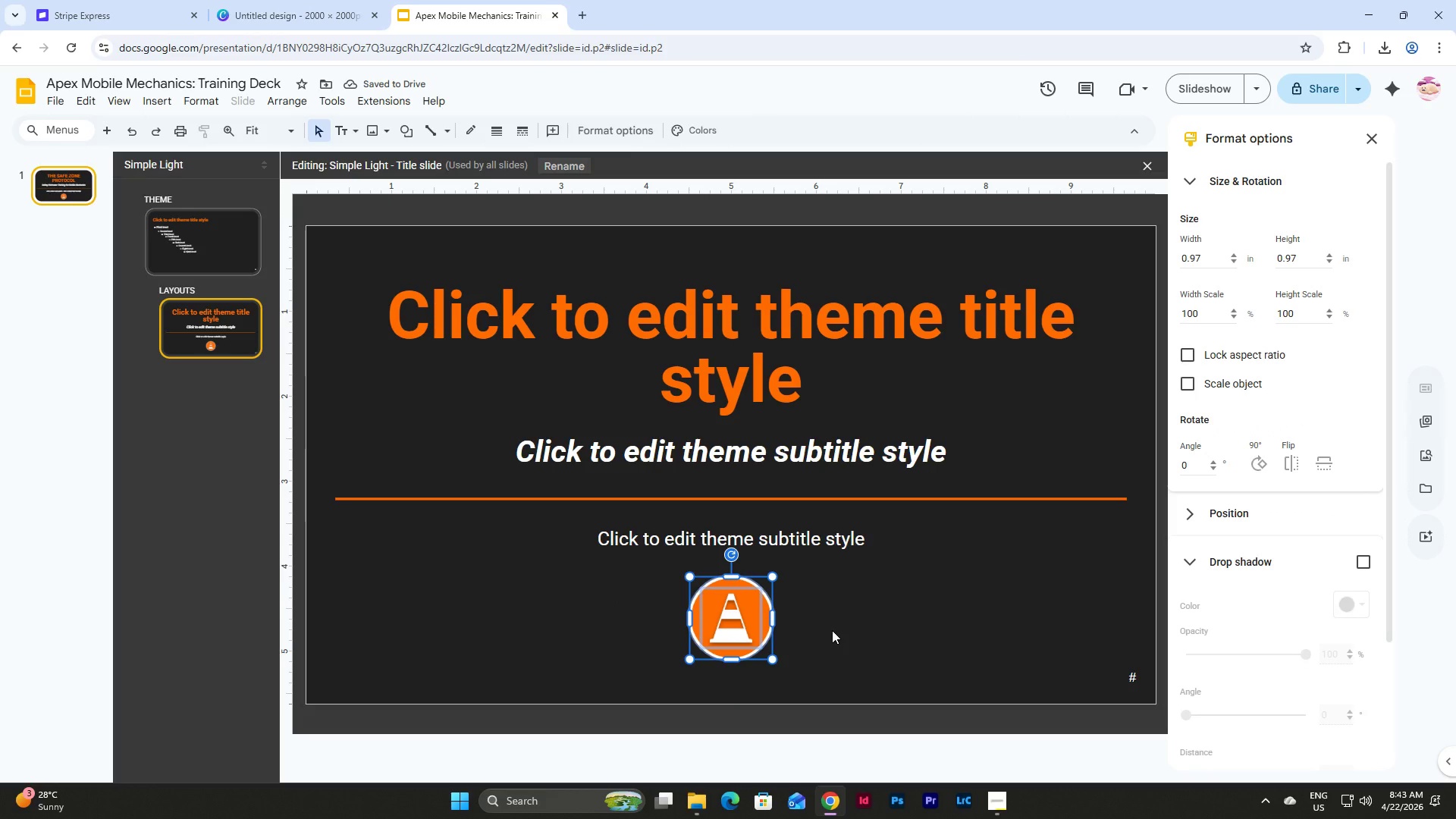 
left_click([832, 630])
 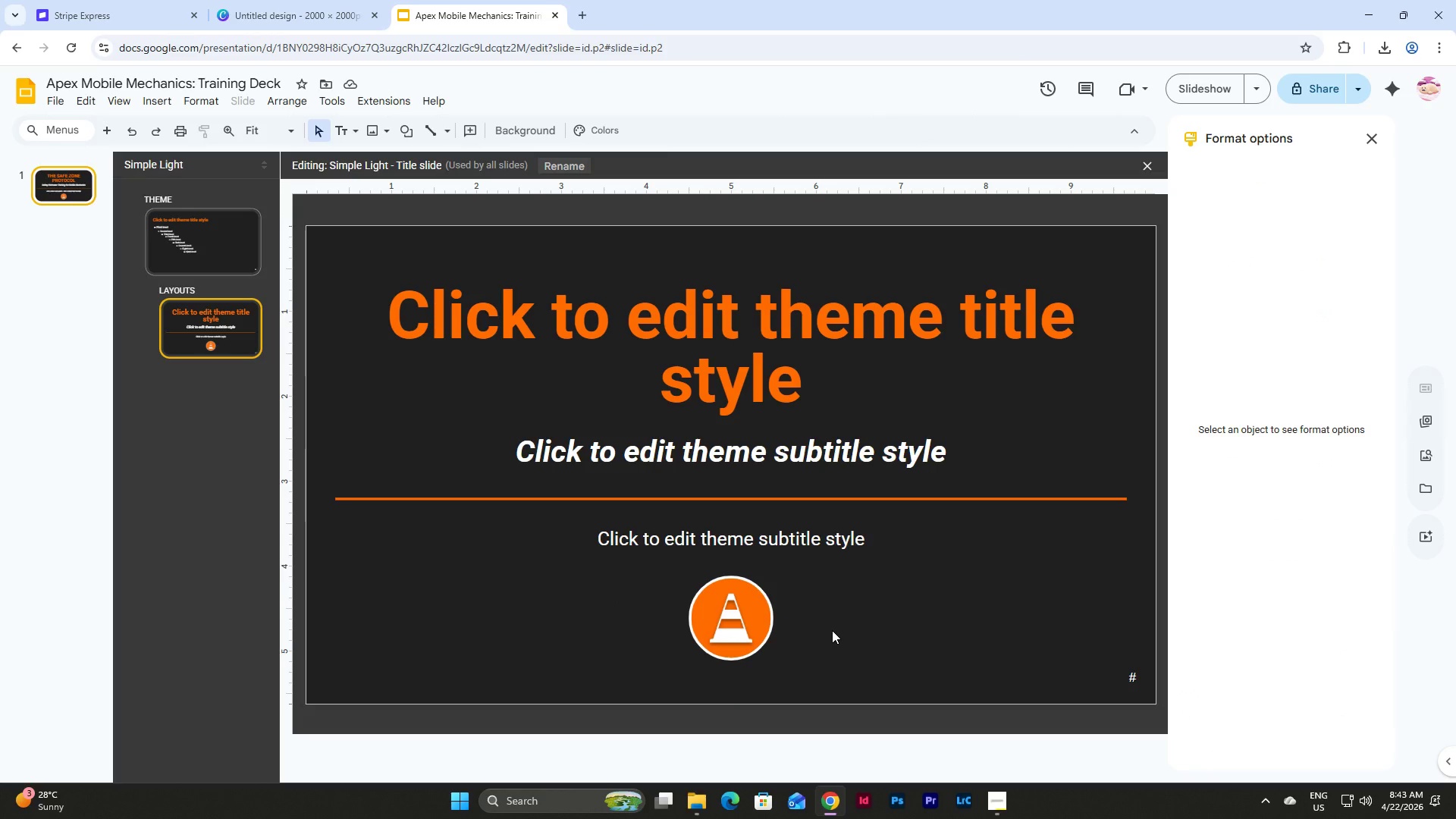 
wait(5.8)
 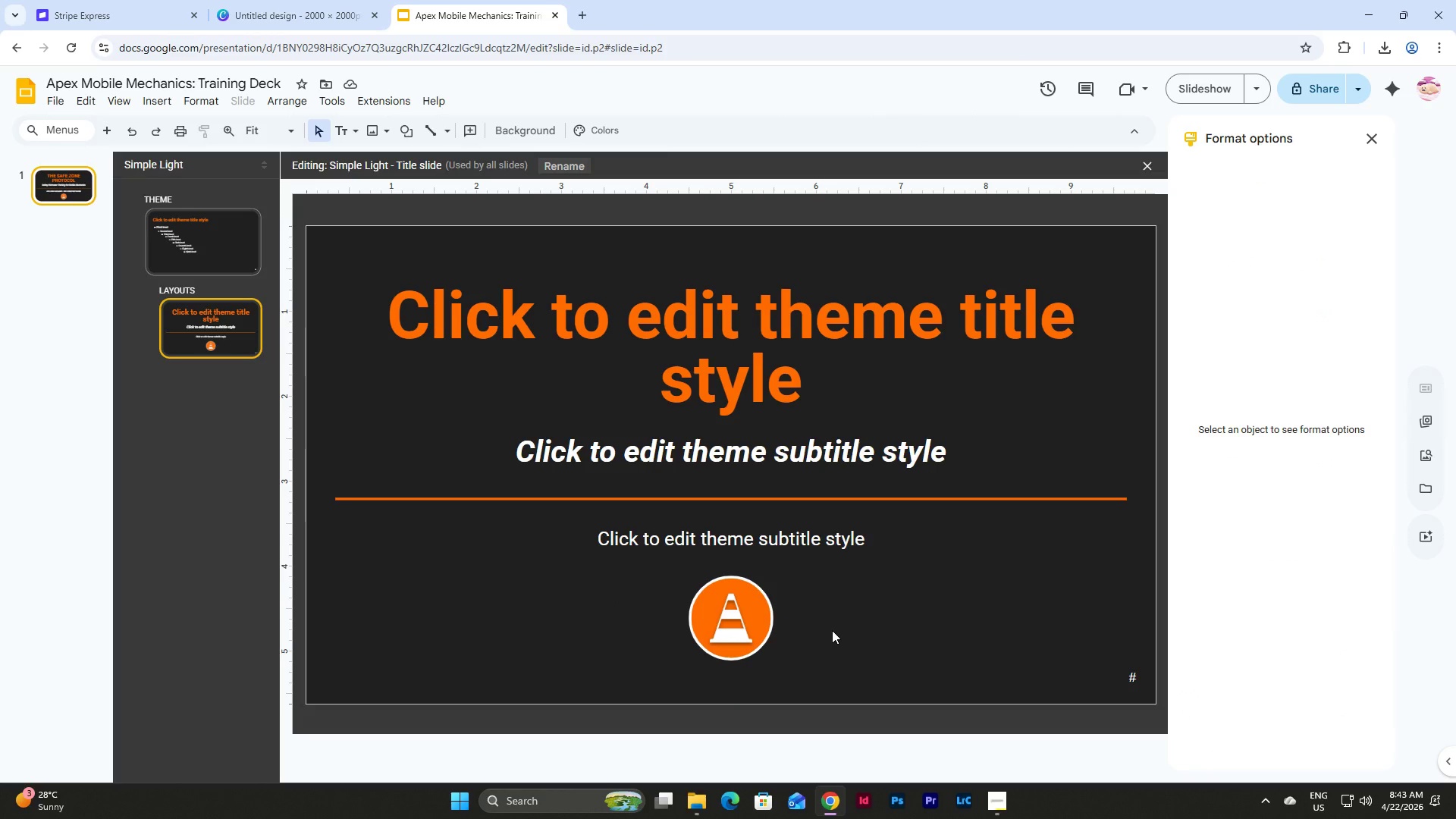 
left_click_drag(start_coordinate=[831, 651], to_coordinate=[617, 592])
 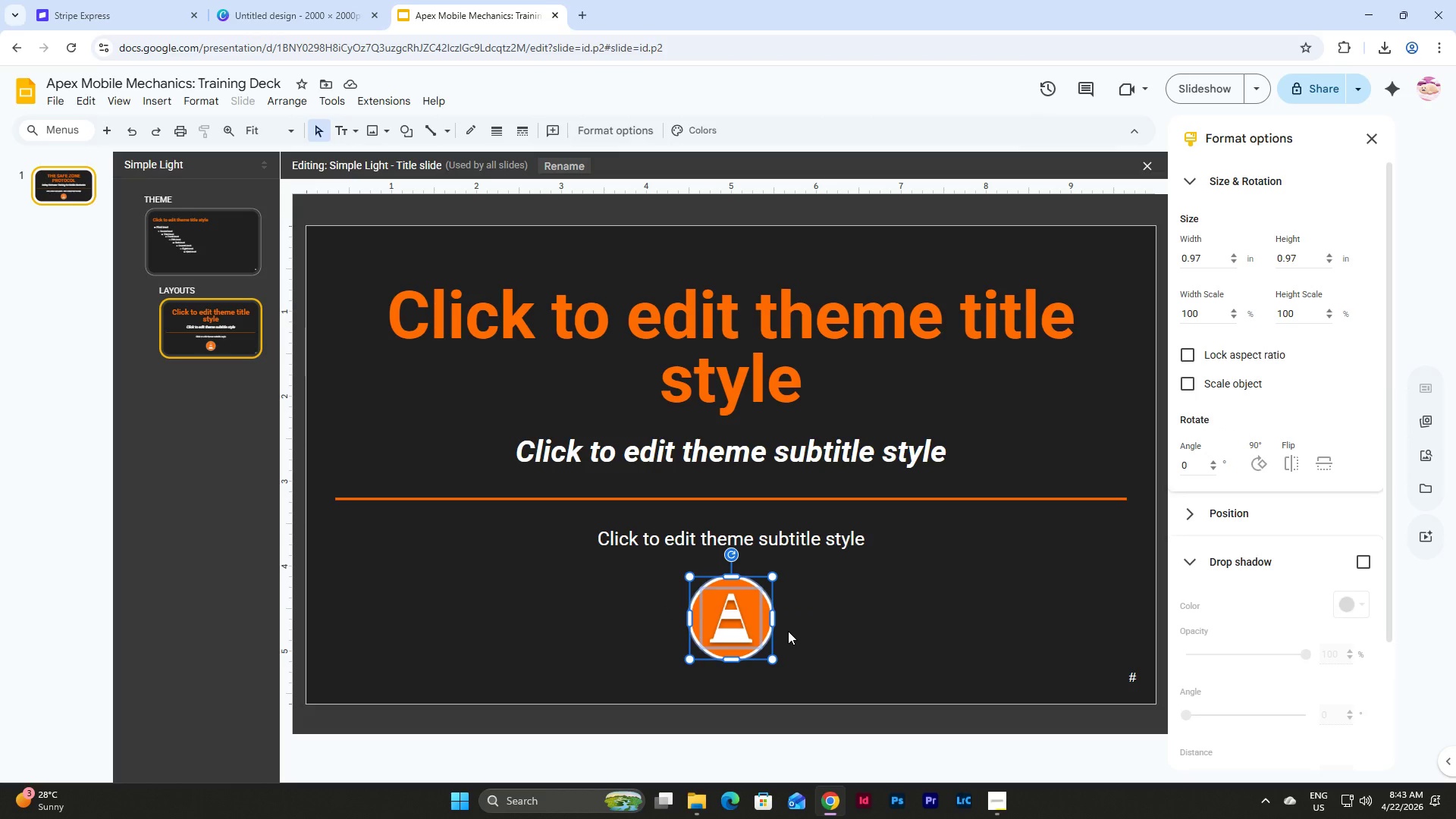 
left_click([788, 631])
 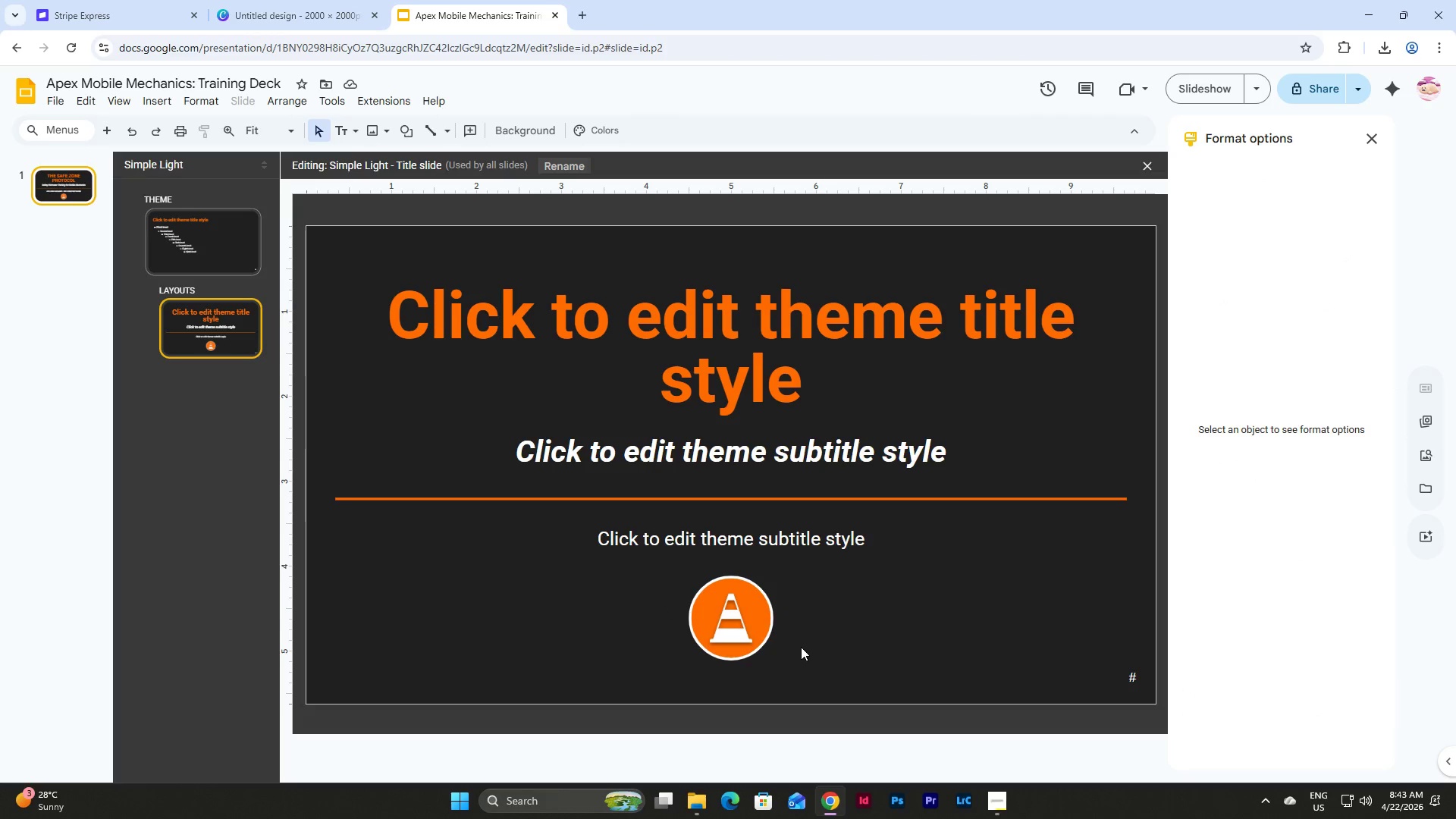 
left_click_drag(start_coordinate=[801, 647], to_coordinate=[653, 595])
 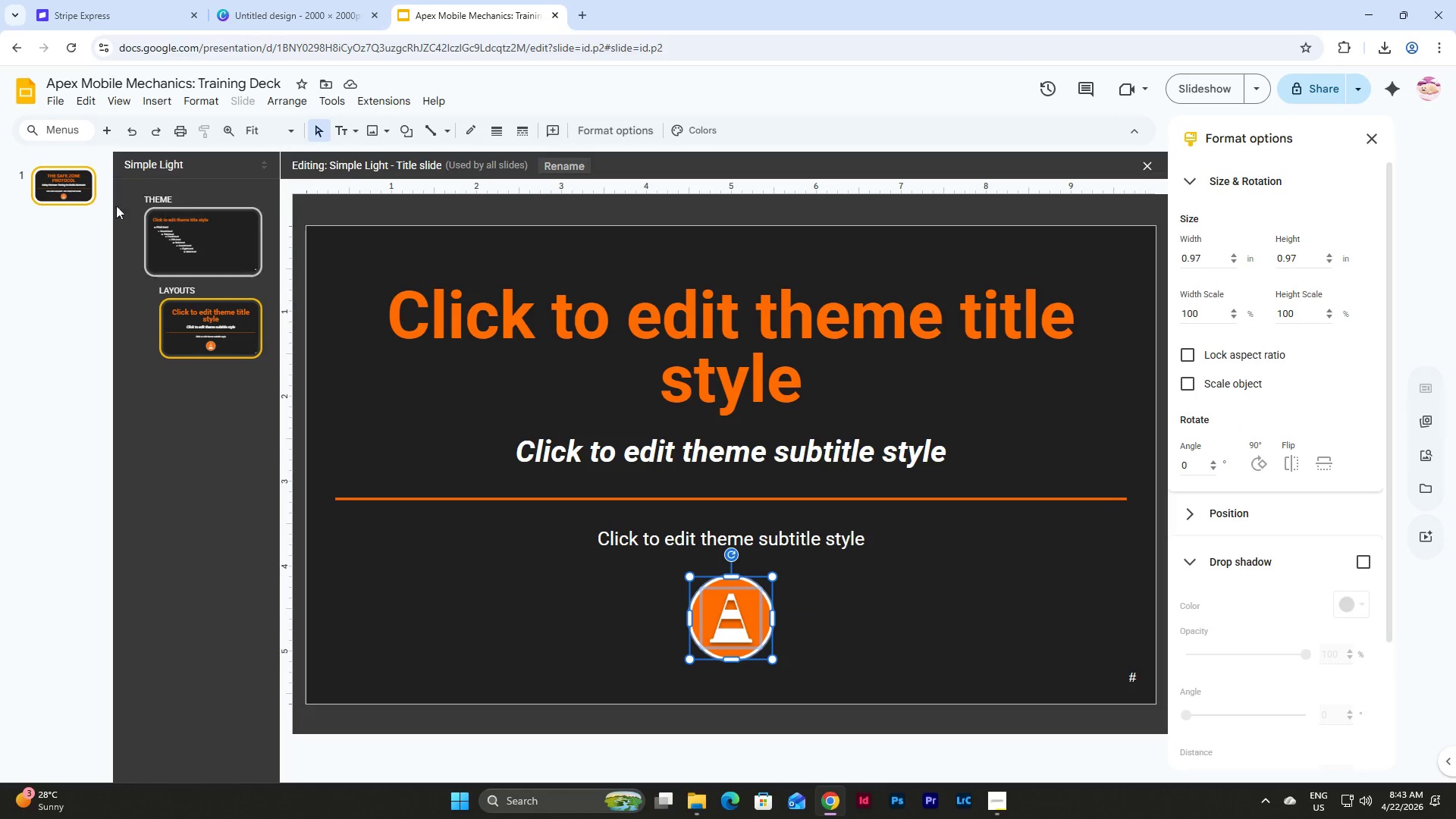 
left_click([59, 187])
 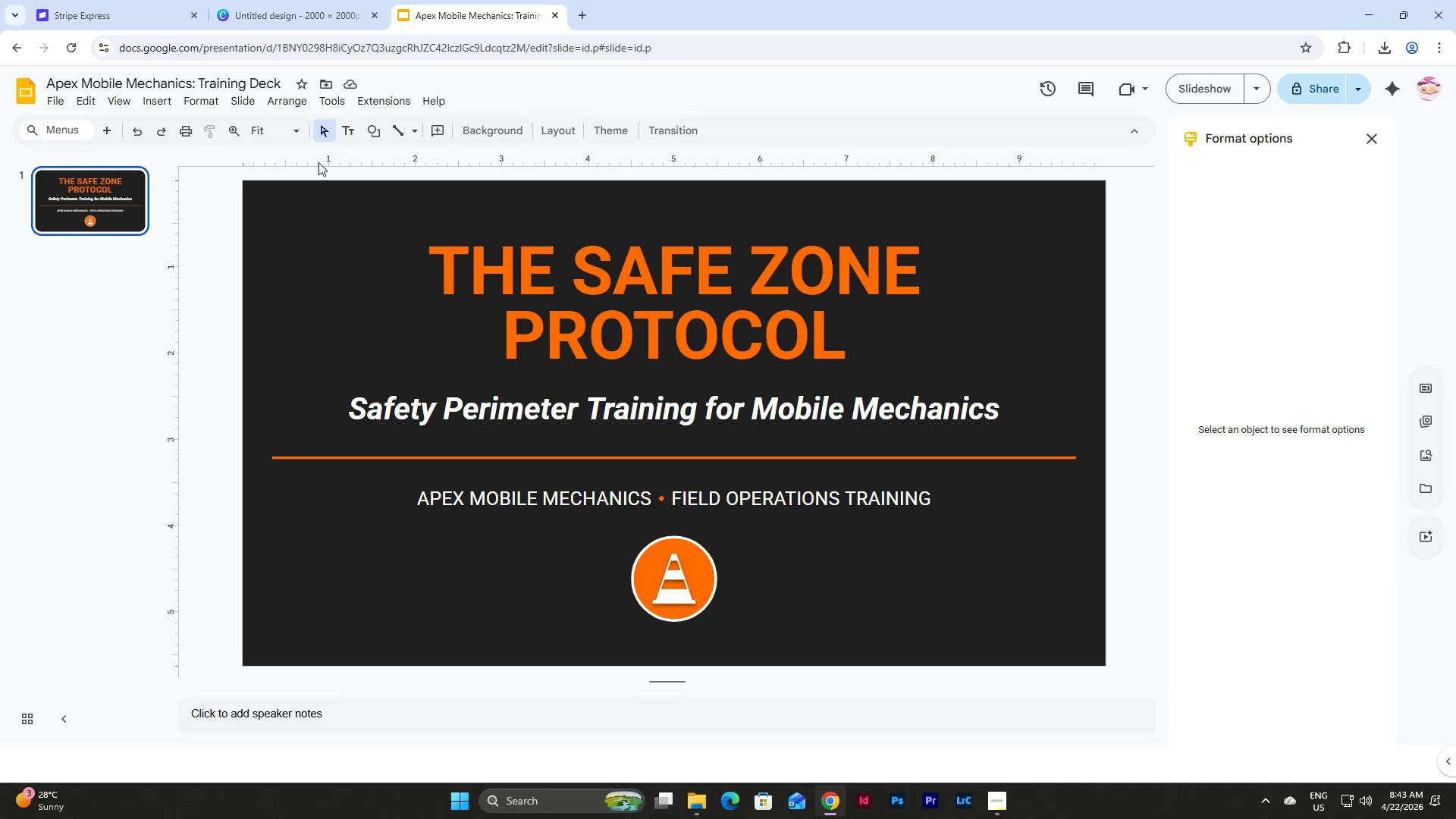 
left_click([246, 102])
 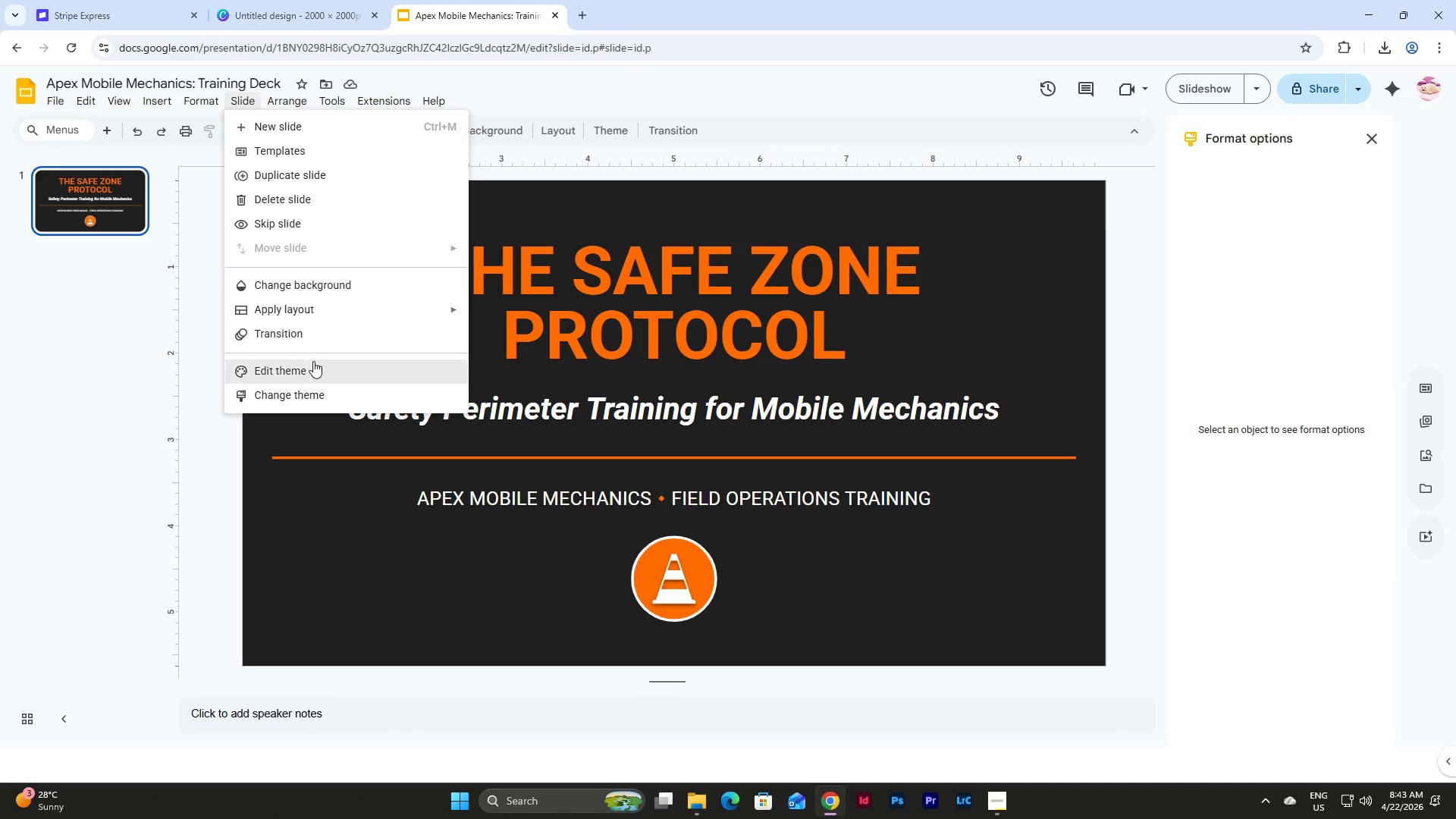 
left_click([313, 364])
 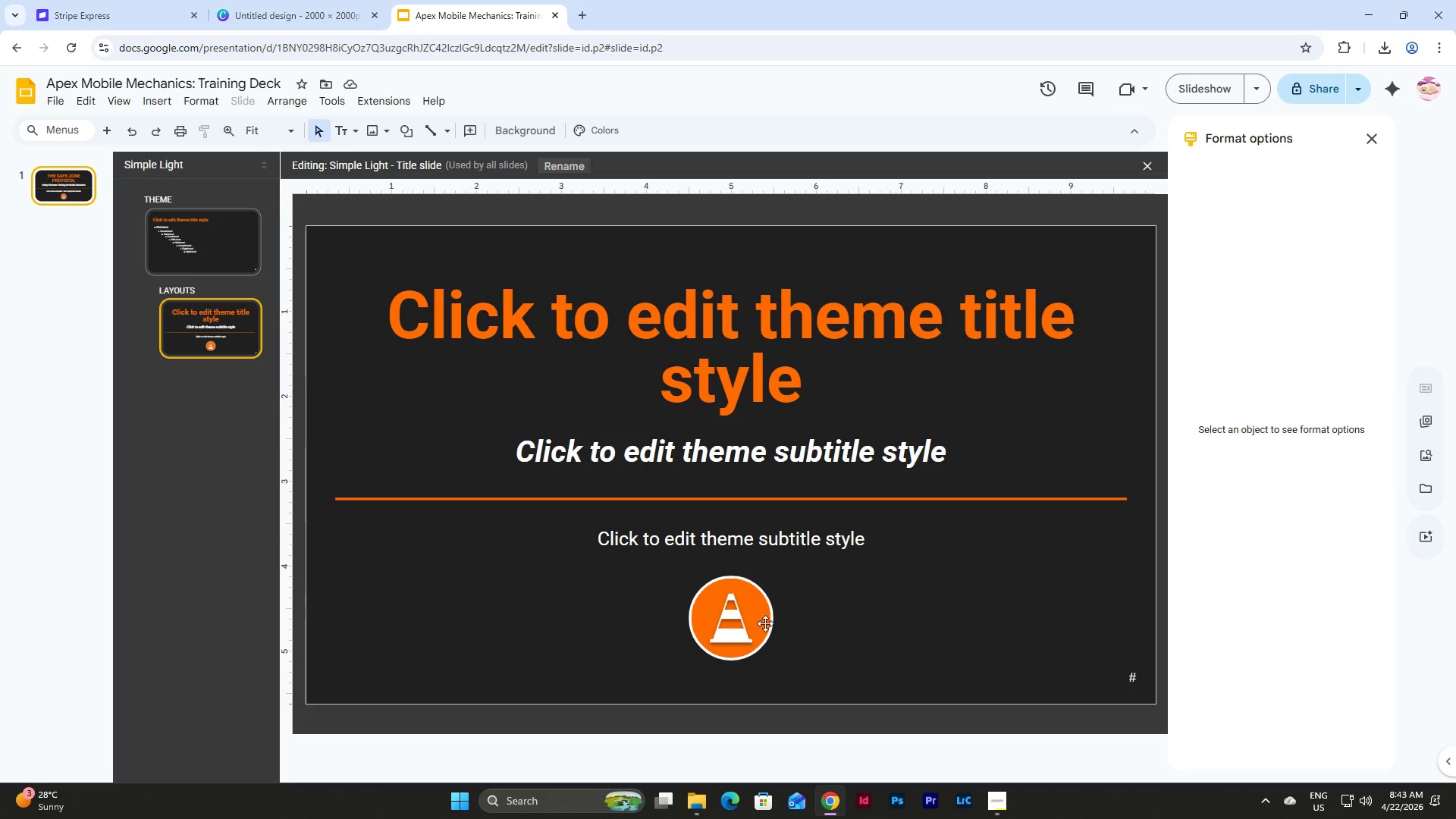 
left_click_drag(start_coordinate=[823, 660], to_coordinate=[645, 592])
 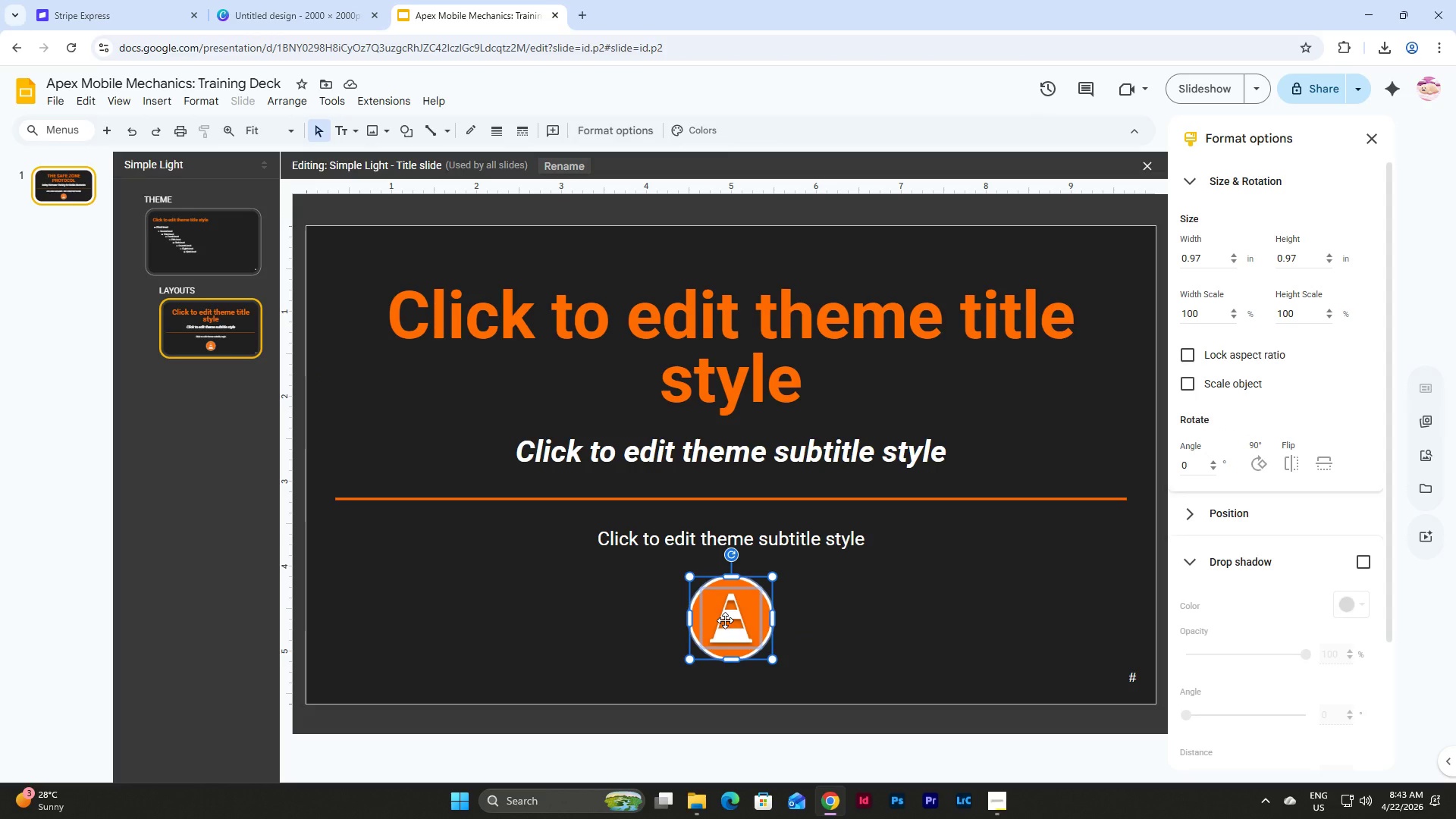 
left_click_drag(start_coordinate=[725, 620], to_coordinate=[609, 621])
 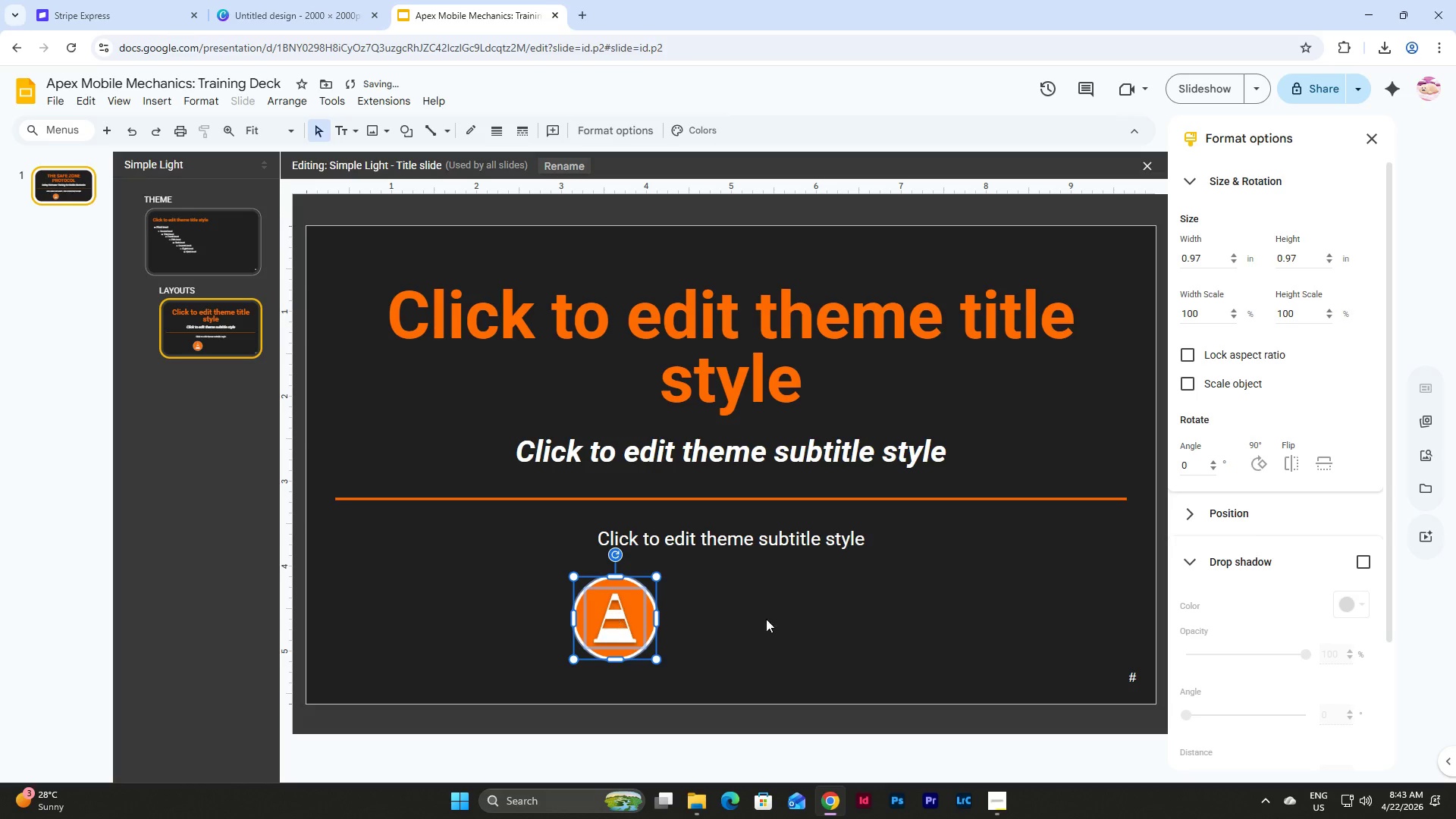 
left_click([780, 620])
 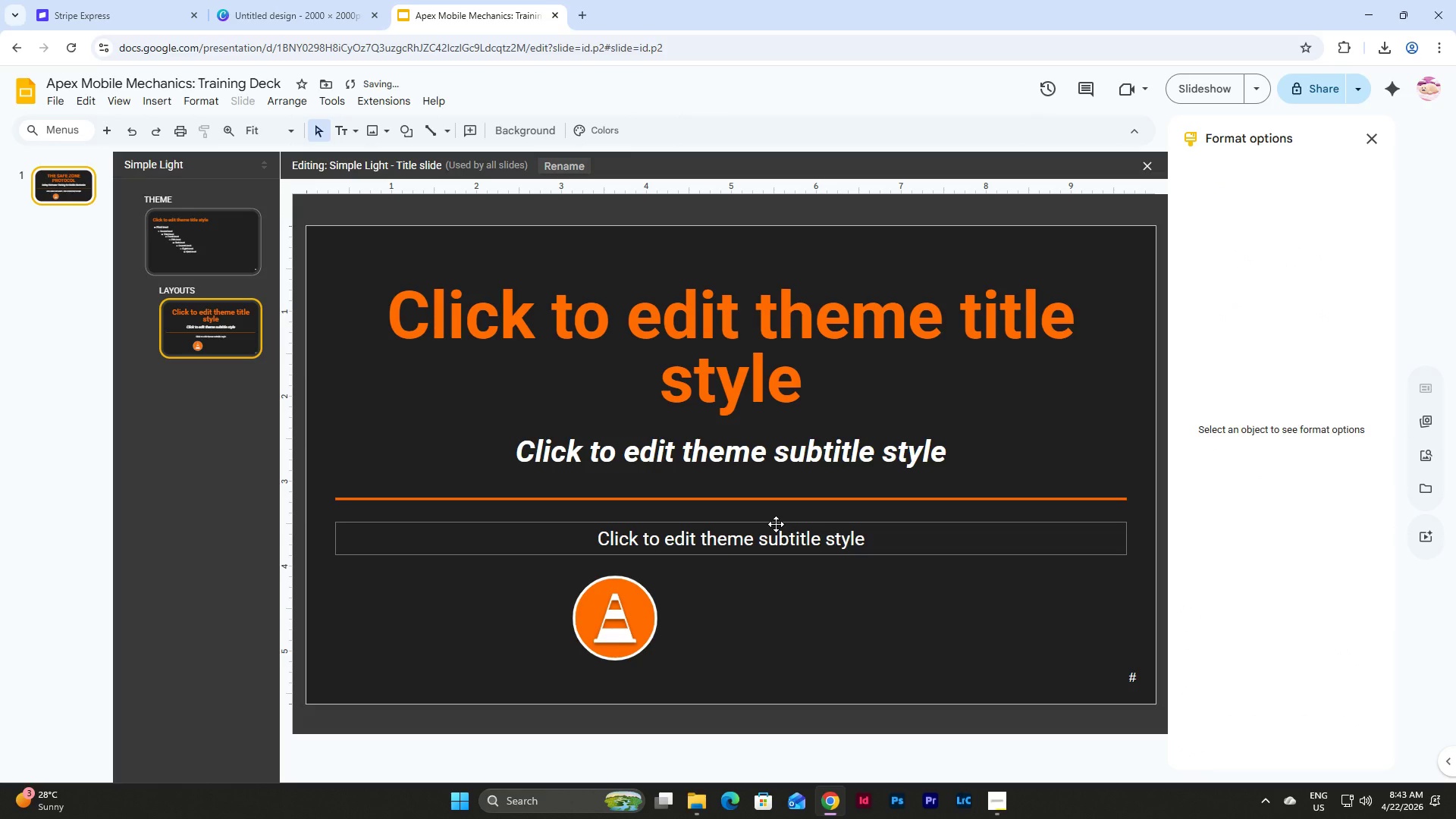 
left_click([776, 524])
 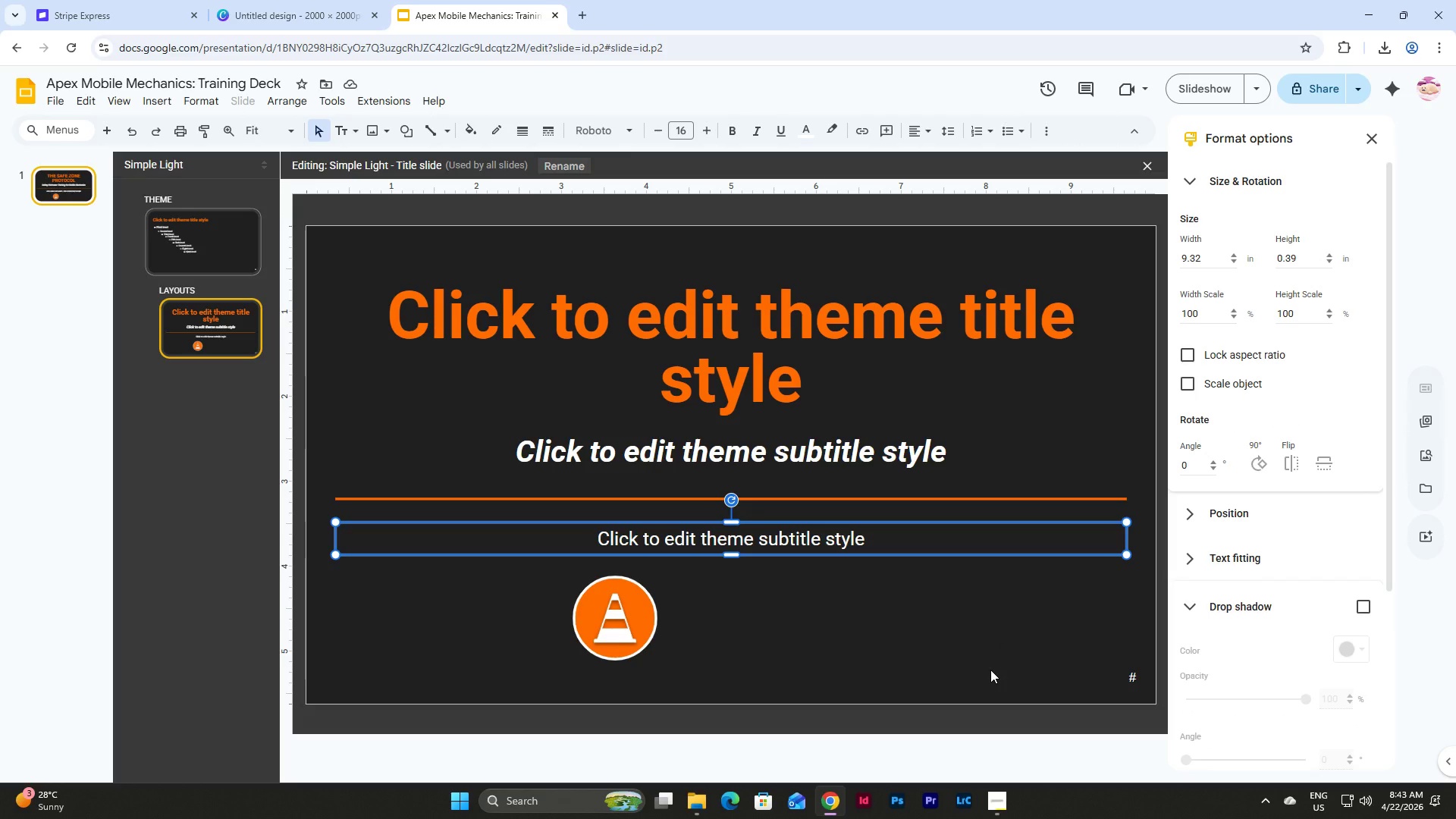 
wait(8.0)
 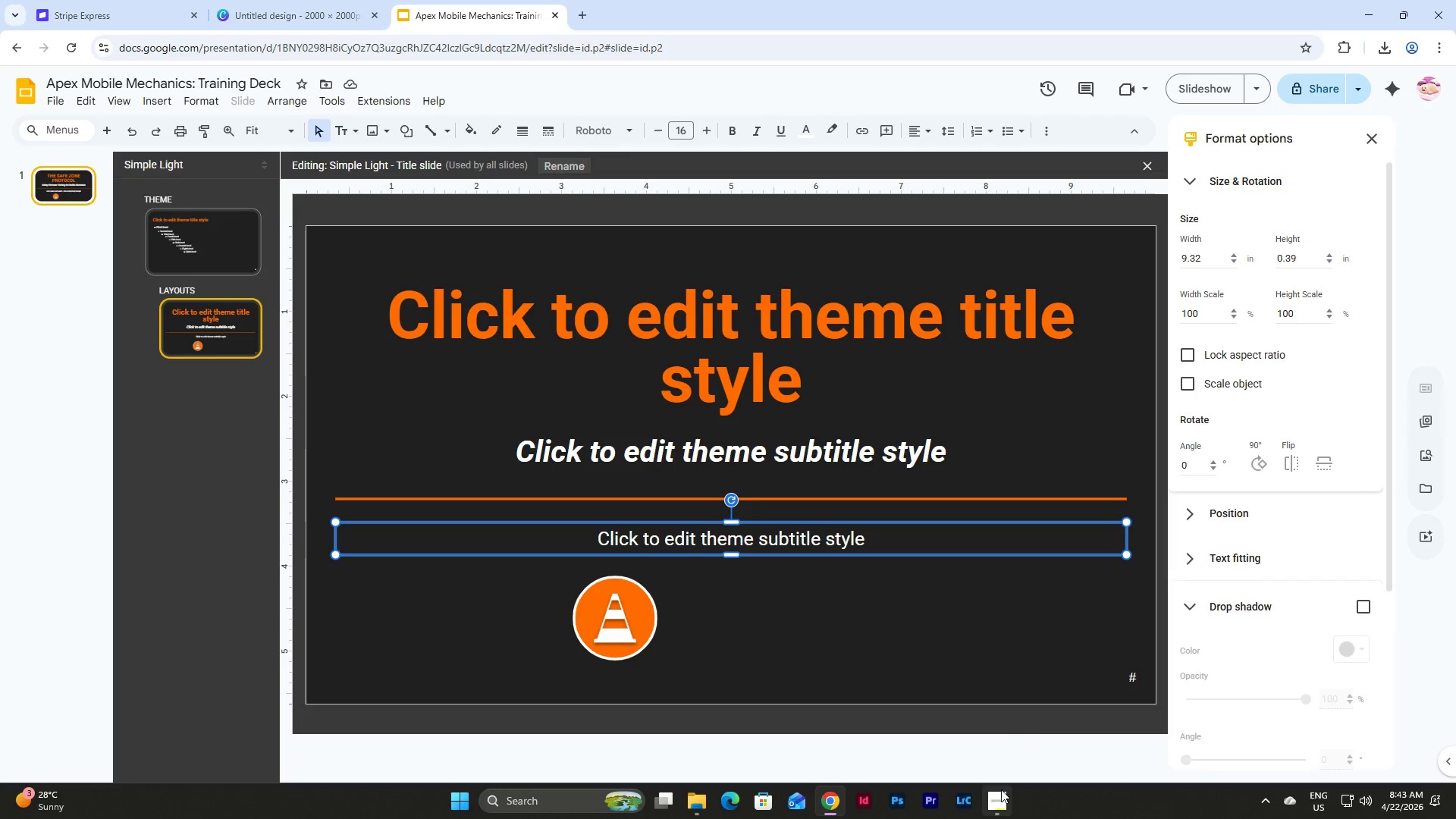 
left_click([961, 657])
 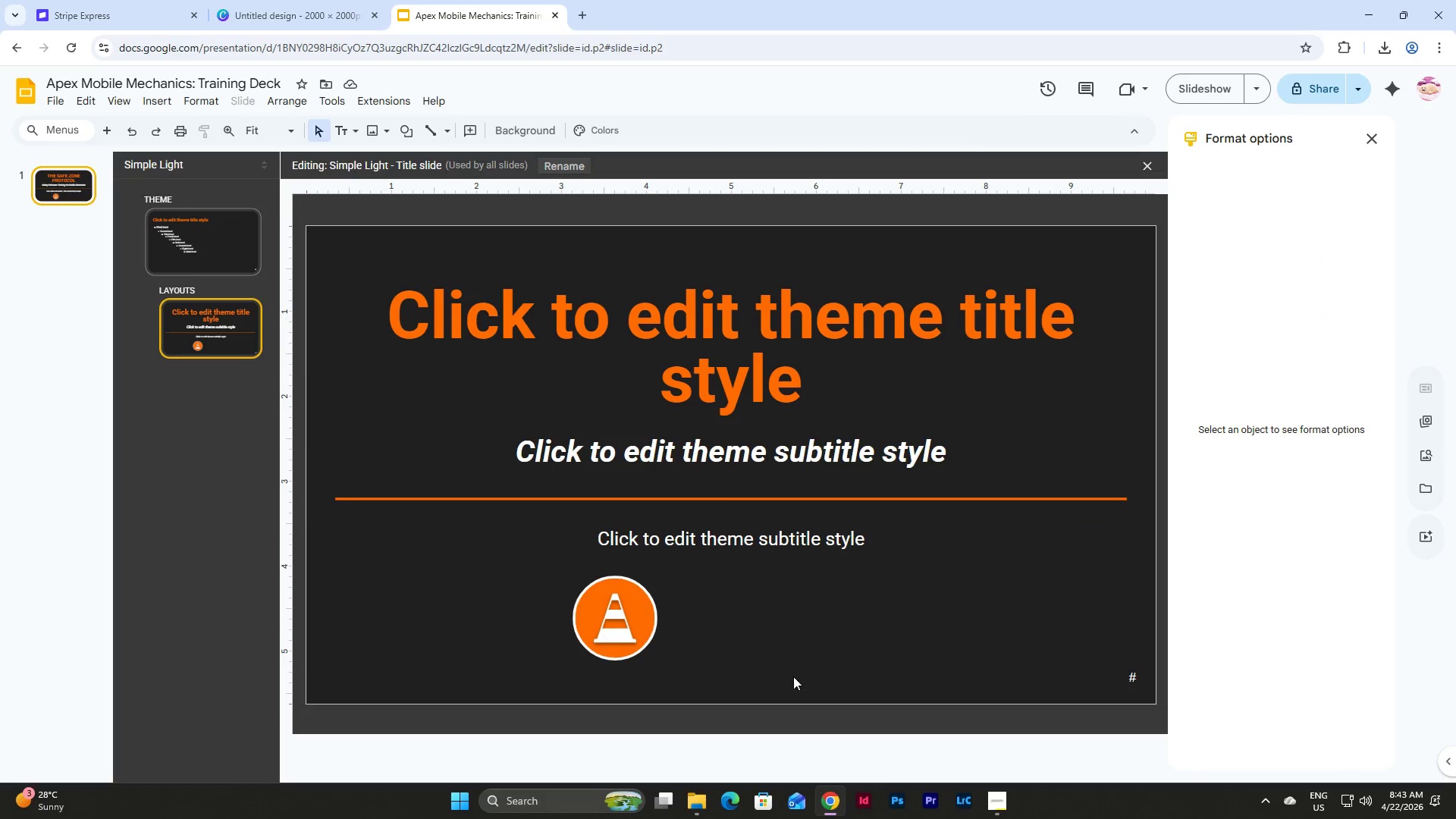 
left_click_drag(start_coordinate=[765, 659], to_coordinate=[504, 585])
 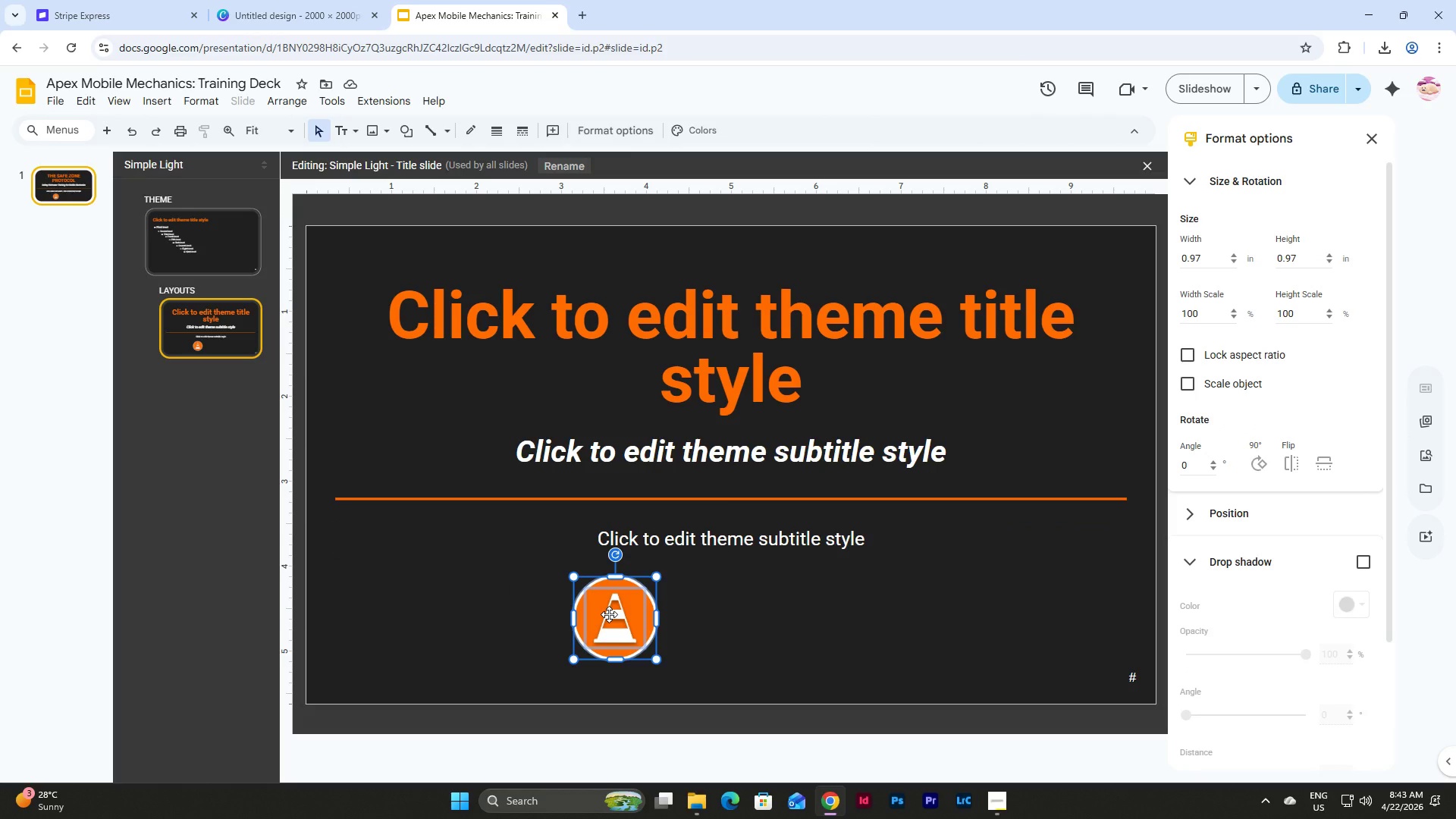 
left_click_drag(start_coordinate=[612, 618], to_coordinate=[727, 620])
 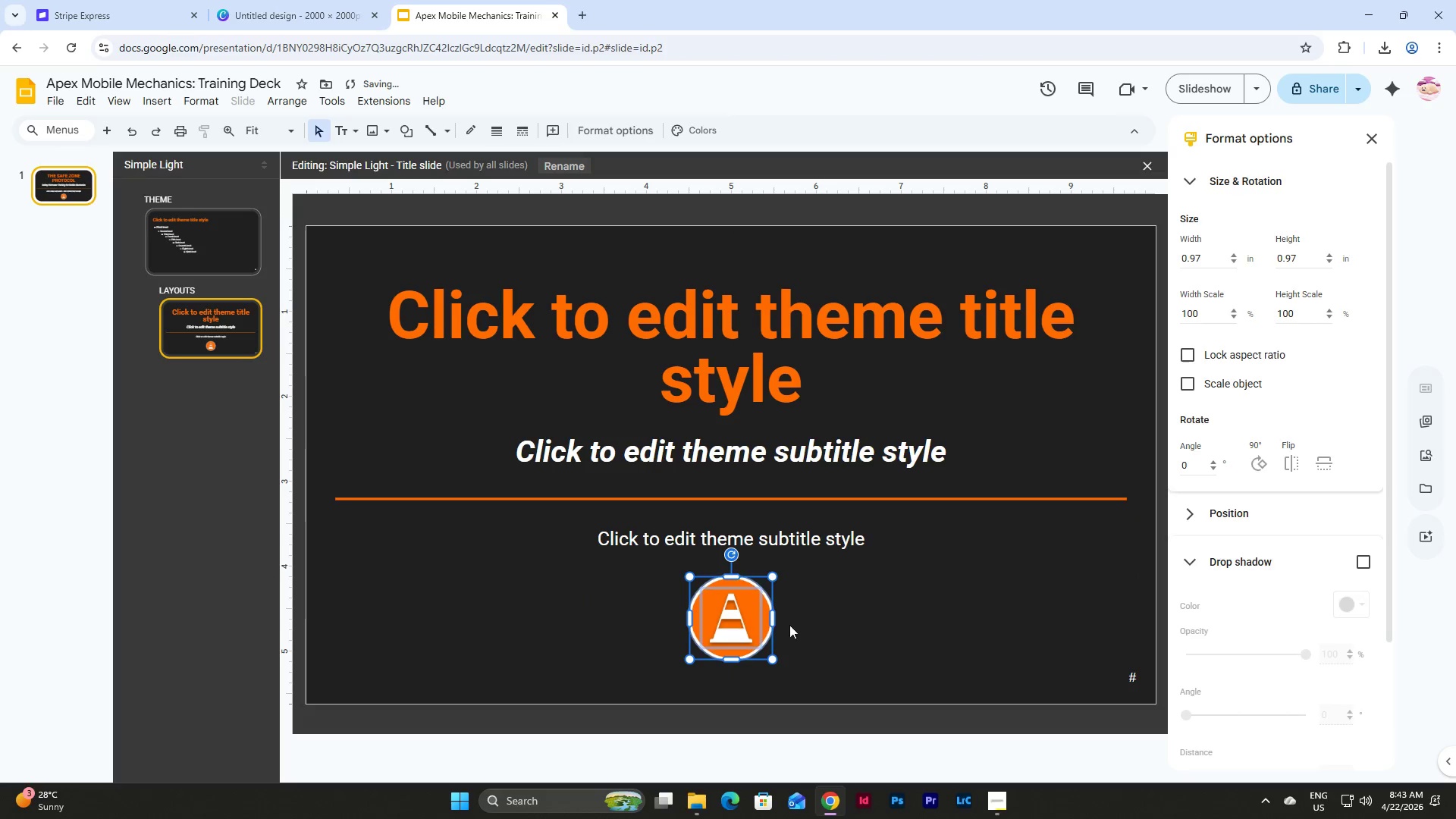 
left_click([794, 625])
 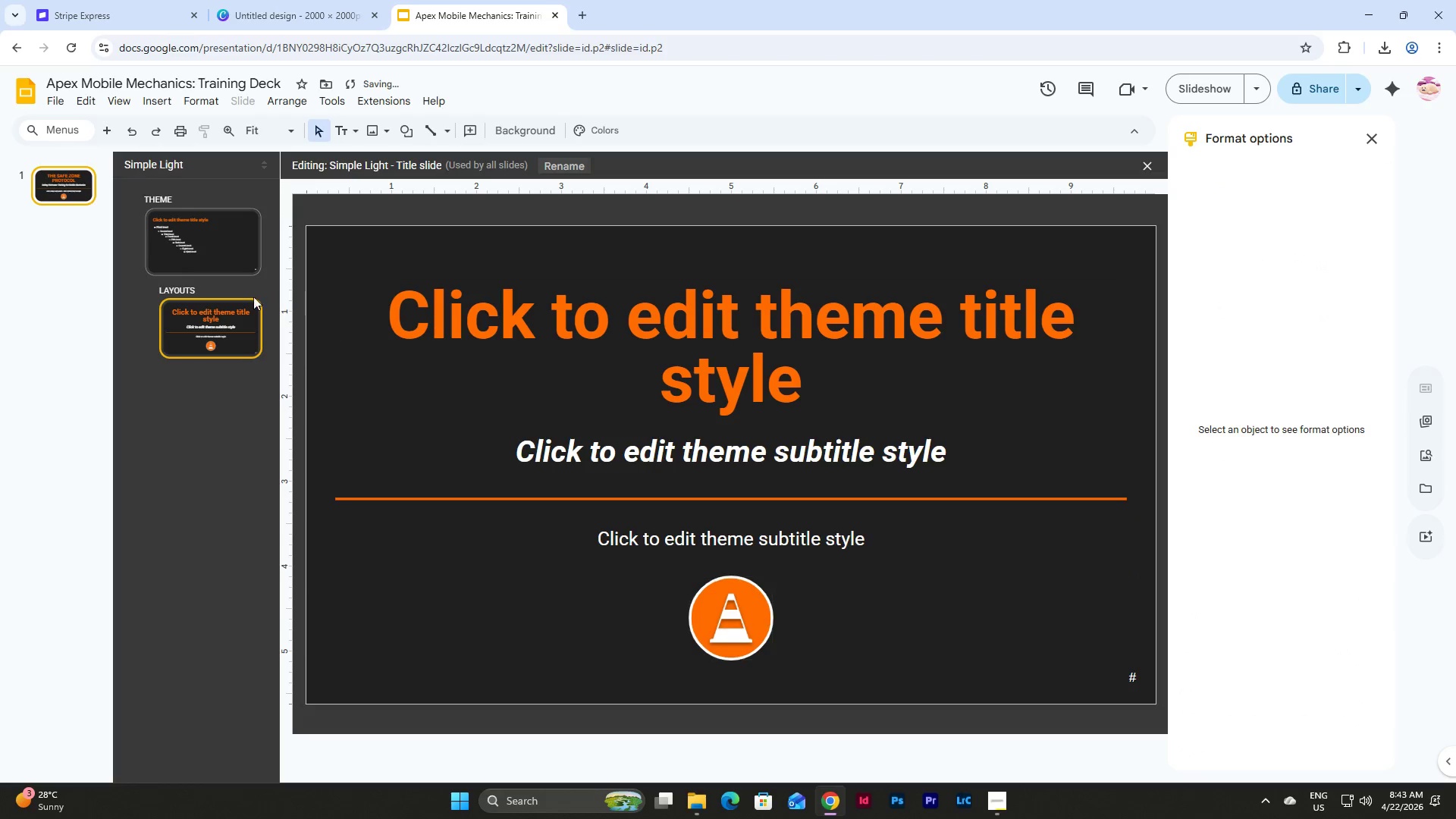 
left_click([66, 181])
 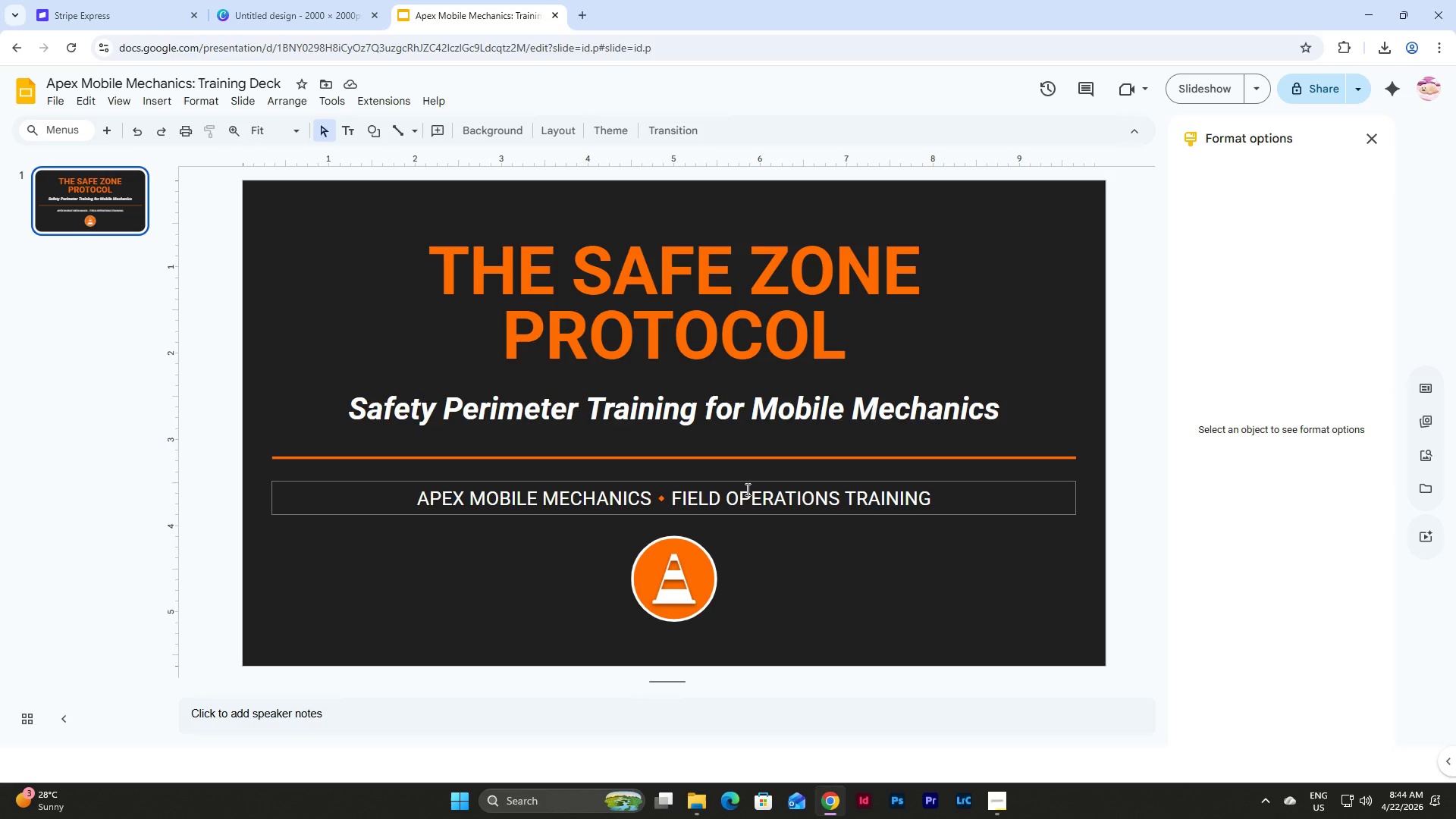 
wait(11.91)
 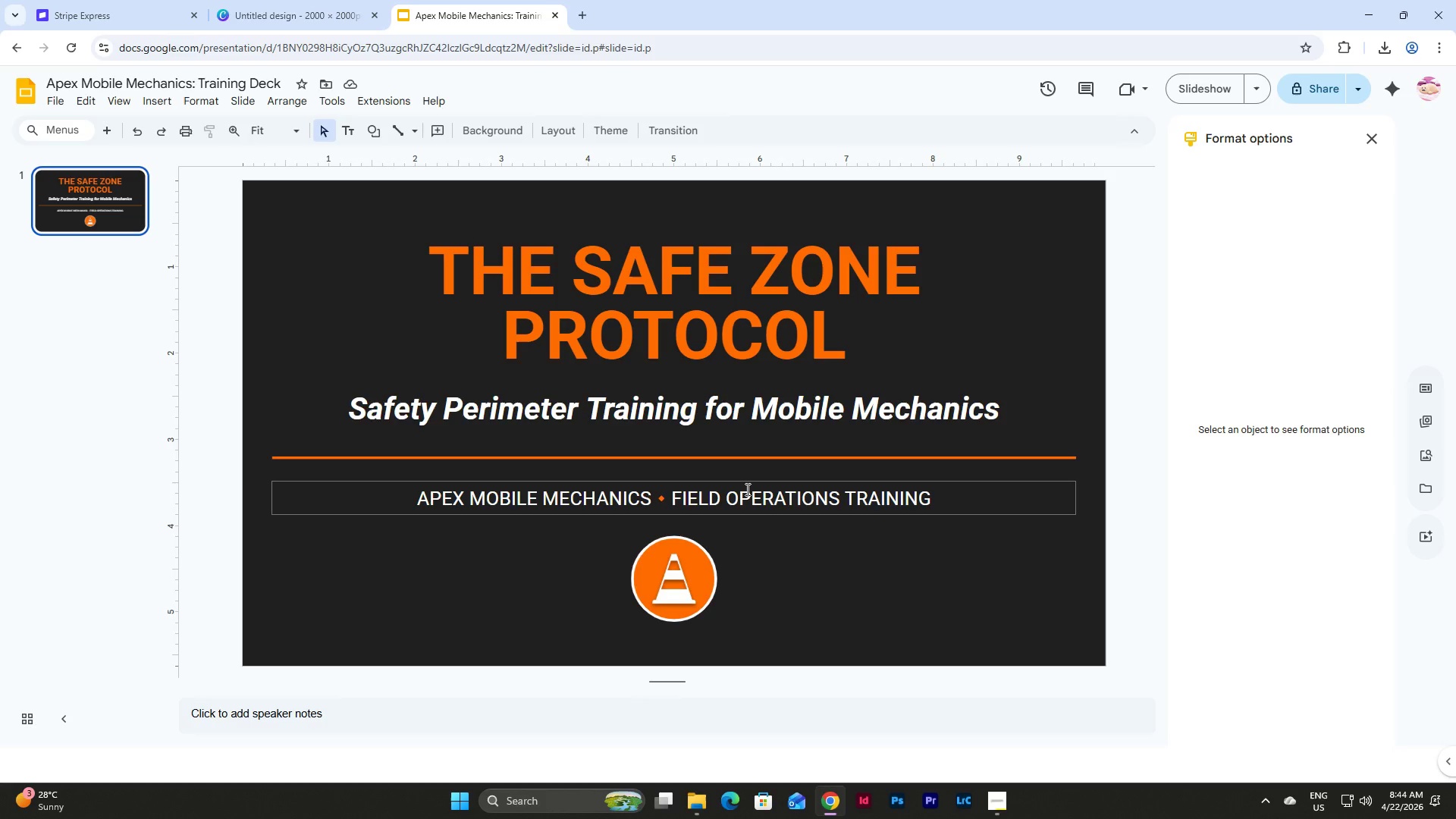 
left_click([255, 100])
 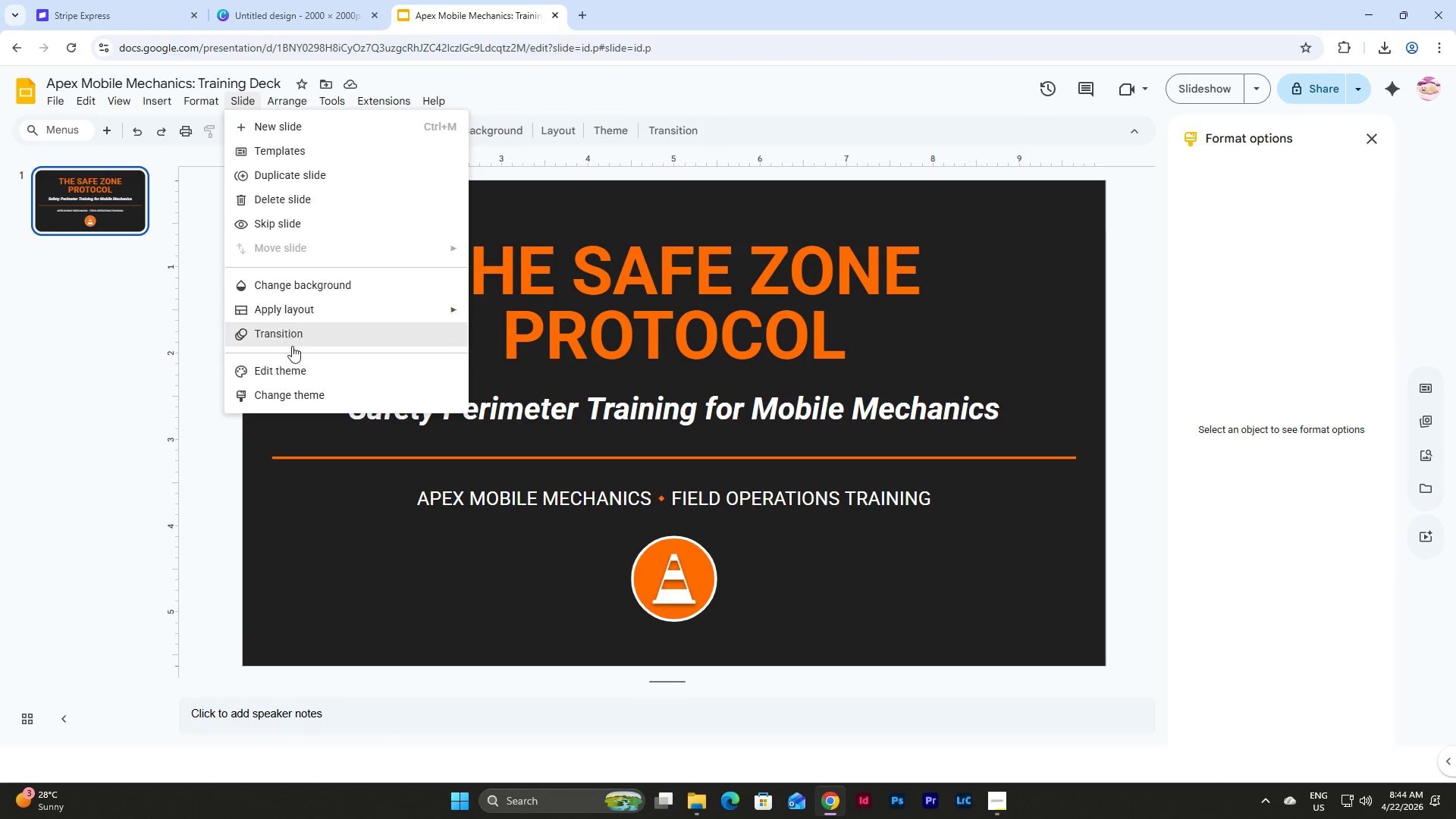 
left_click([295, 368])
 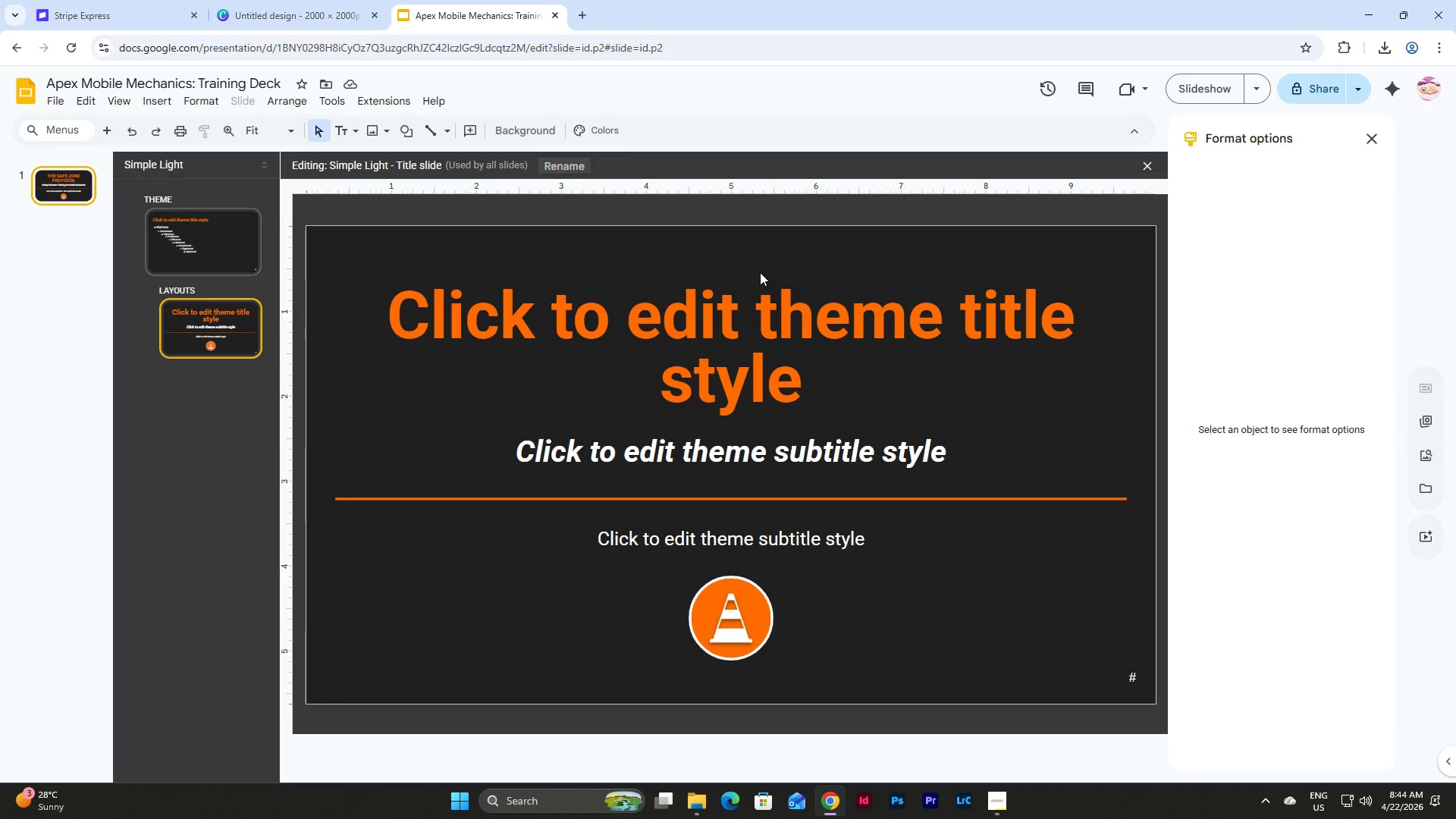 
left_click([762, 279])
 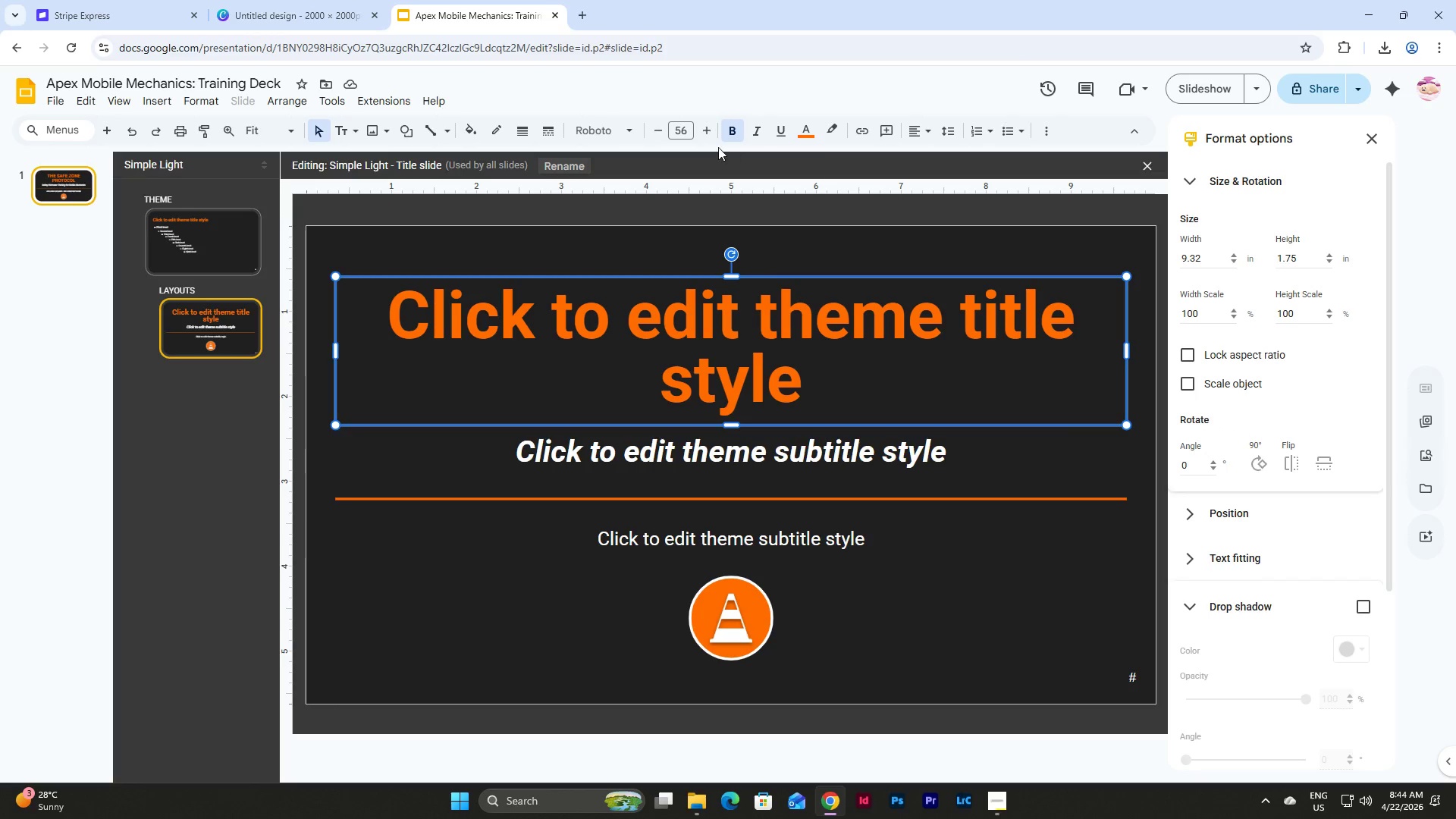 
left_click([702, 130])
 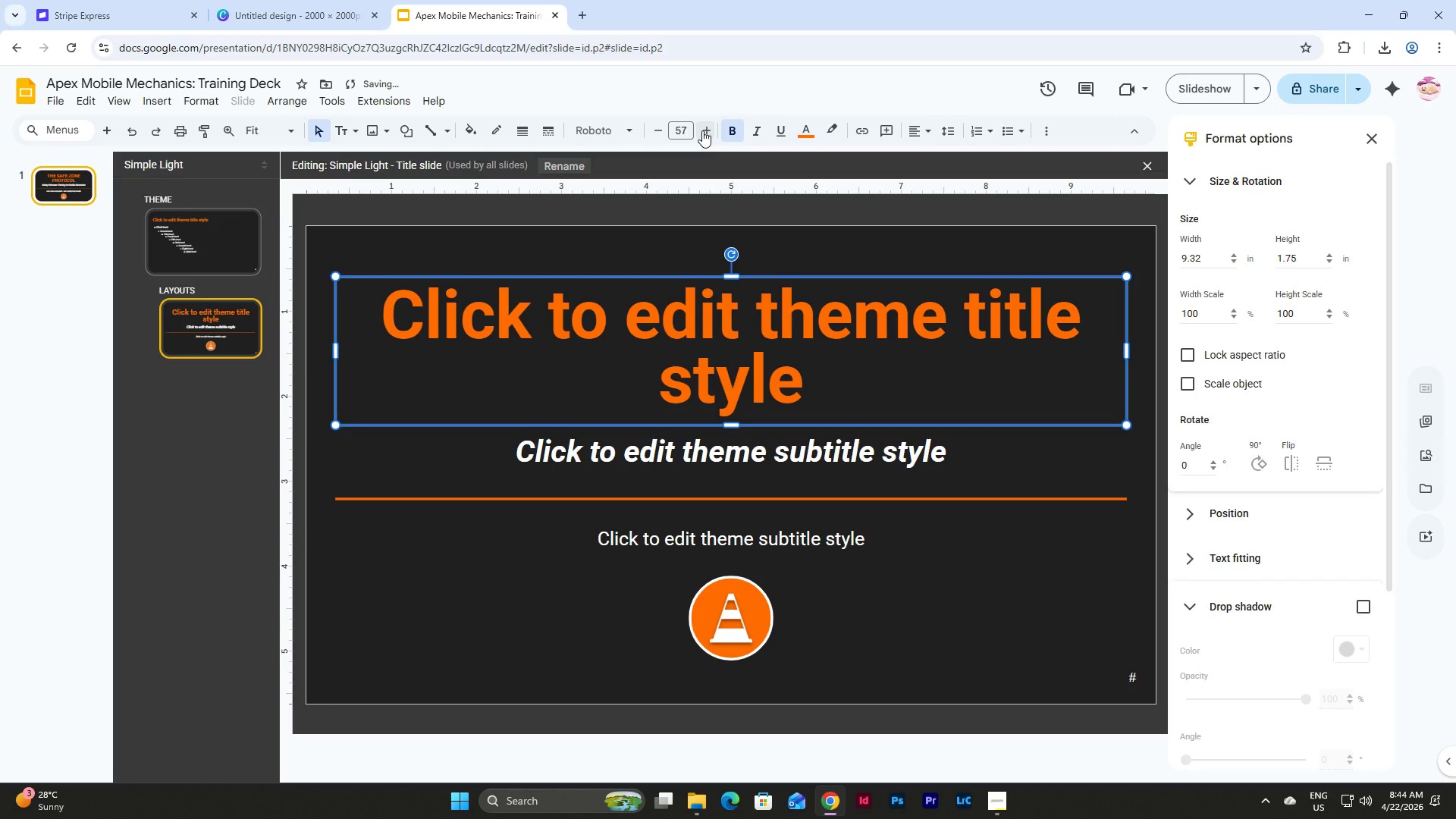 
left_click([702, 130])
 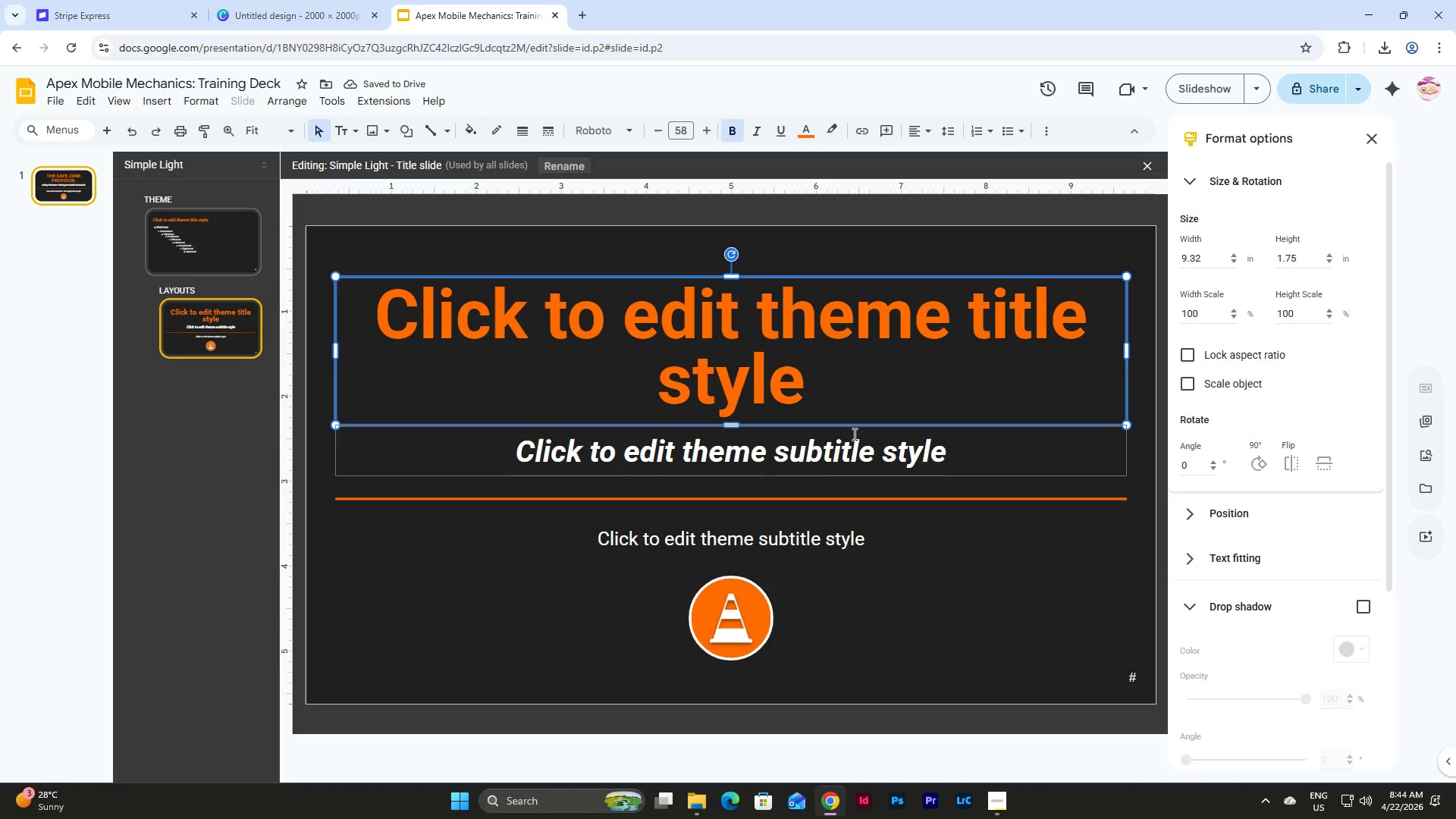 
wait(6.16)
 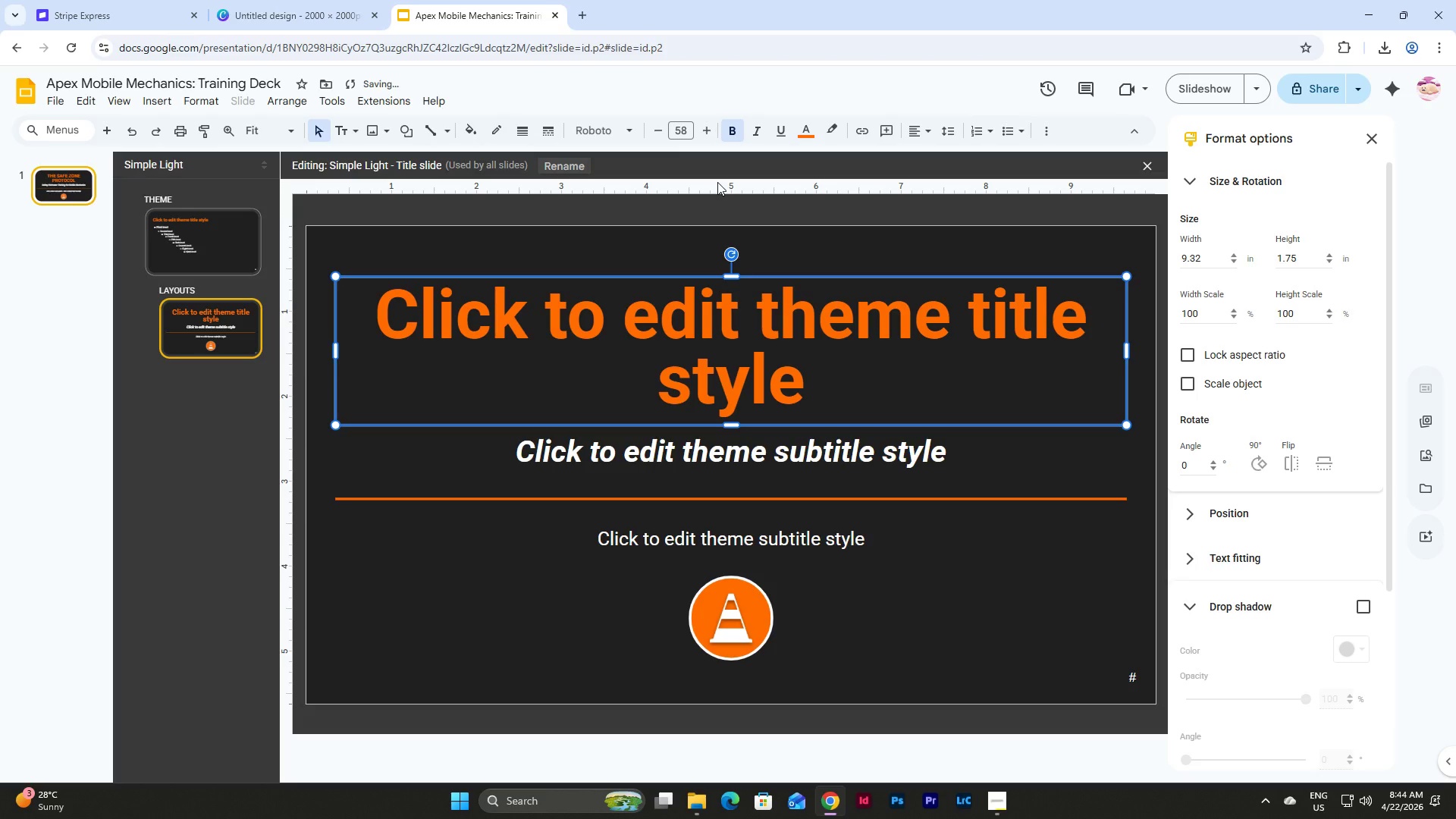 
left_click([827, 474])
 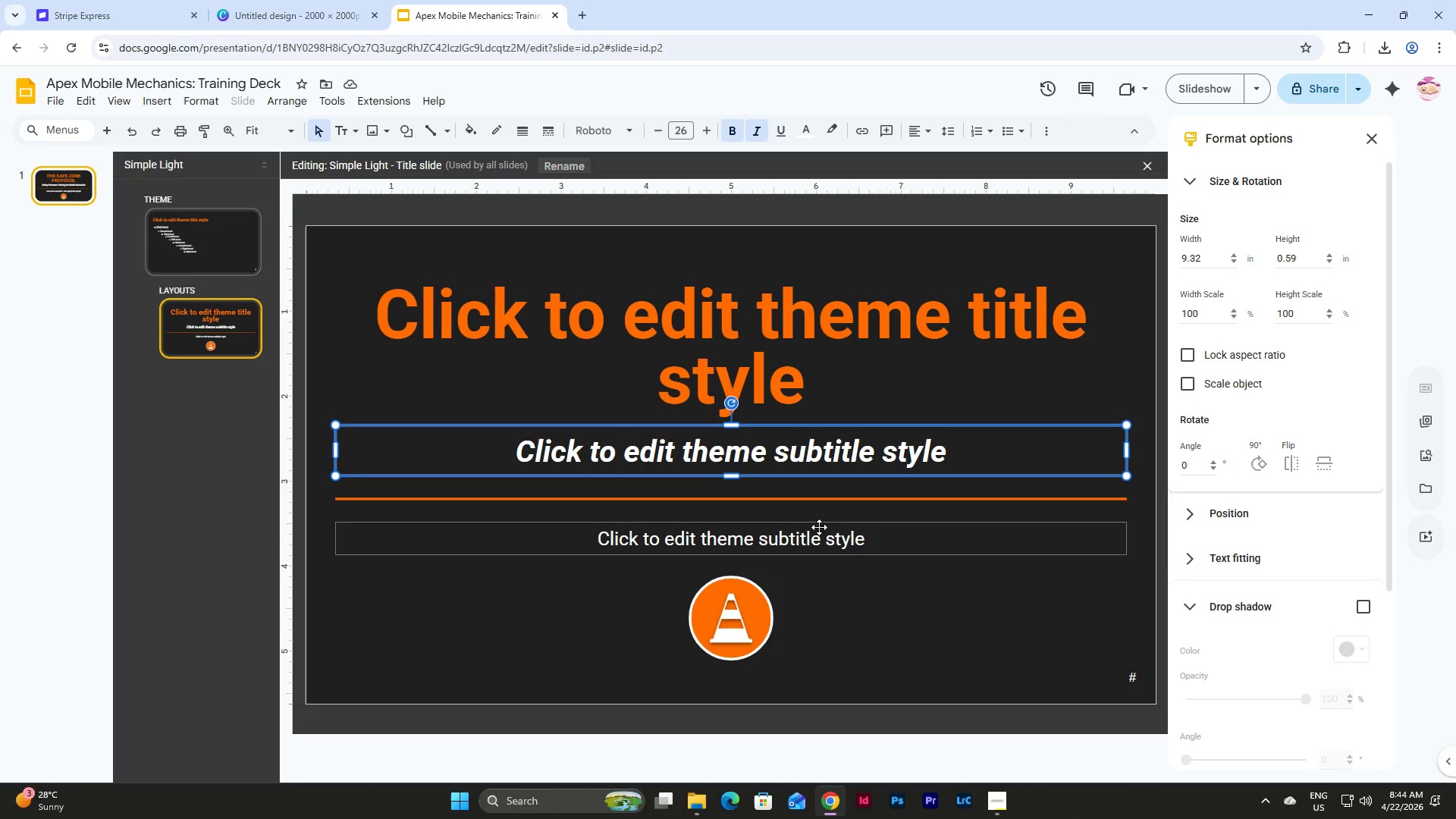 
left_click([819, 527])
 